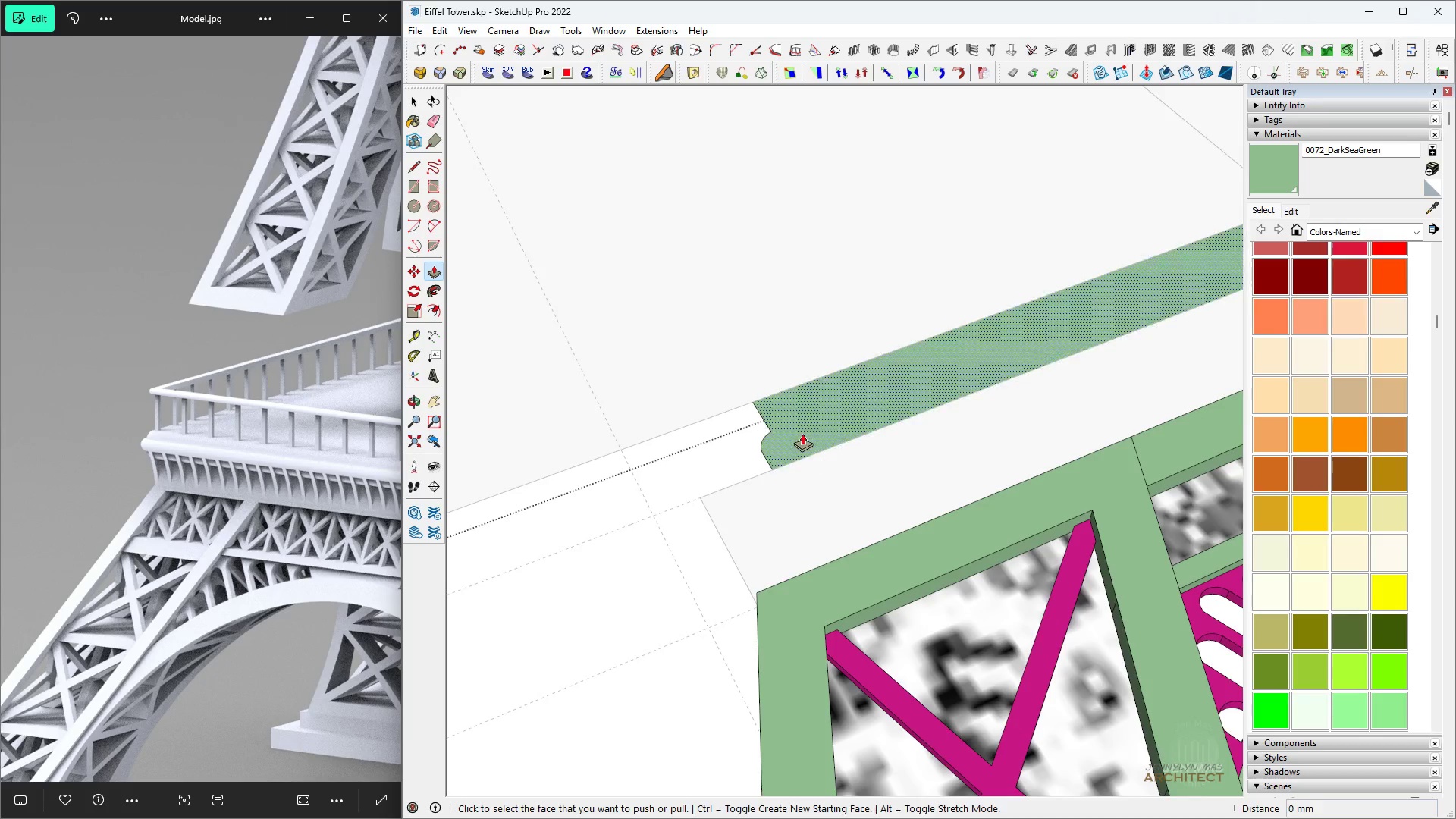 
scroll: coordinate [770, 397], scroll_direction: up, amount: 2.0
 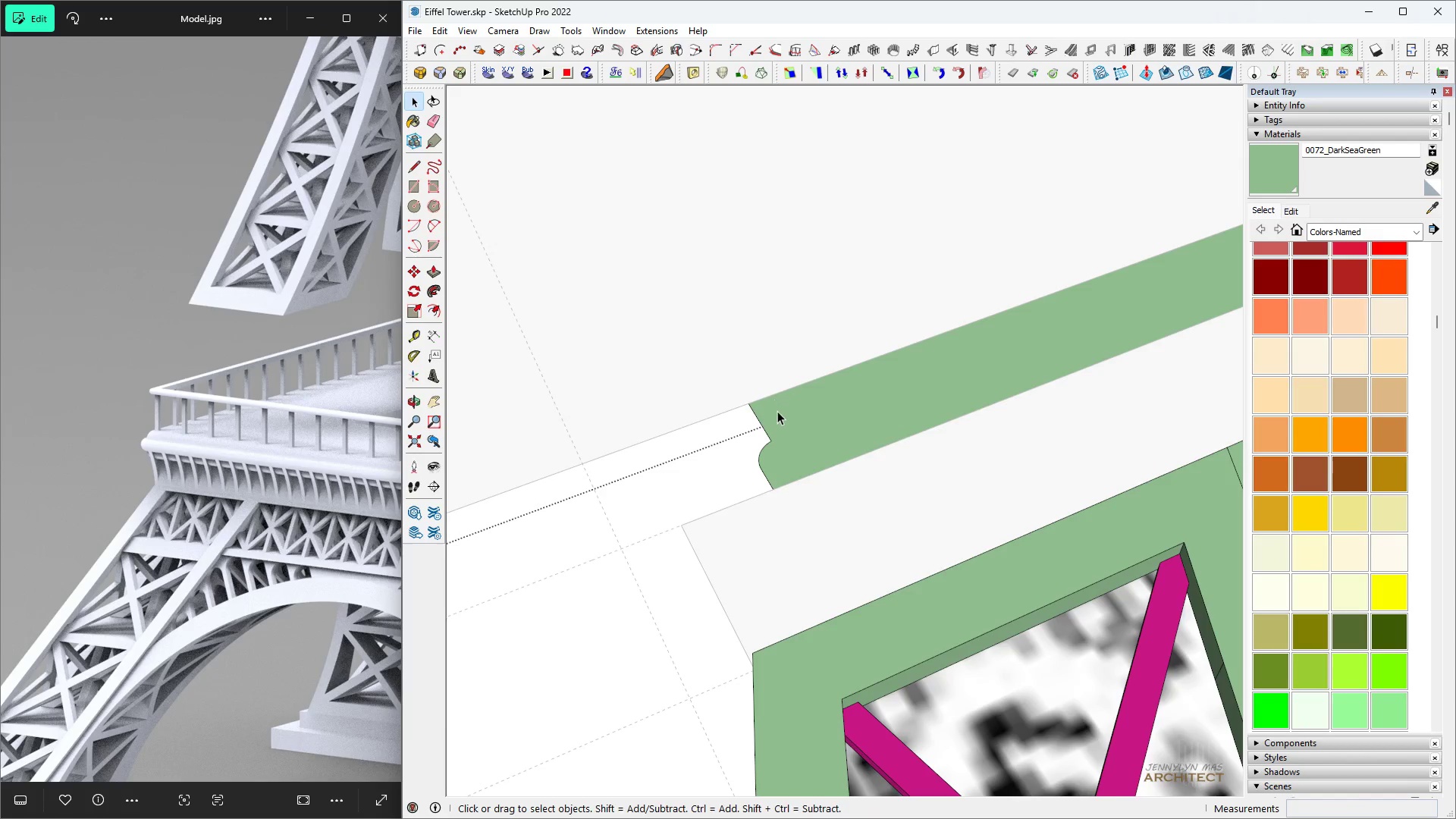 
left_click([777, 411])
 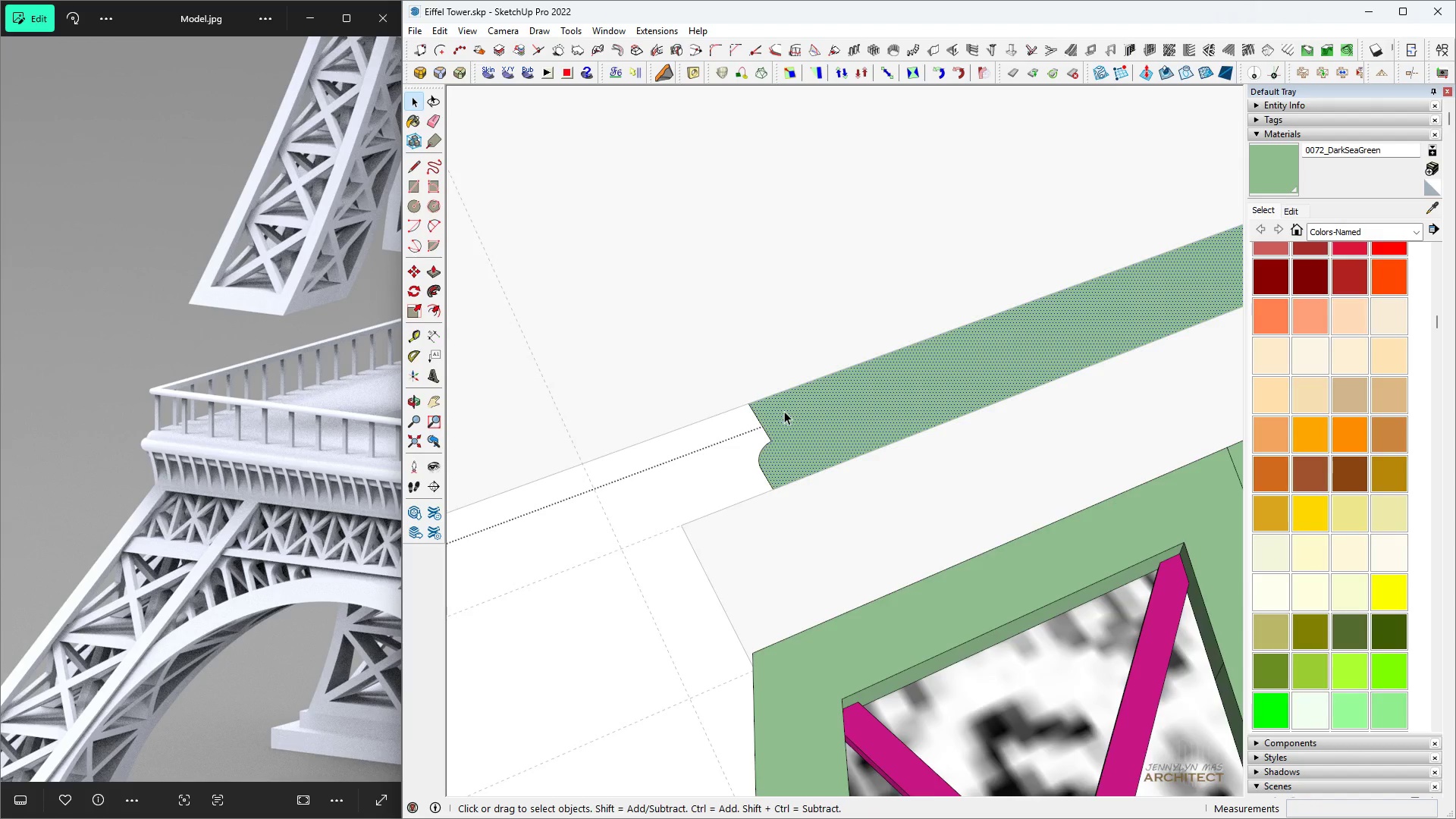 
scroll: coordinate [739, 506], scroll_direction: down, amount: 13.0
 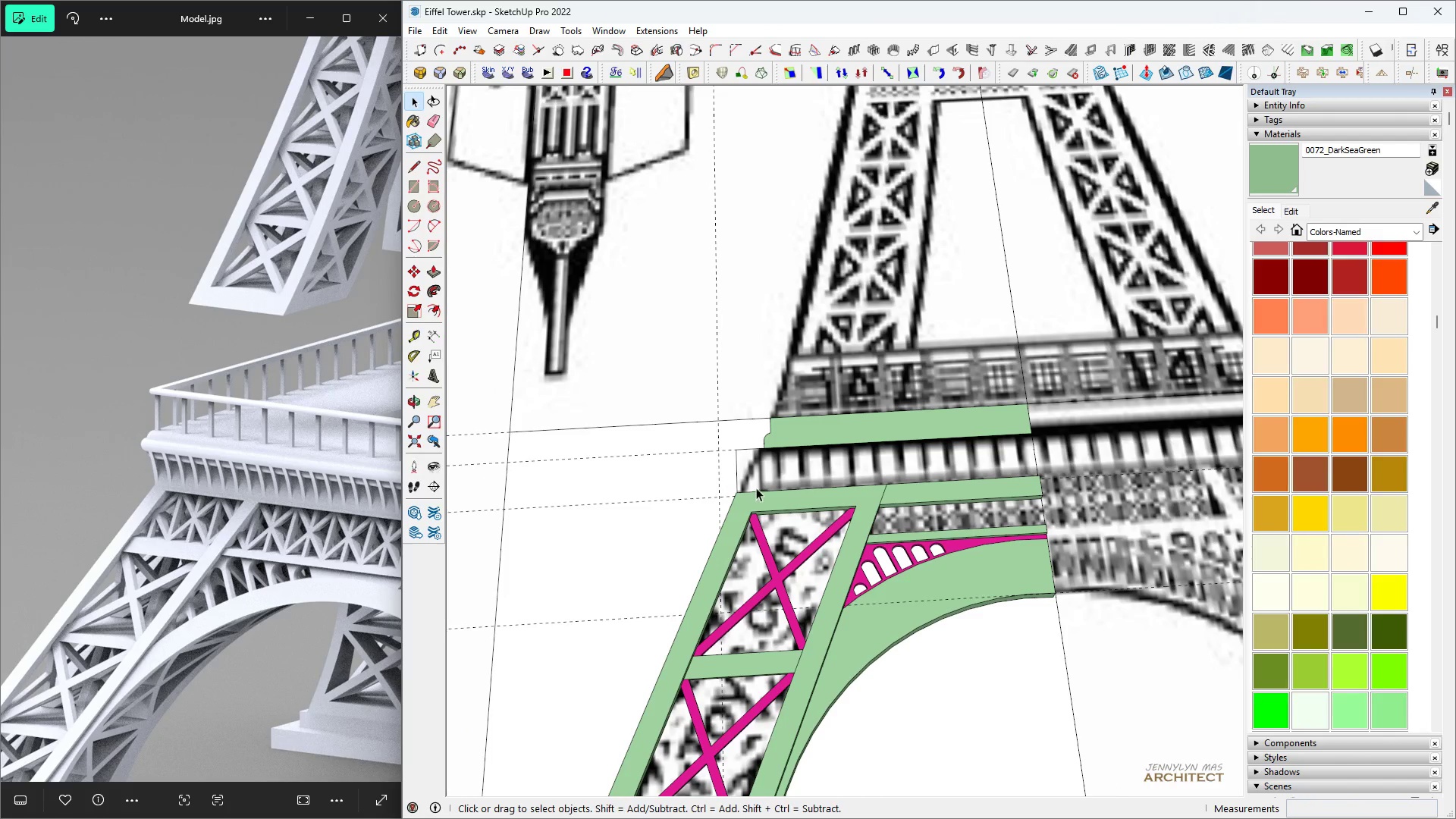 
type( h )
key(Escape)
key(Escape)
key(Escape)
key(Escape)
type( hhhhhhhhh h)
 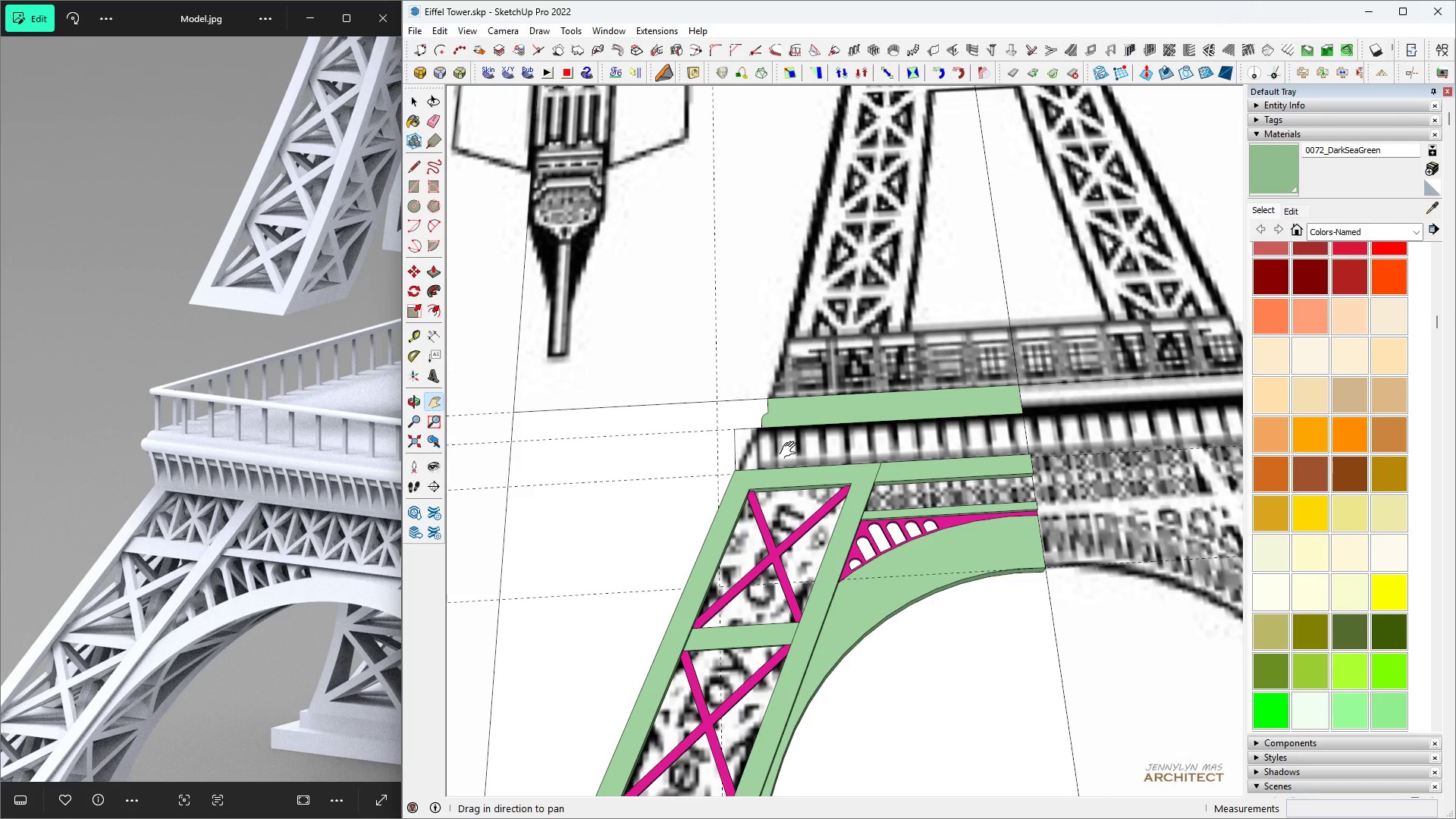 
scroll: coordinate [783, 415], scroll_direction: up, amount: 7.0
 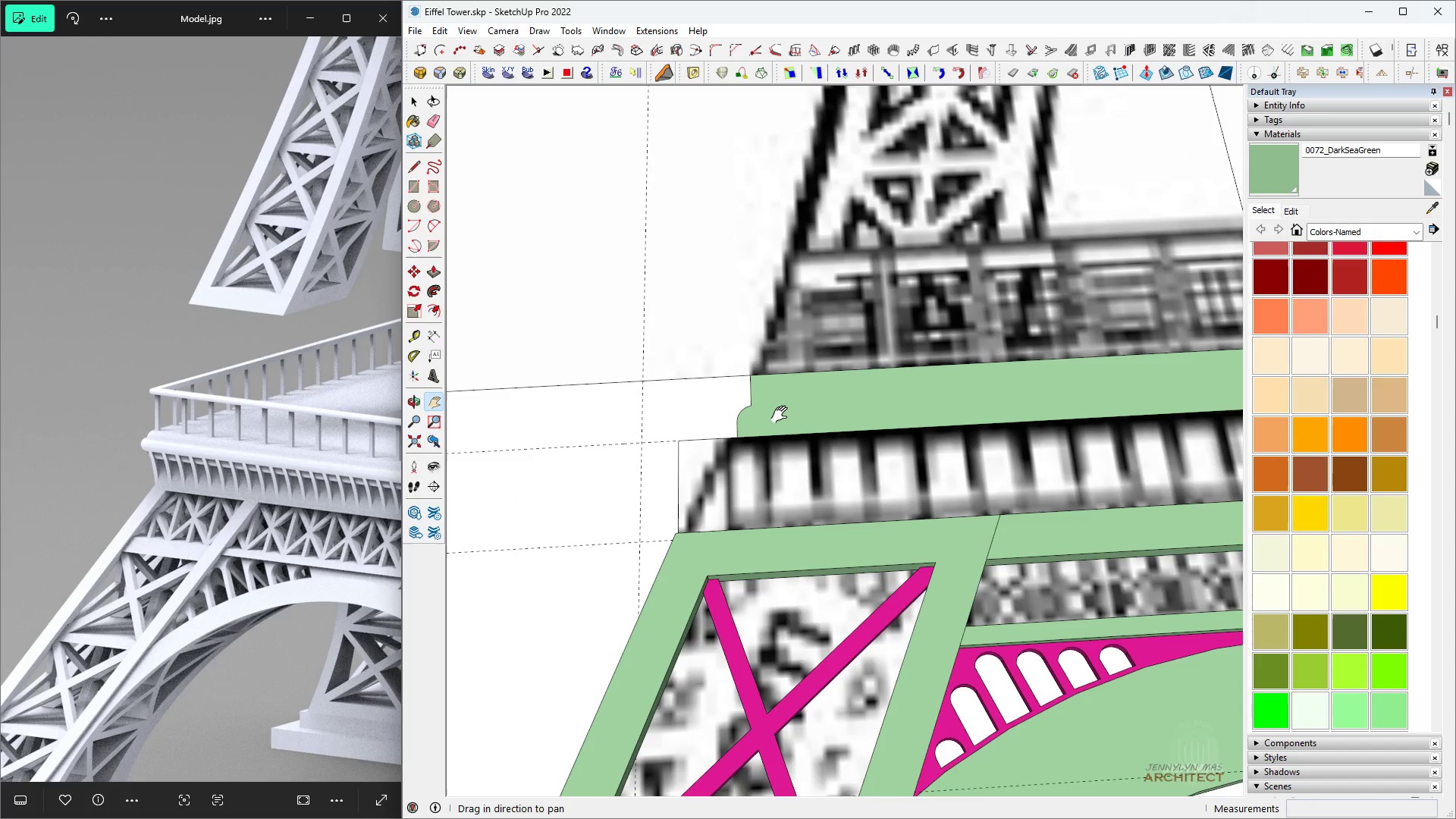 
scroll: coordinate [783, 445], scroll_direction: down, amount: 8.0
 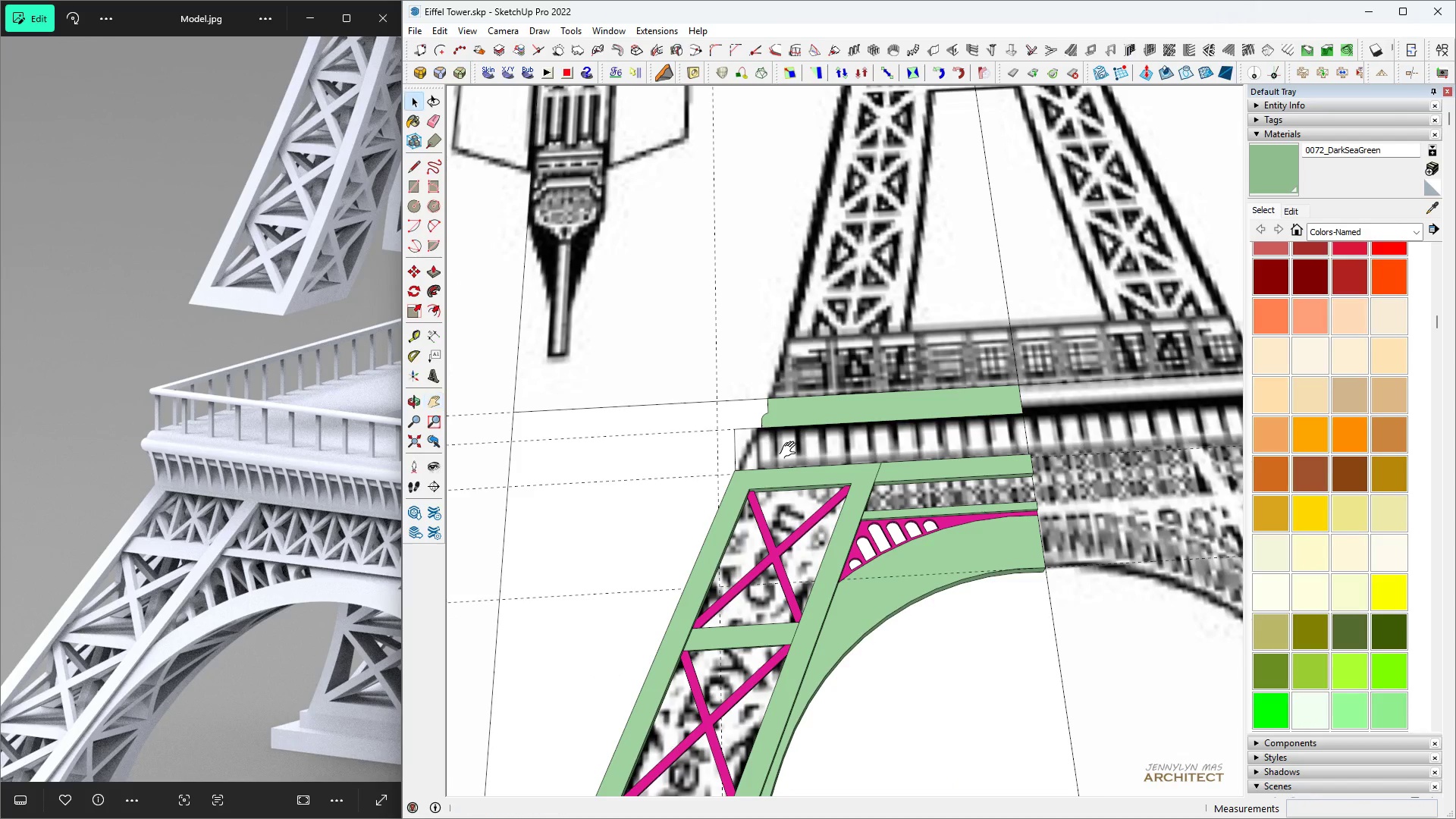 
key(Control+ControlLeft)
 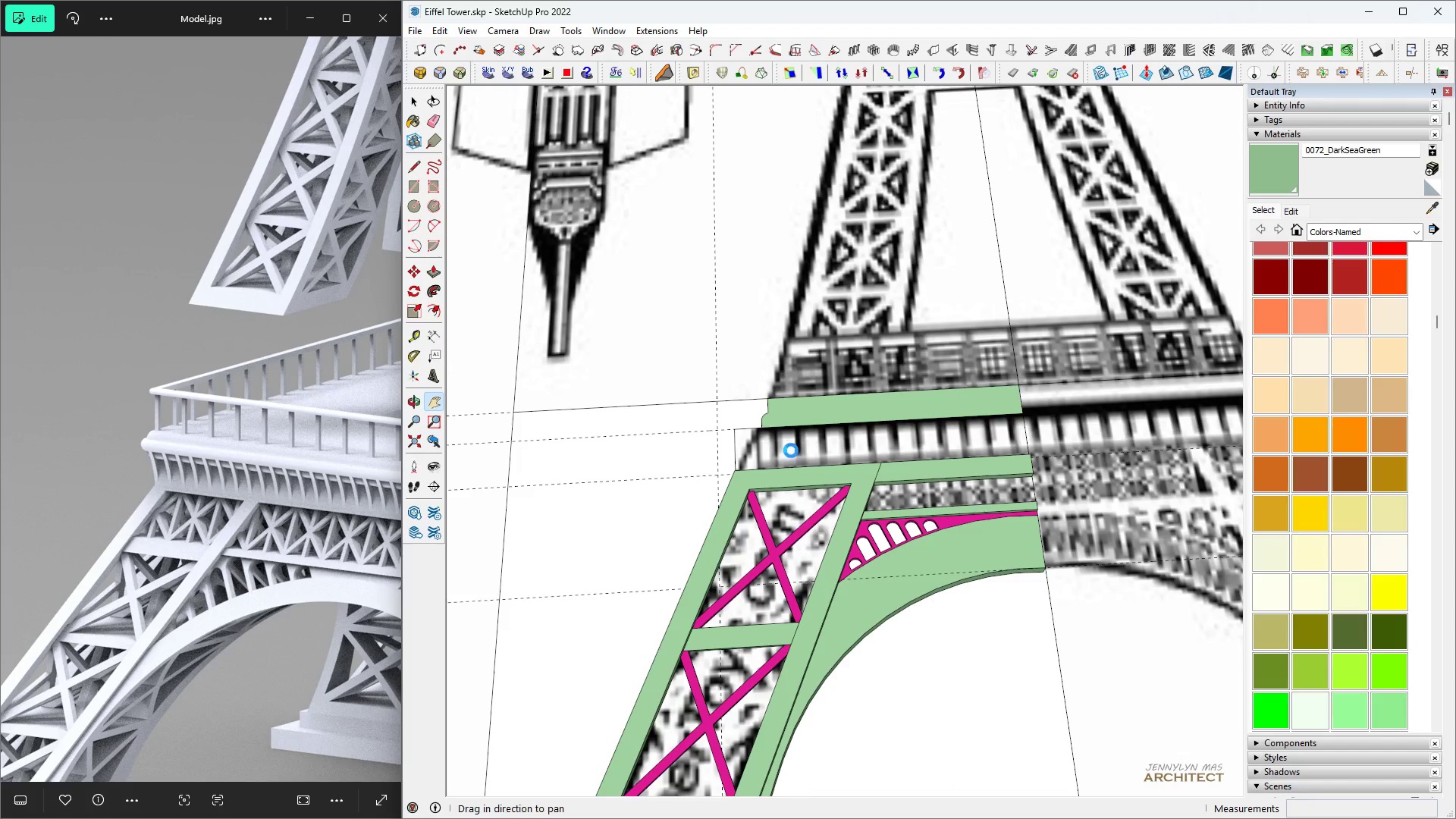 
key(Control+S)
 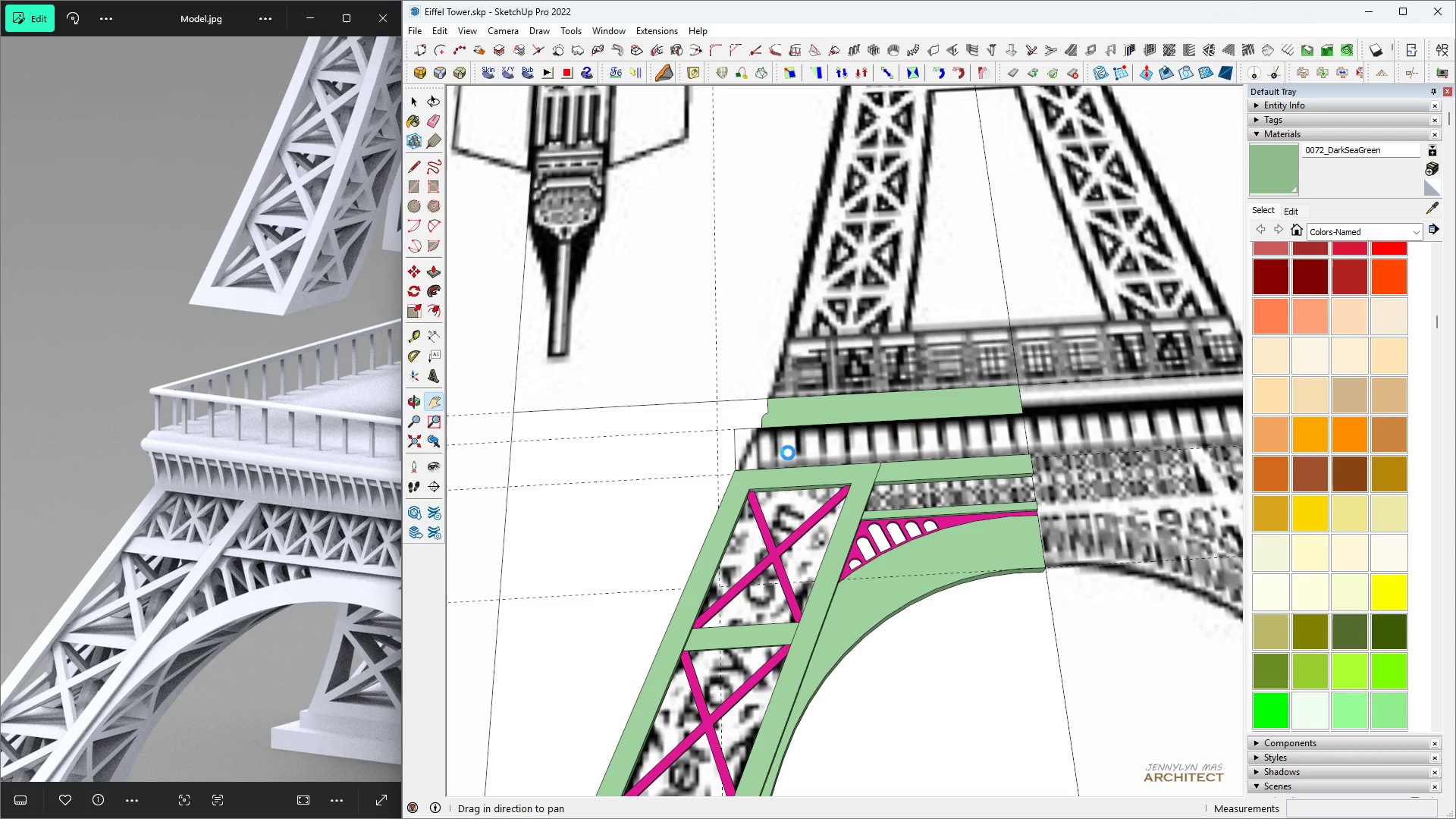 
key(Space)
 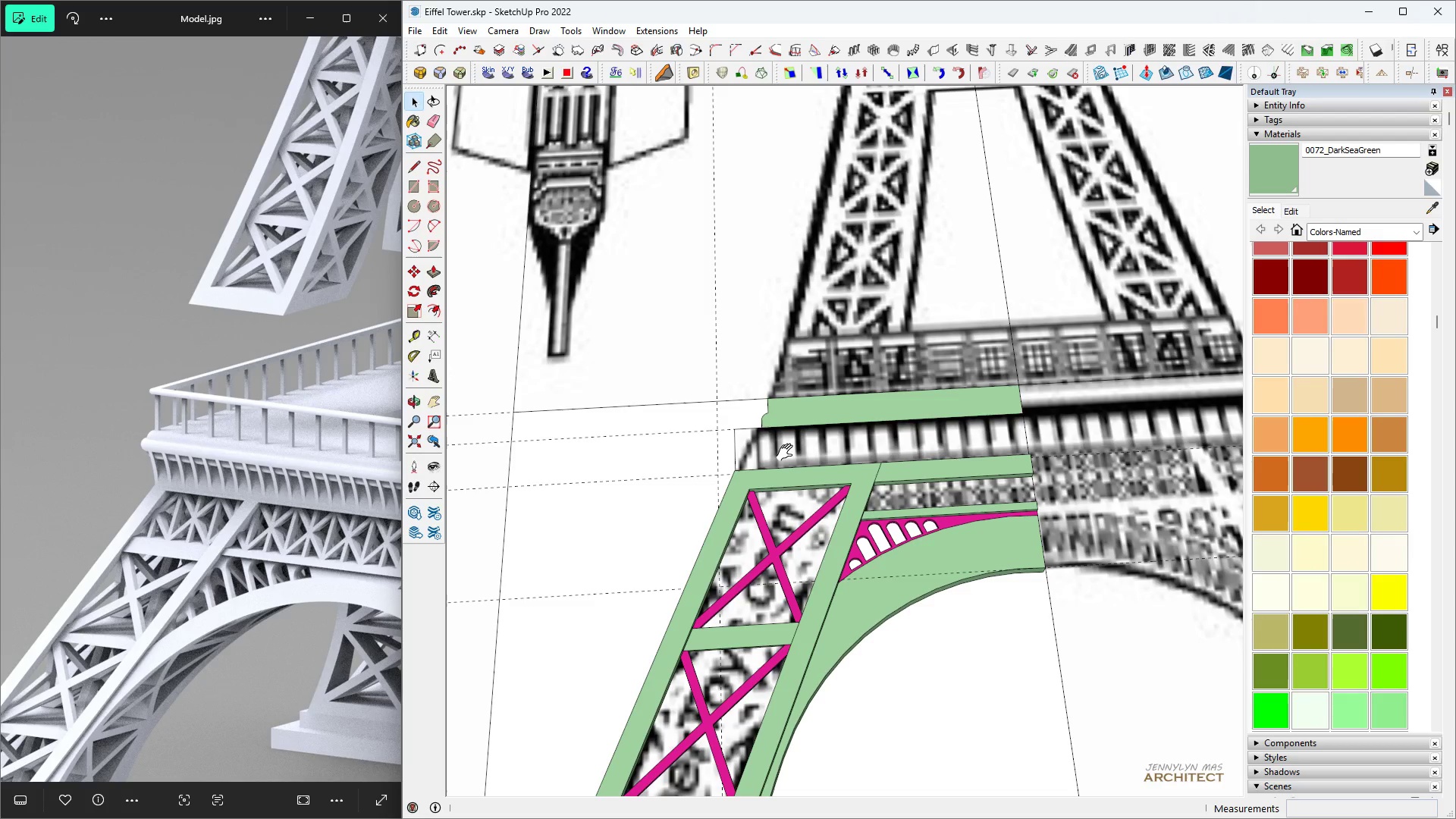 
key(H)
 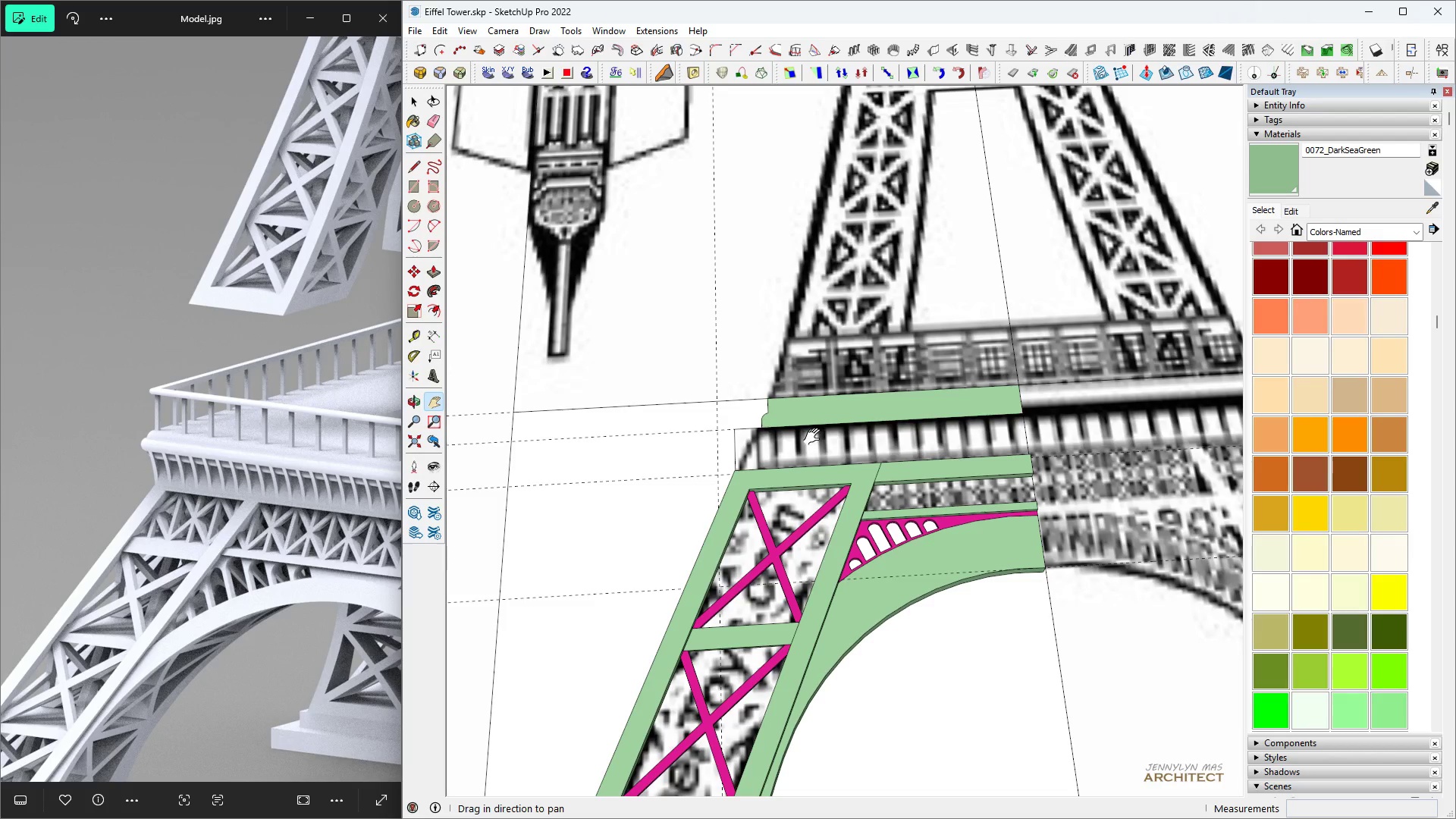 
scroll: coordinate [814, 438], scroll_direction: down, amount: 9.0
 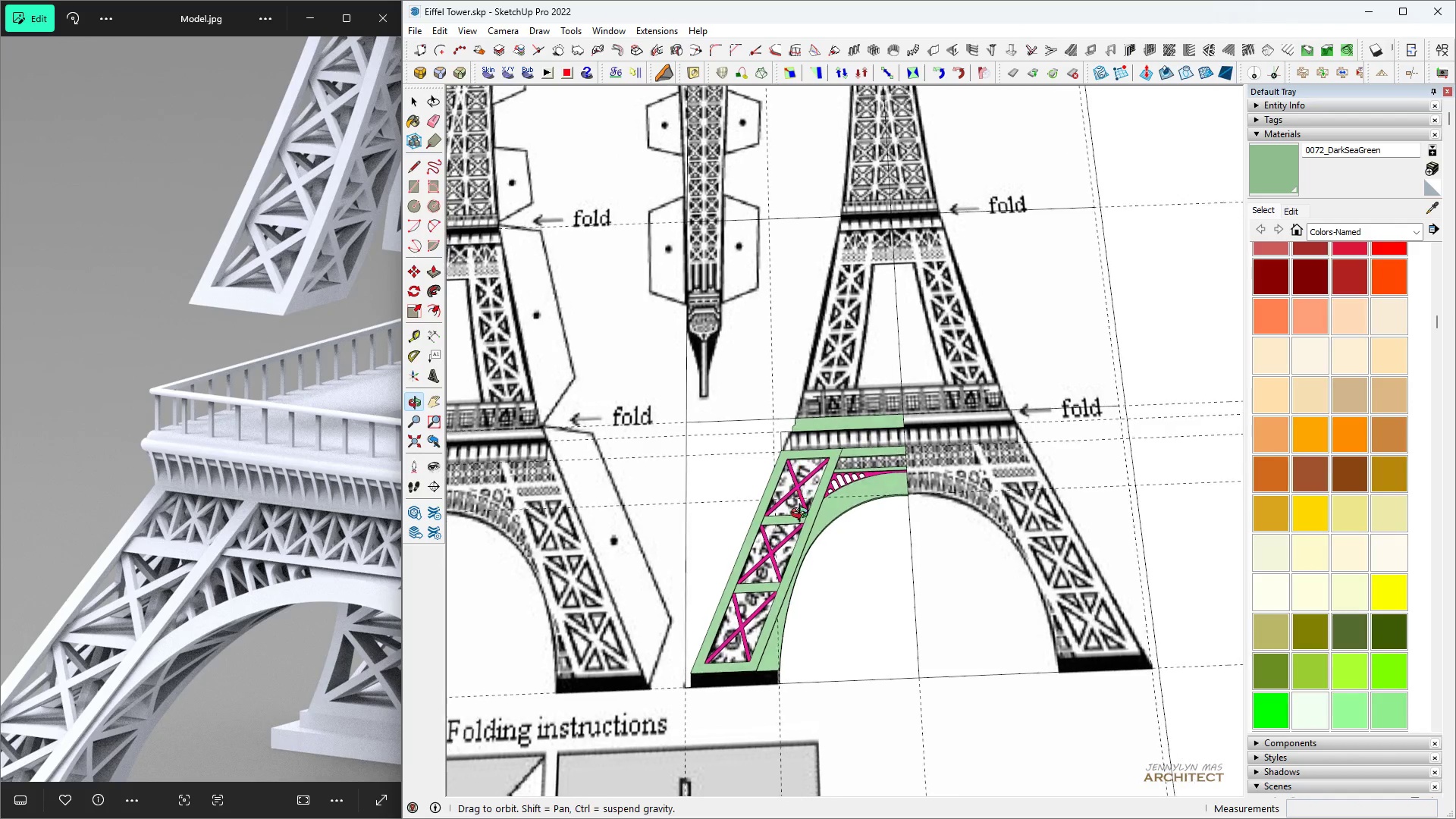 
scroll: coordinate [745, 453], scroll_direction: up, amount: 14.0
 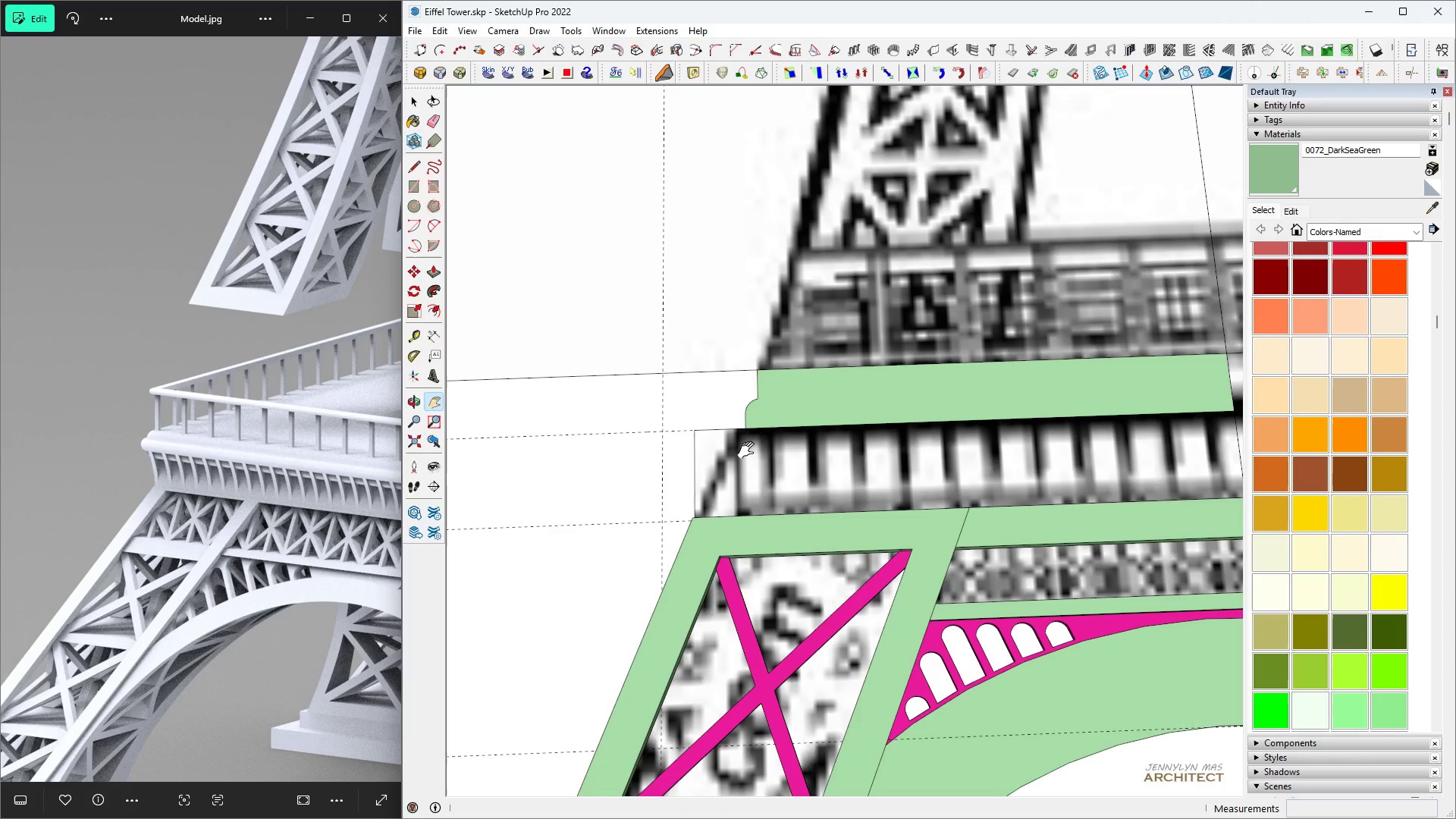 
wait(7.33)
 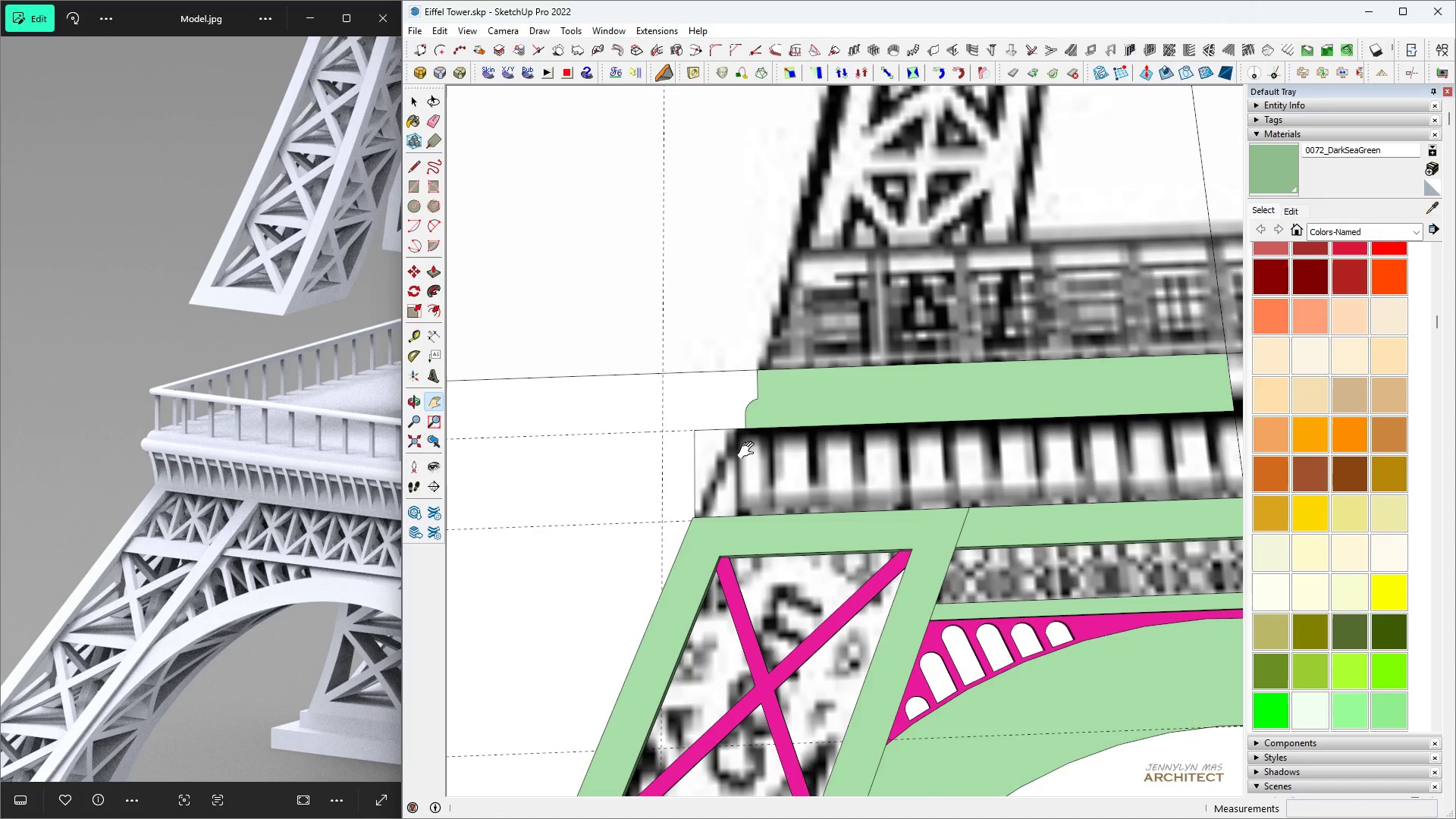 
scroll: coordinate [752, 442], scroll_direction: down, amount: 6.0
 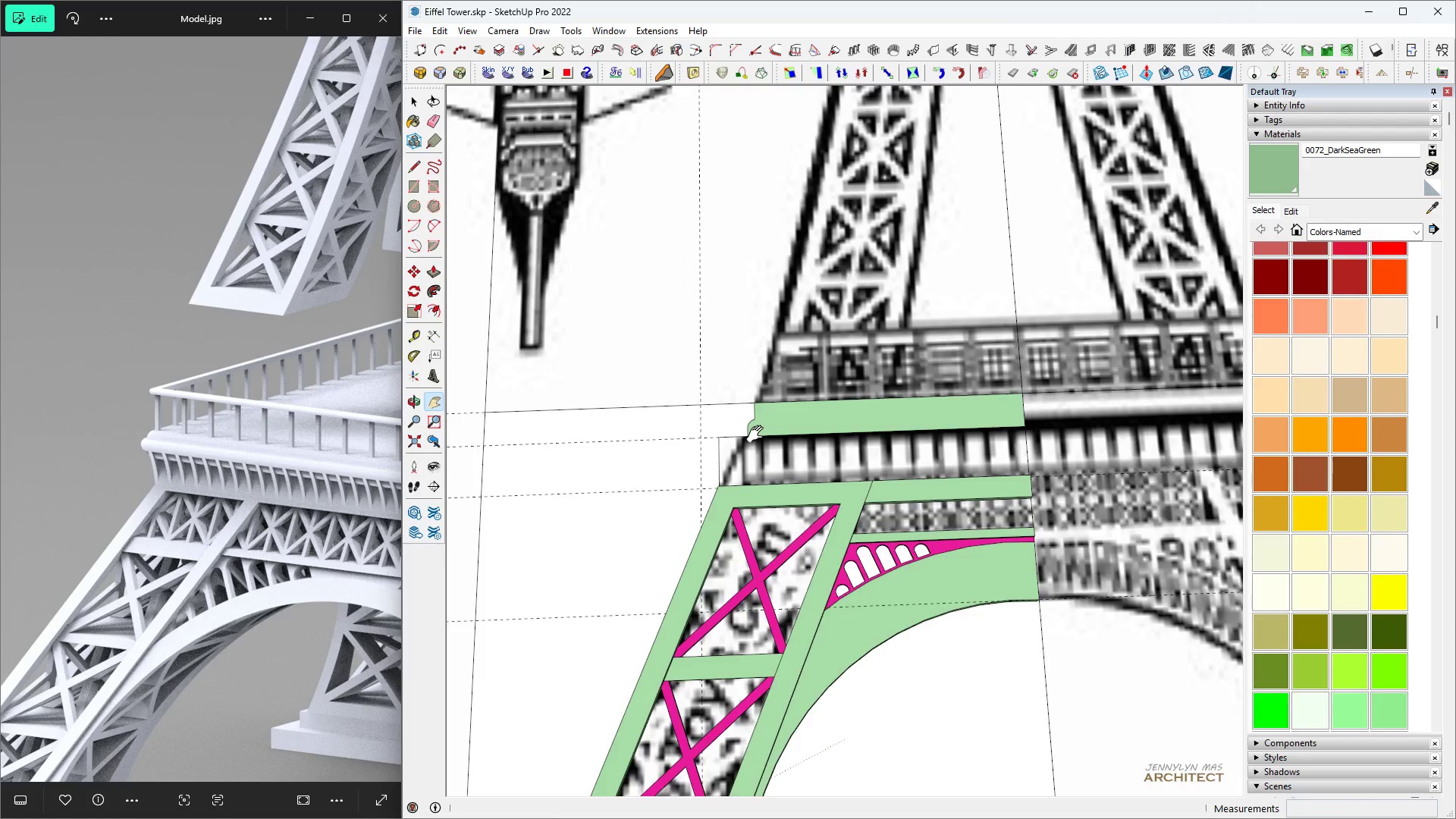 
scroll: coordinate [758, 435], scroll_direction: up, amount: 3.0
 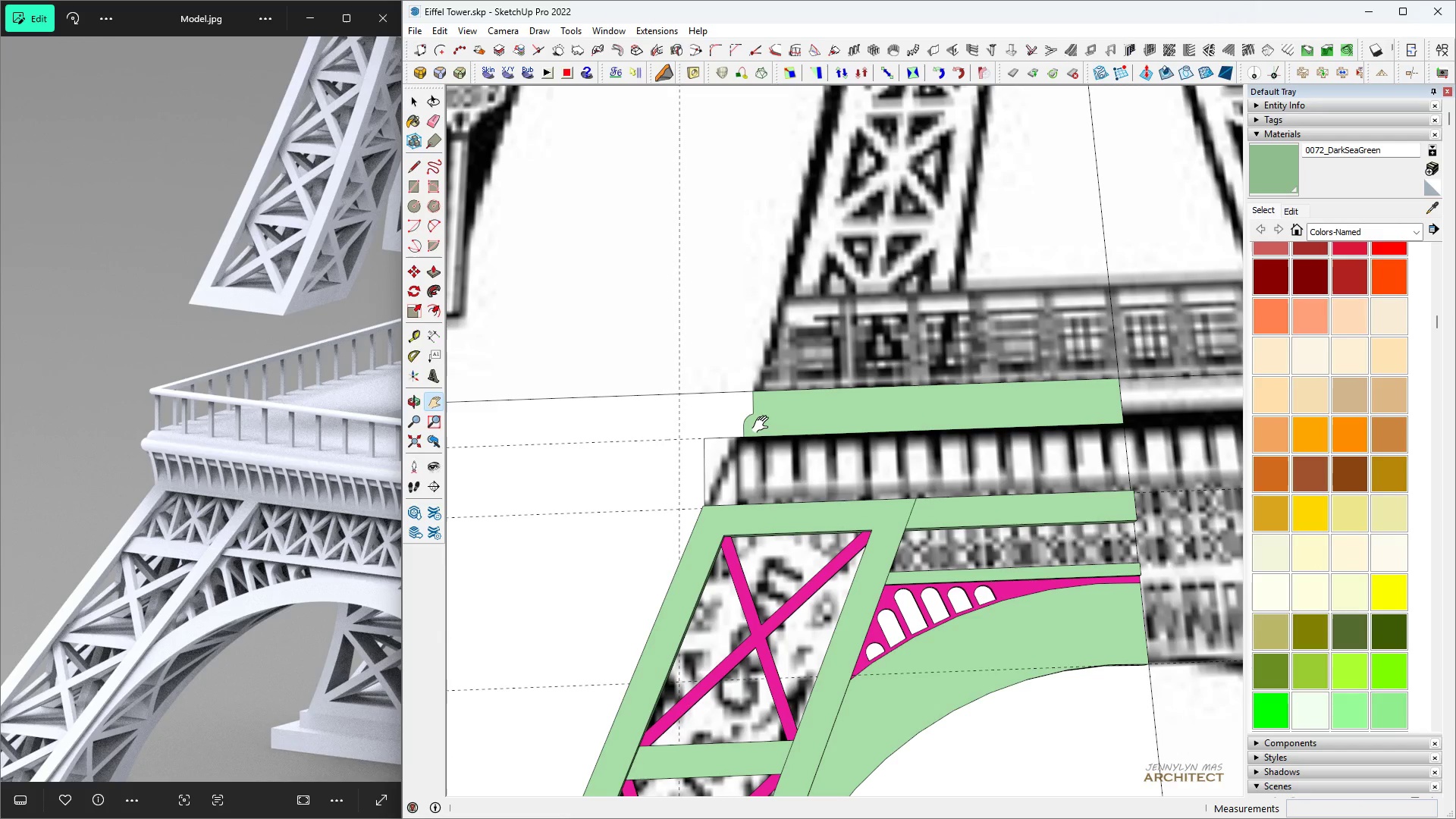 
key(Space)
 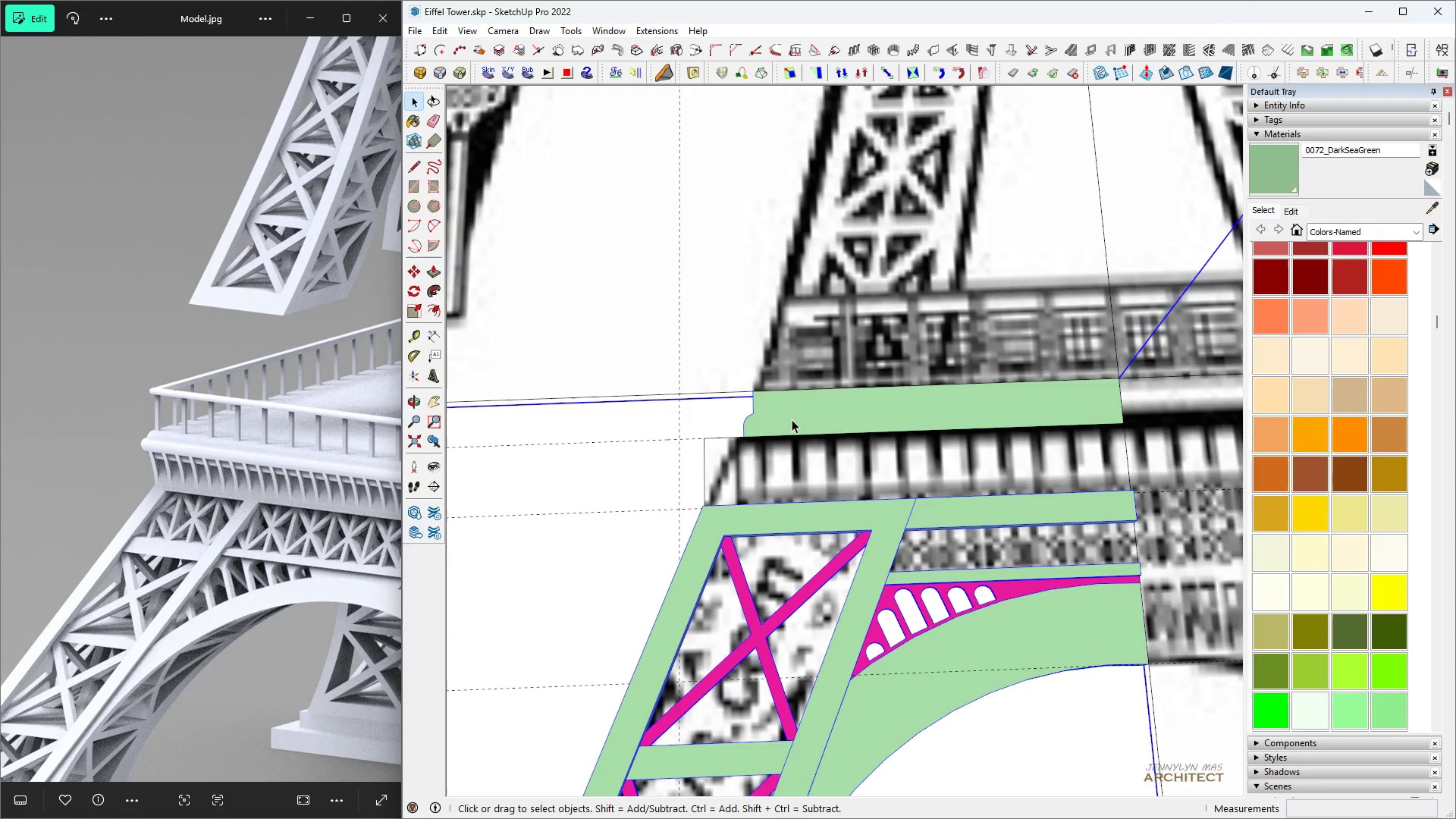 
double_click([792, 419])
 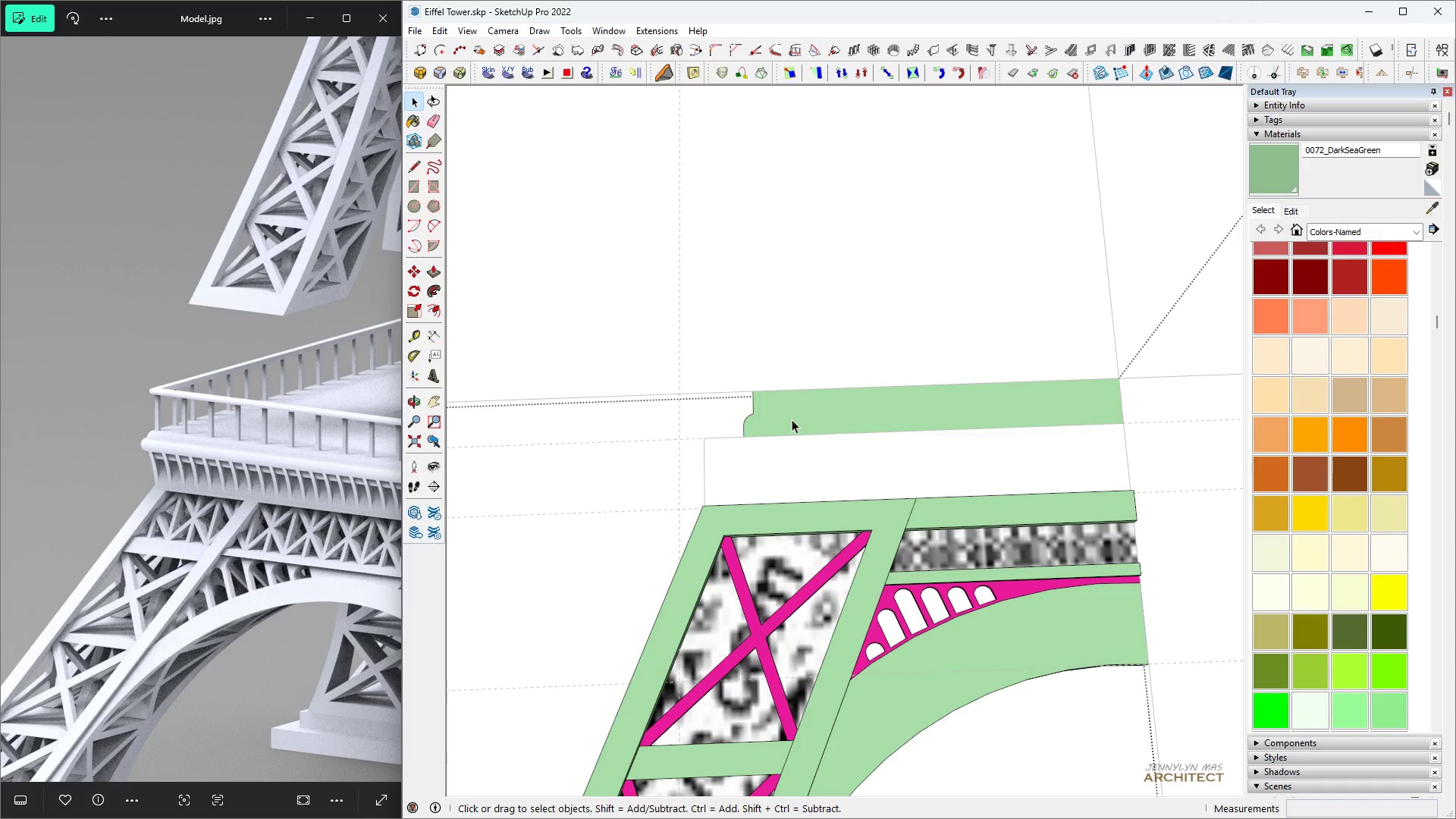 
triple_click([792, 419])
 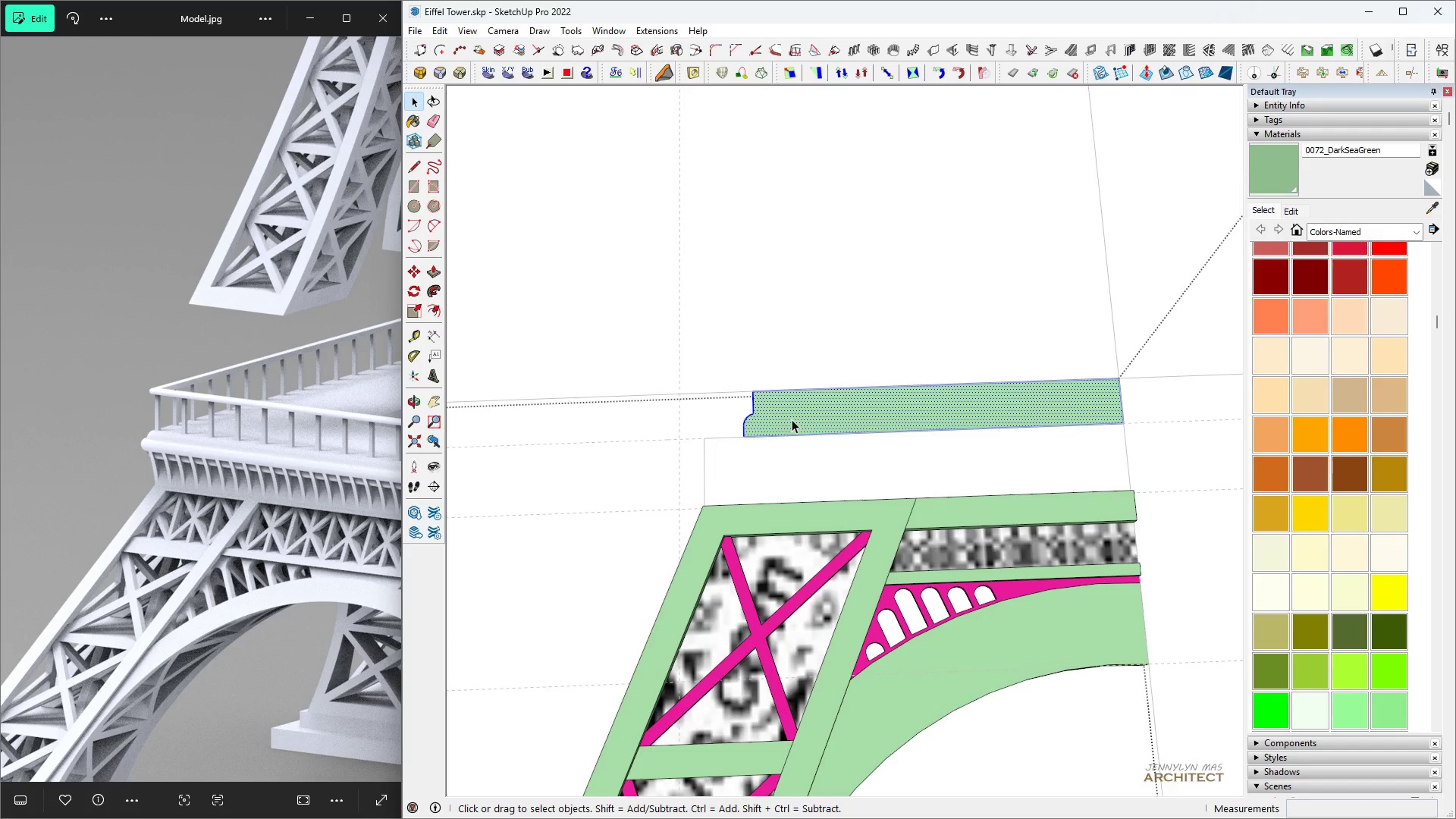 
key(Escape)
 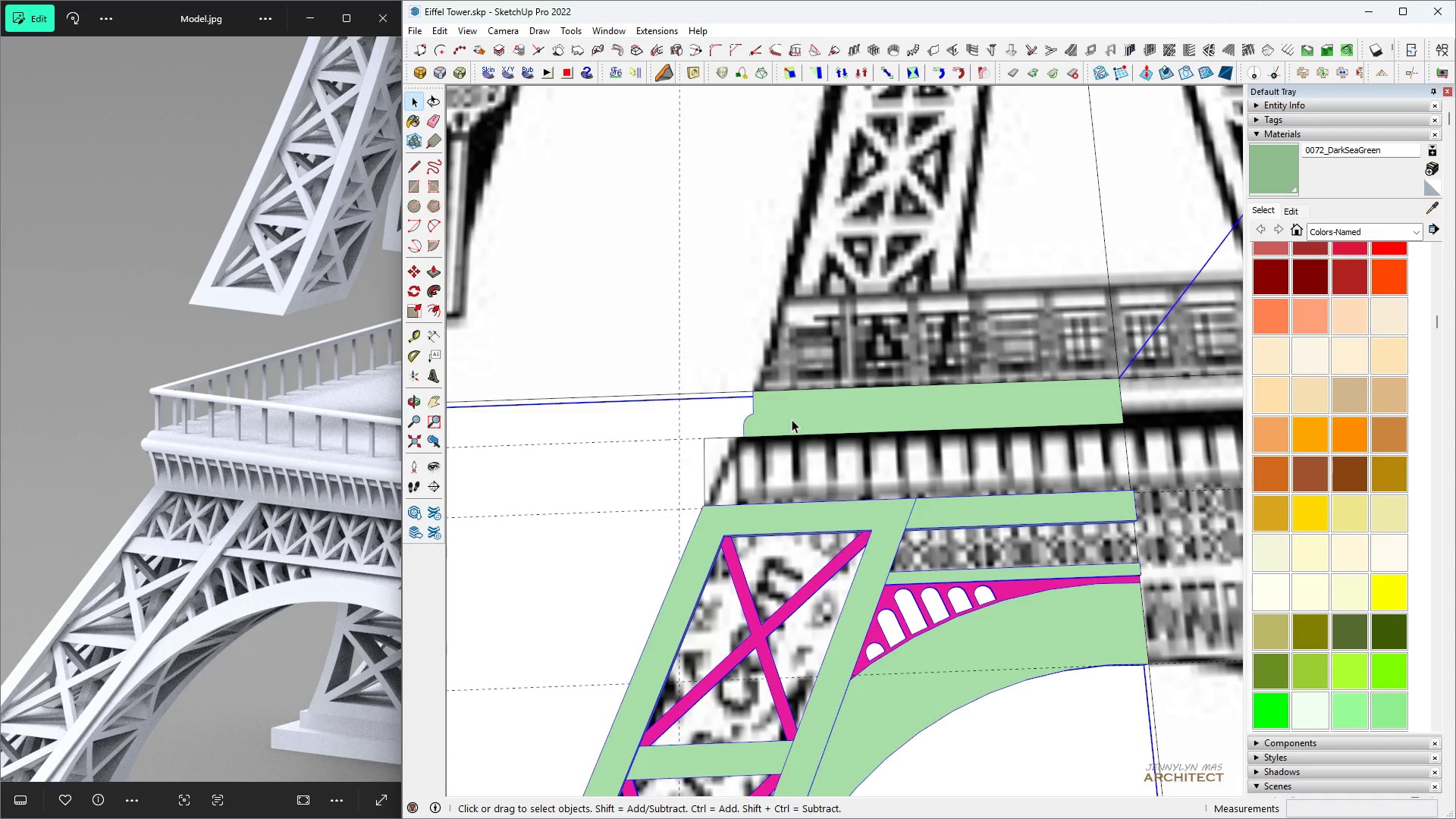 
double_click([792, 419])
 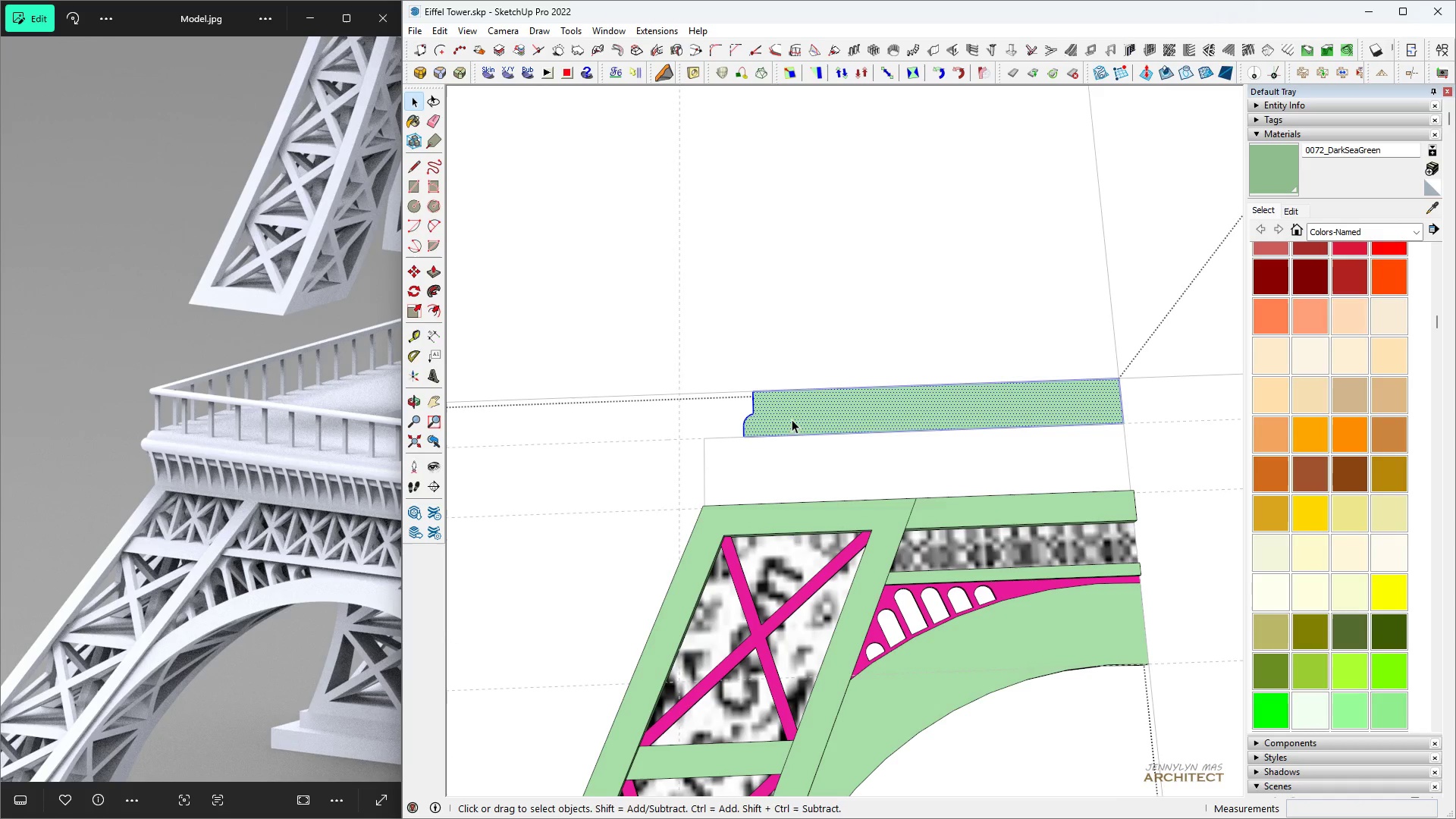 
triple_click([792, 419])
 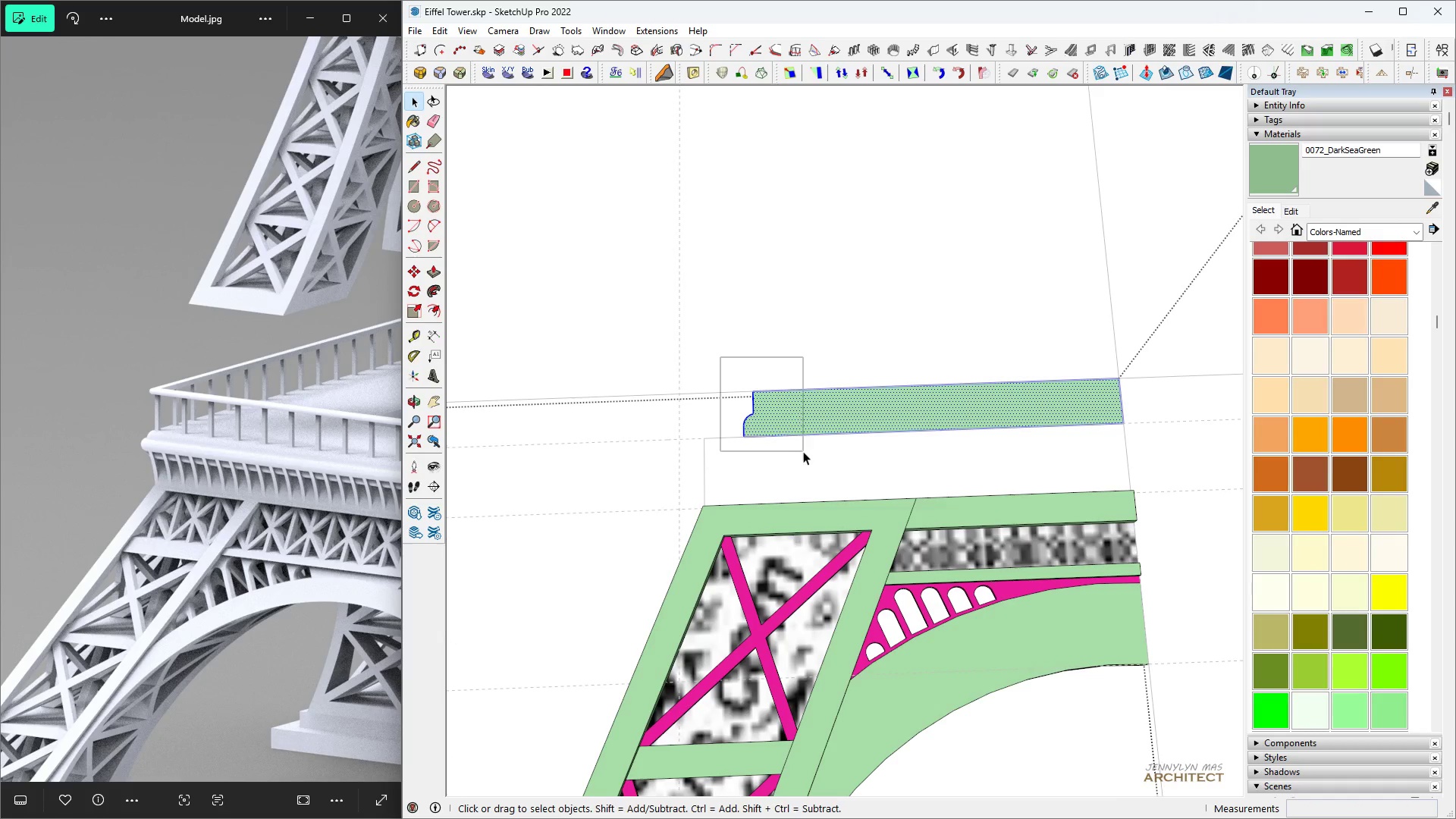 
scroll: coordinate [755, 448], scroll_direction: up, amount: 4.0
 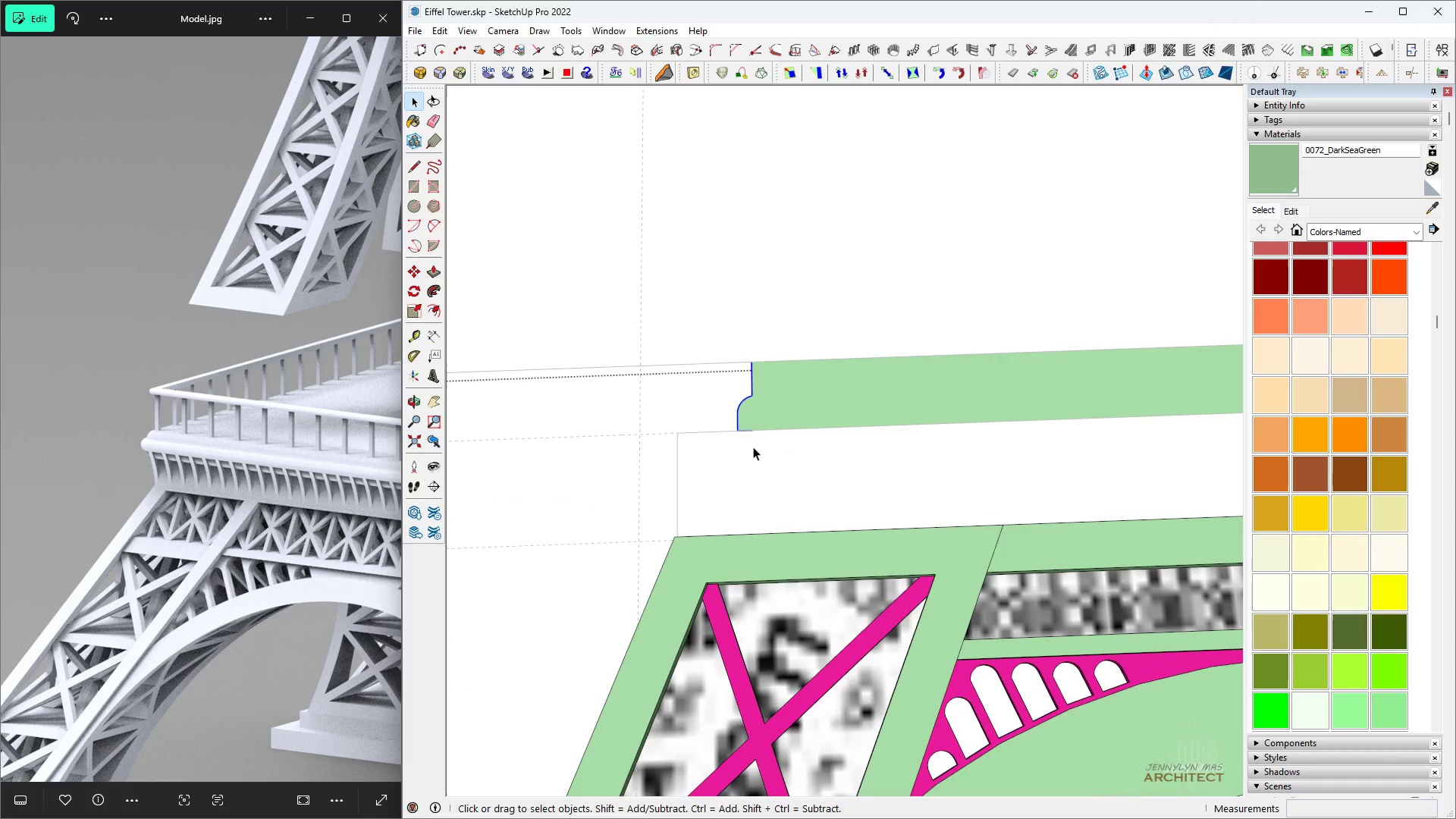 
key(Space)
 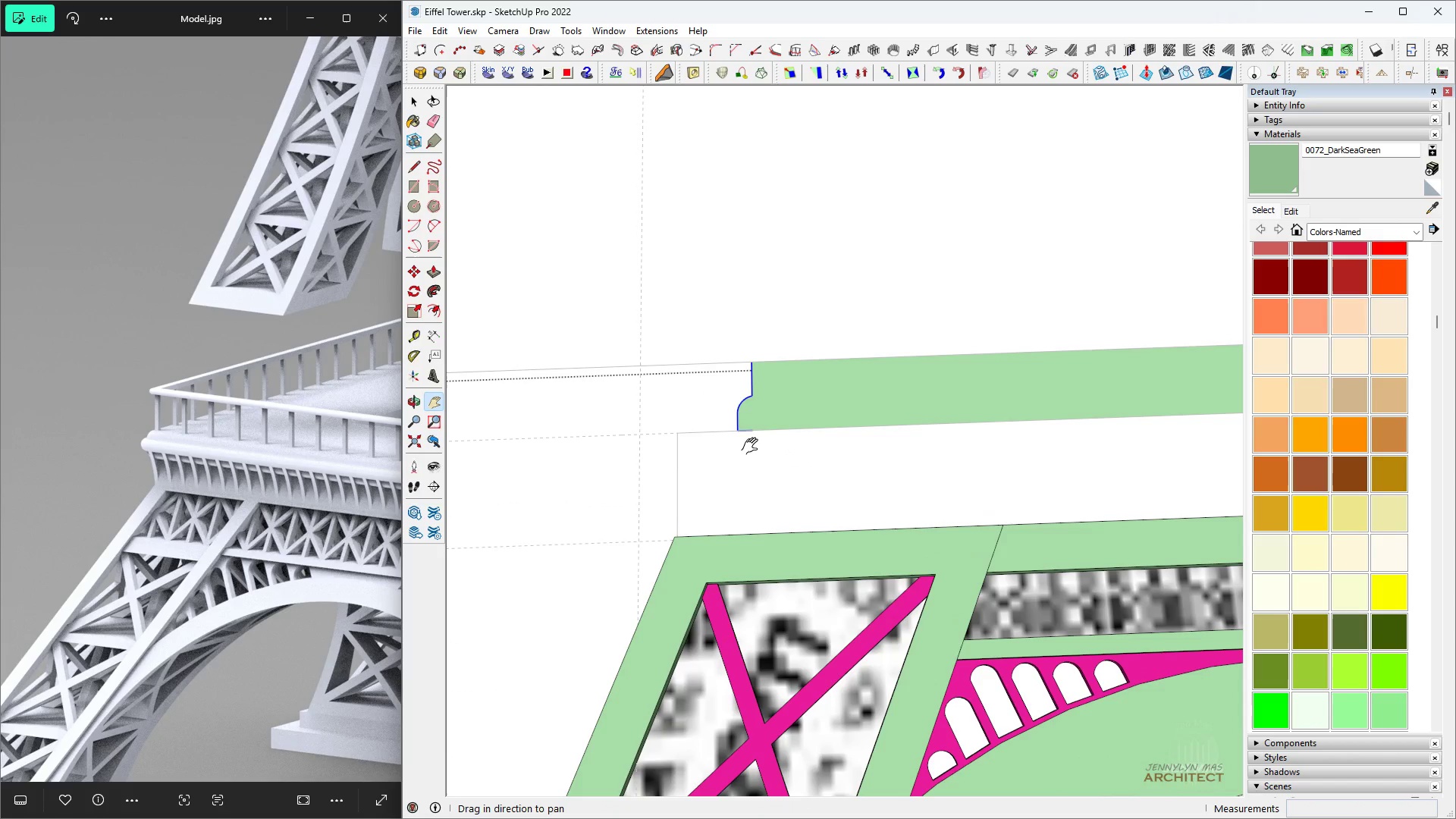 
key(H)
 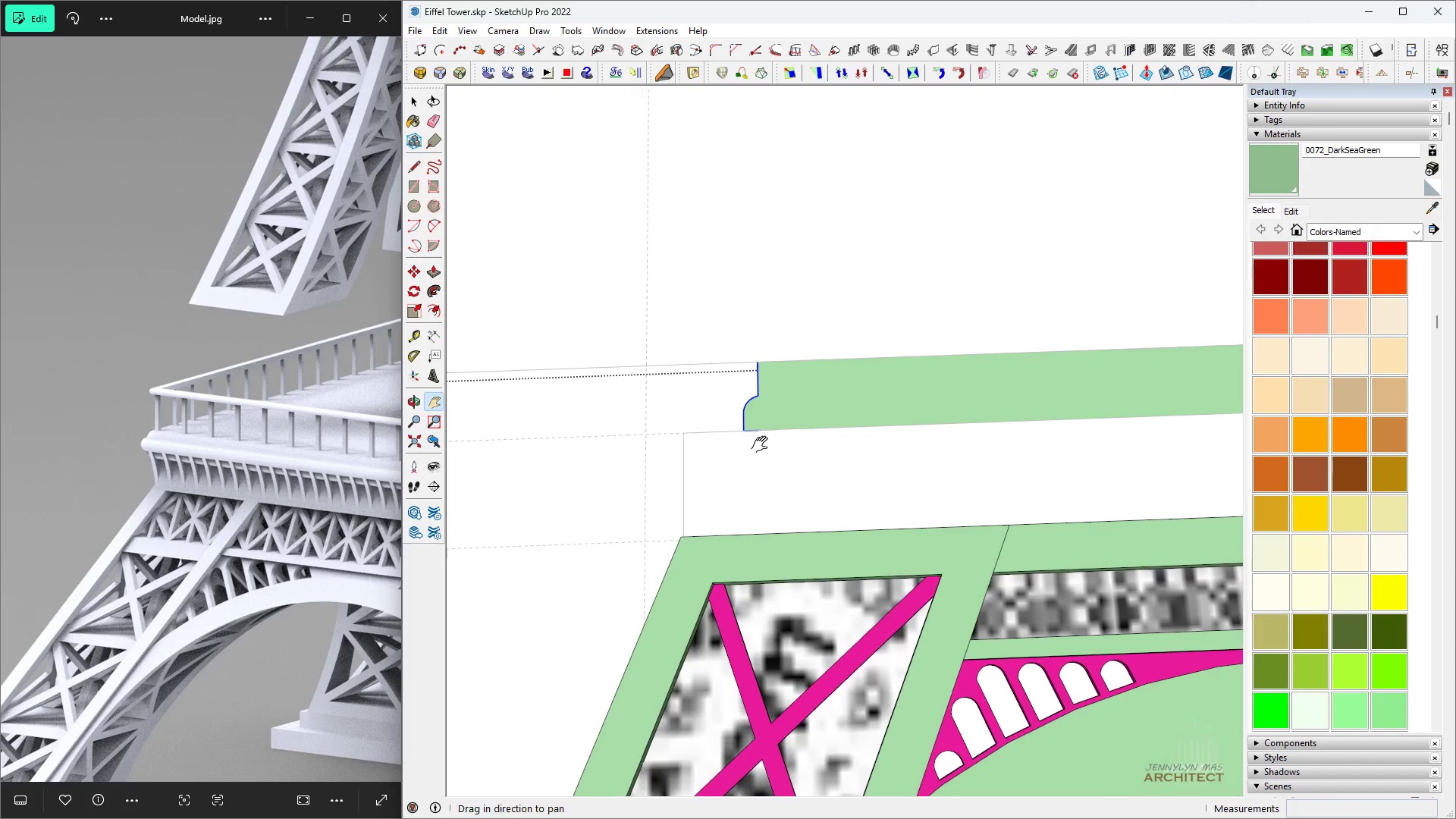 
key(Space)
 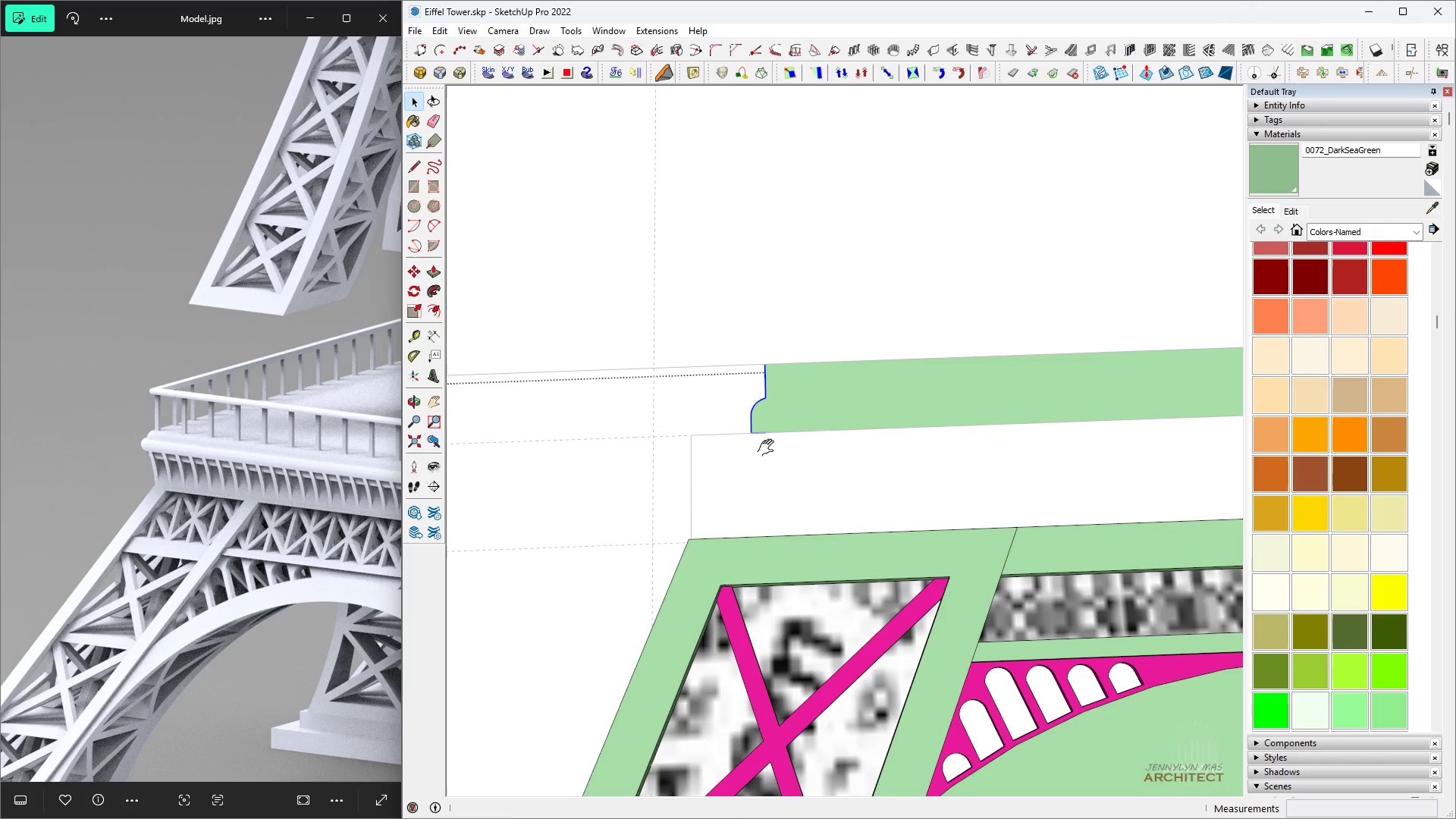 
key(M)
 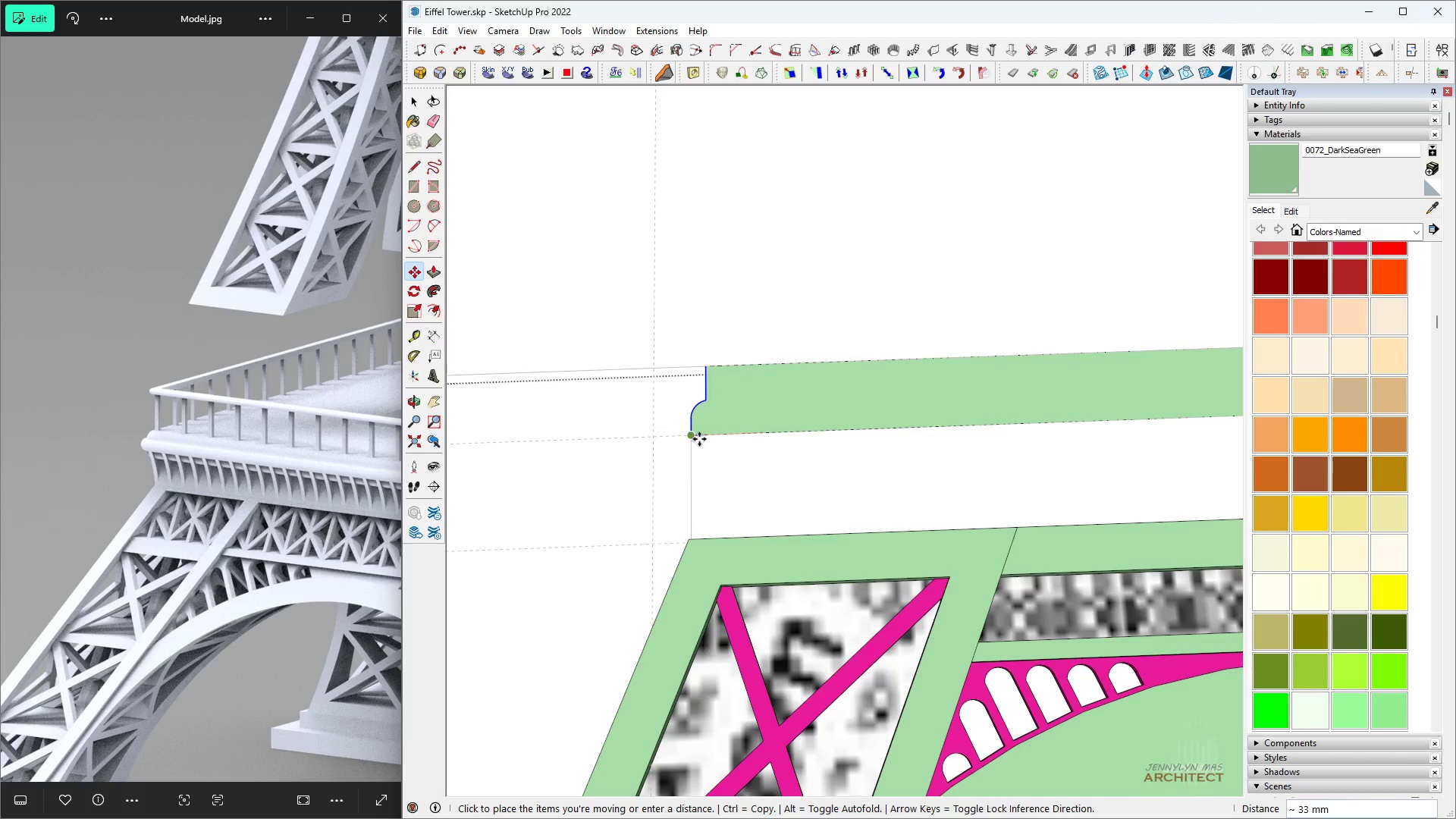 
left_click([694, 439])
 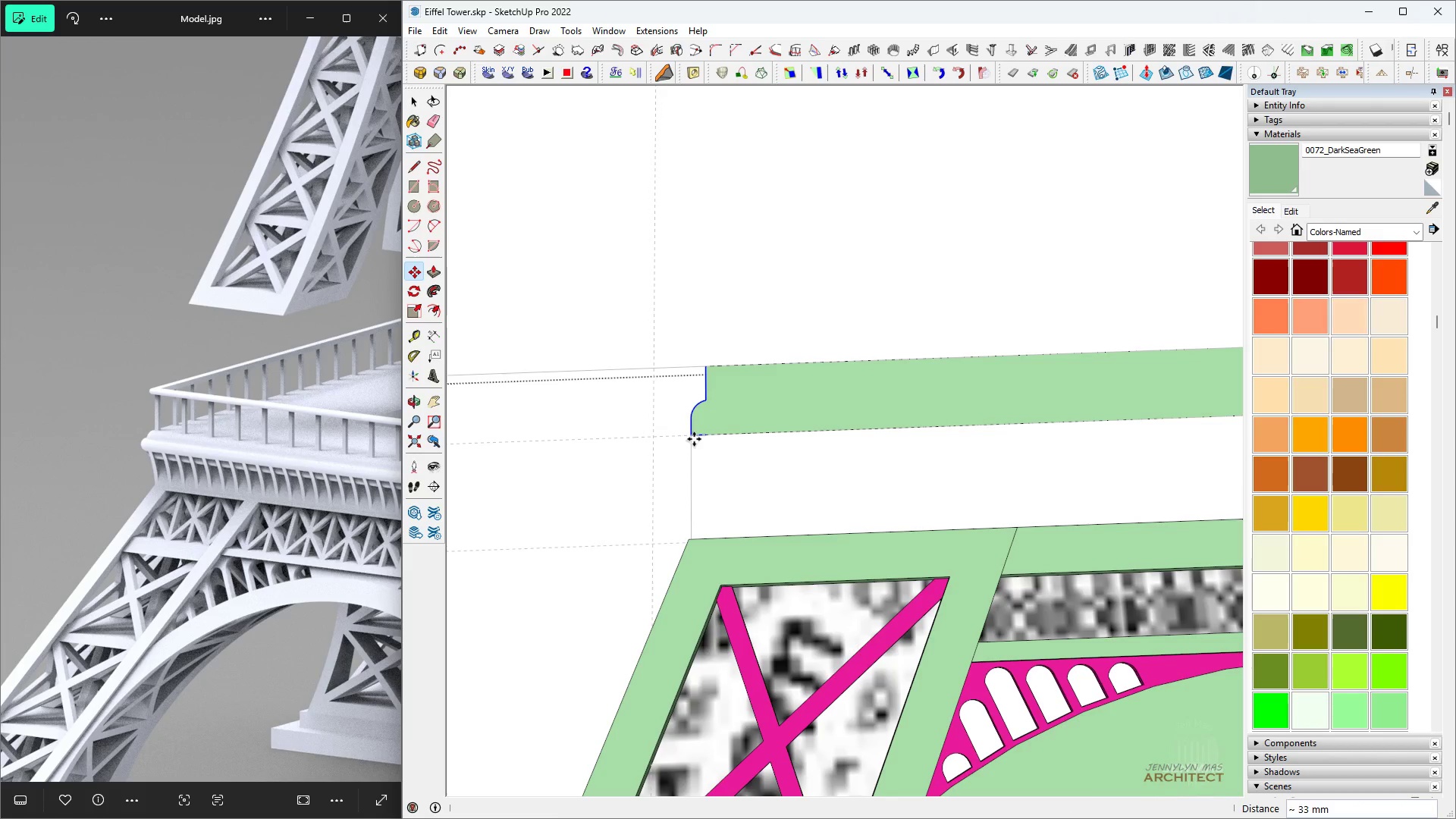 
key(Space)
 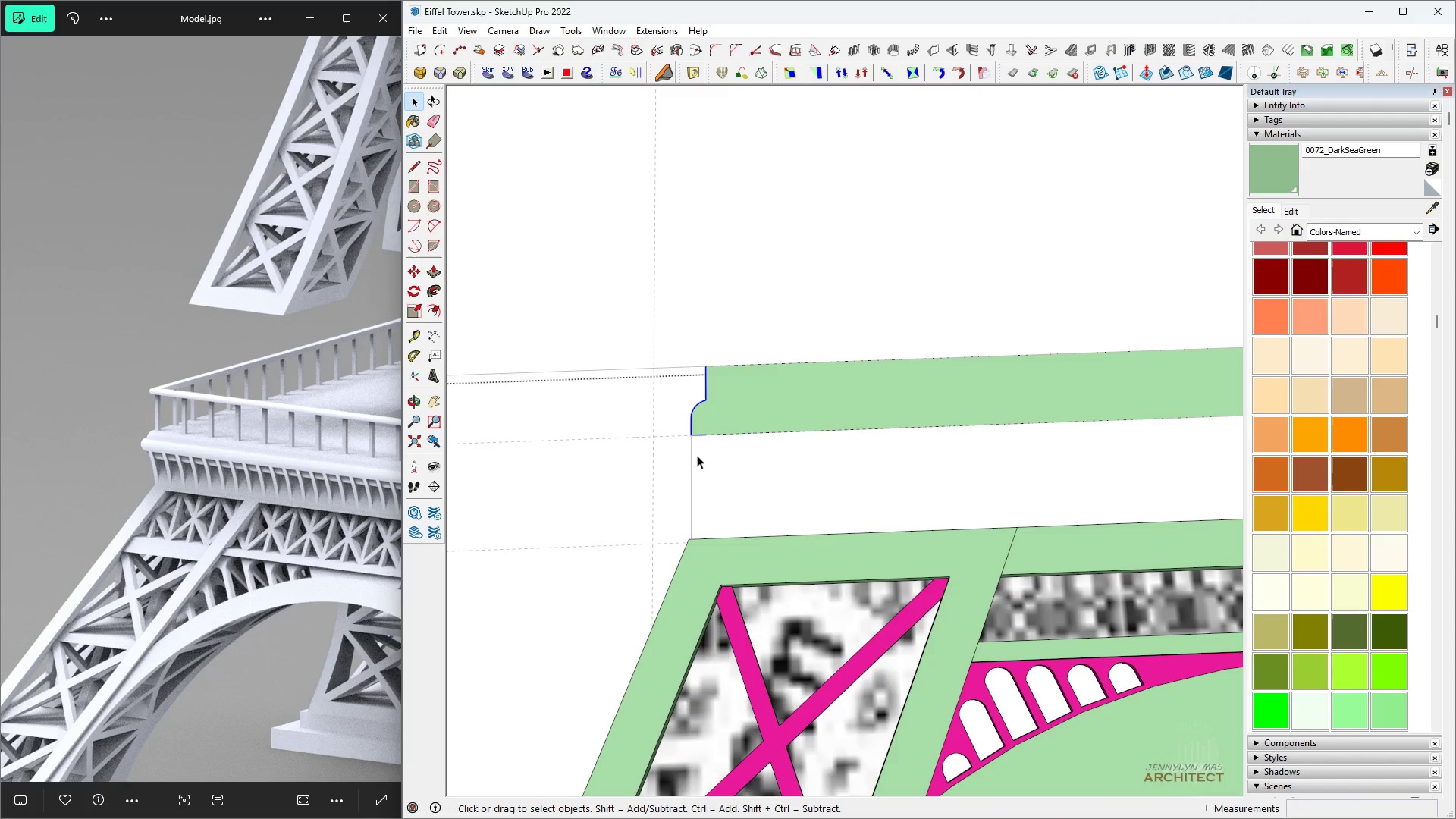 
key(Escape)
 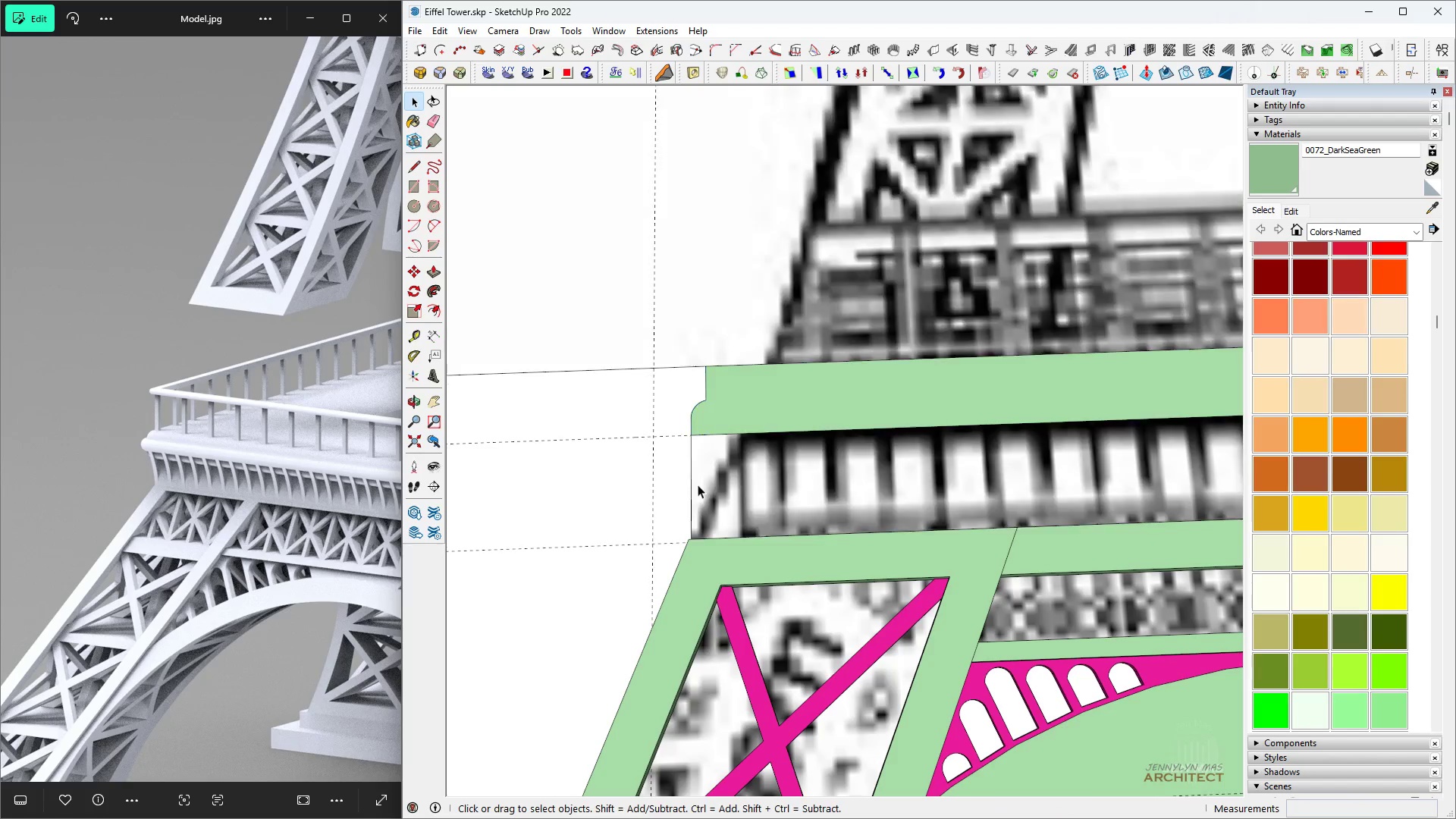 
scroll: coordinate [696, 508], scroll_direction: up, amount: 6.0
 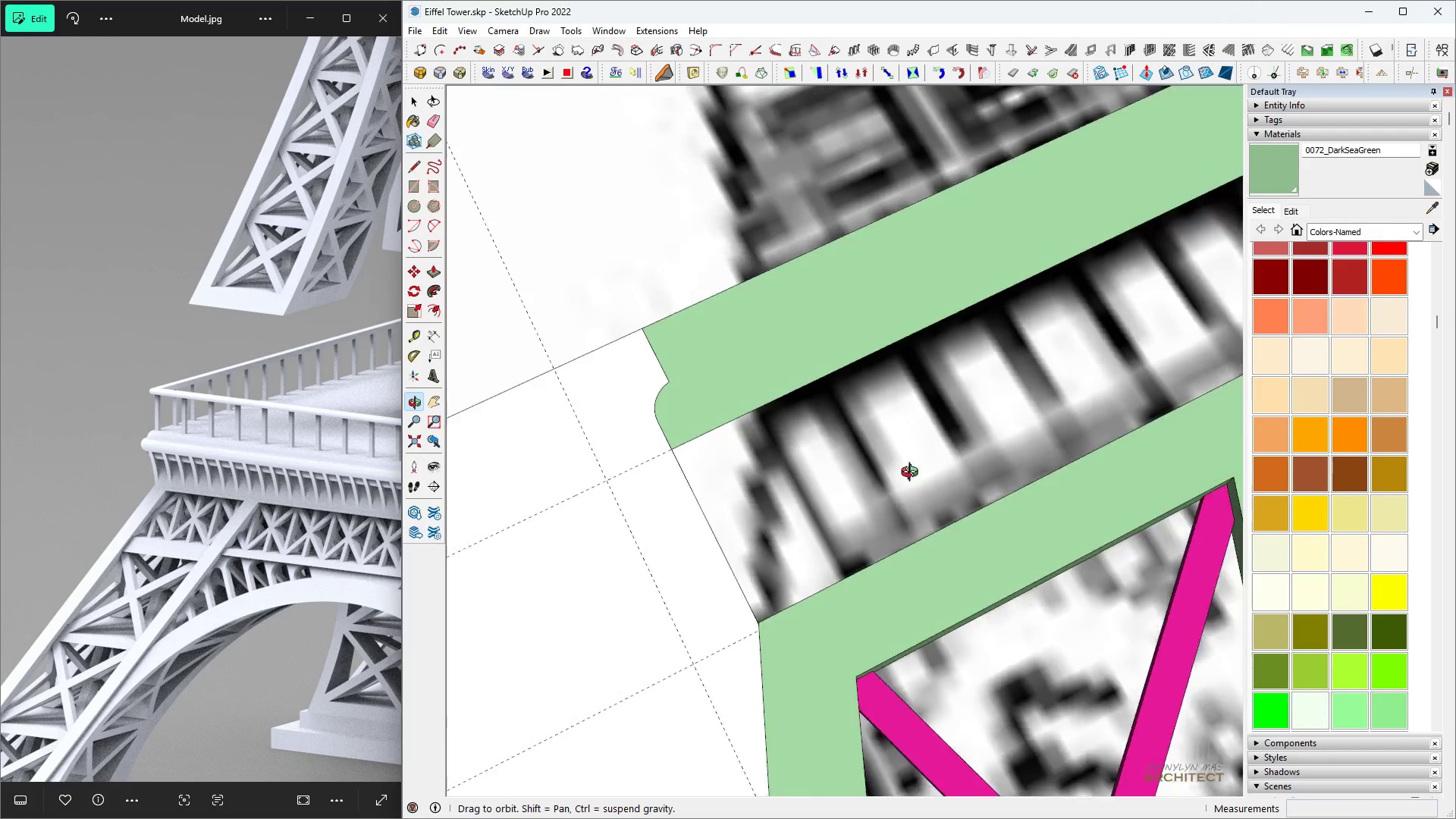 
key(Space)
 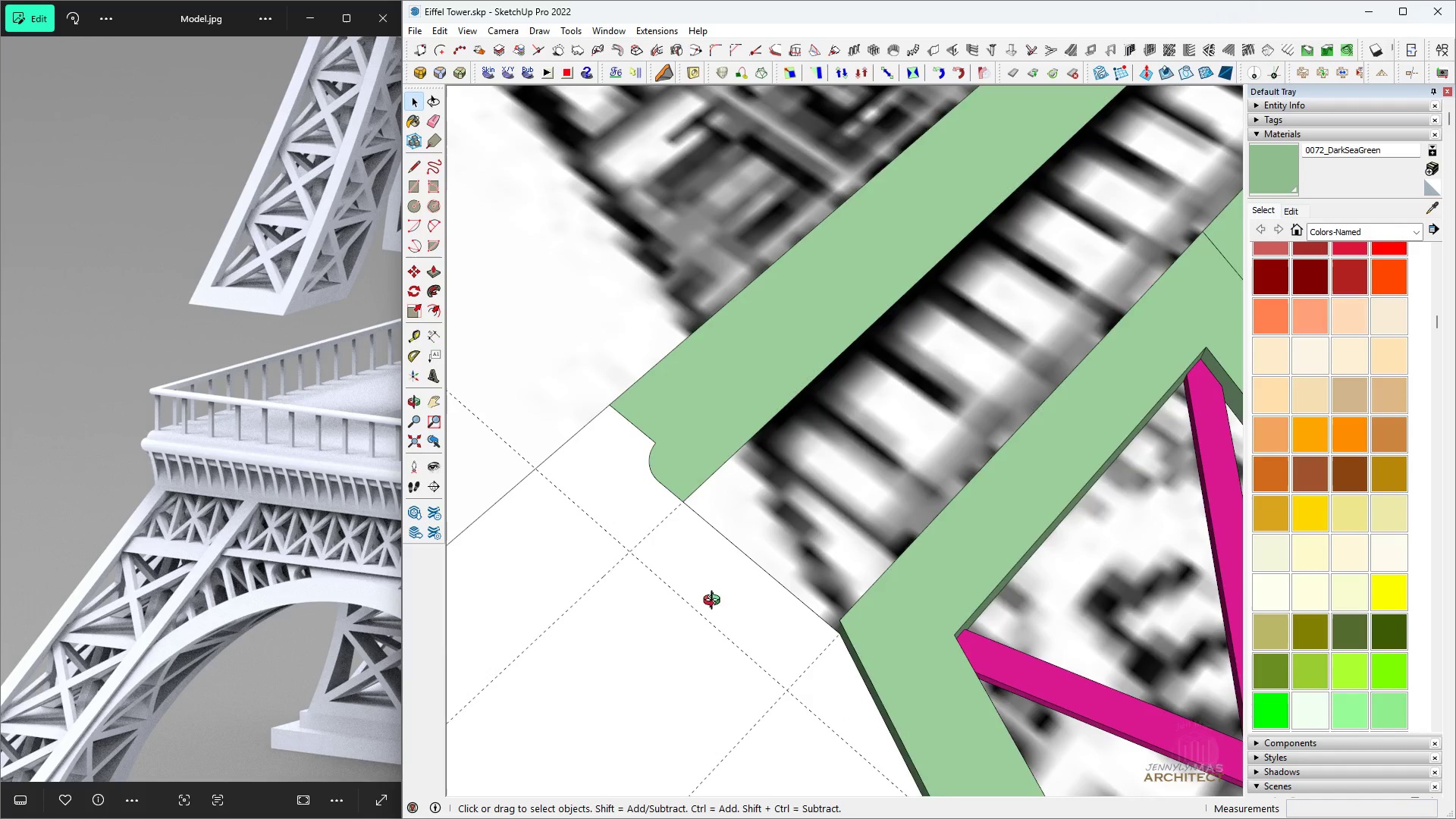 
scroll: coordinate [860, 627], scroll_direction: up, amount: 7.0
 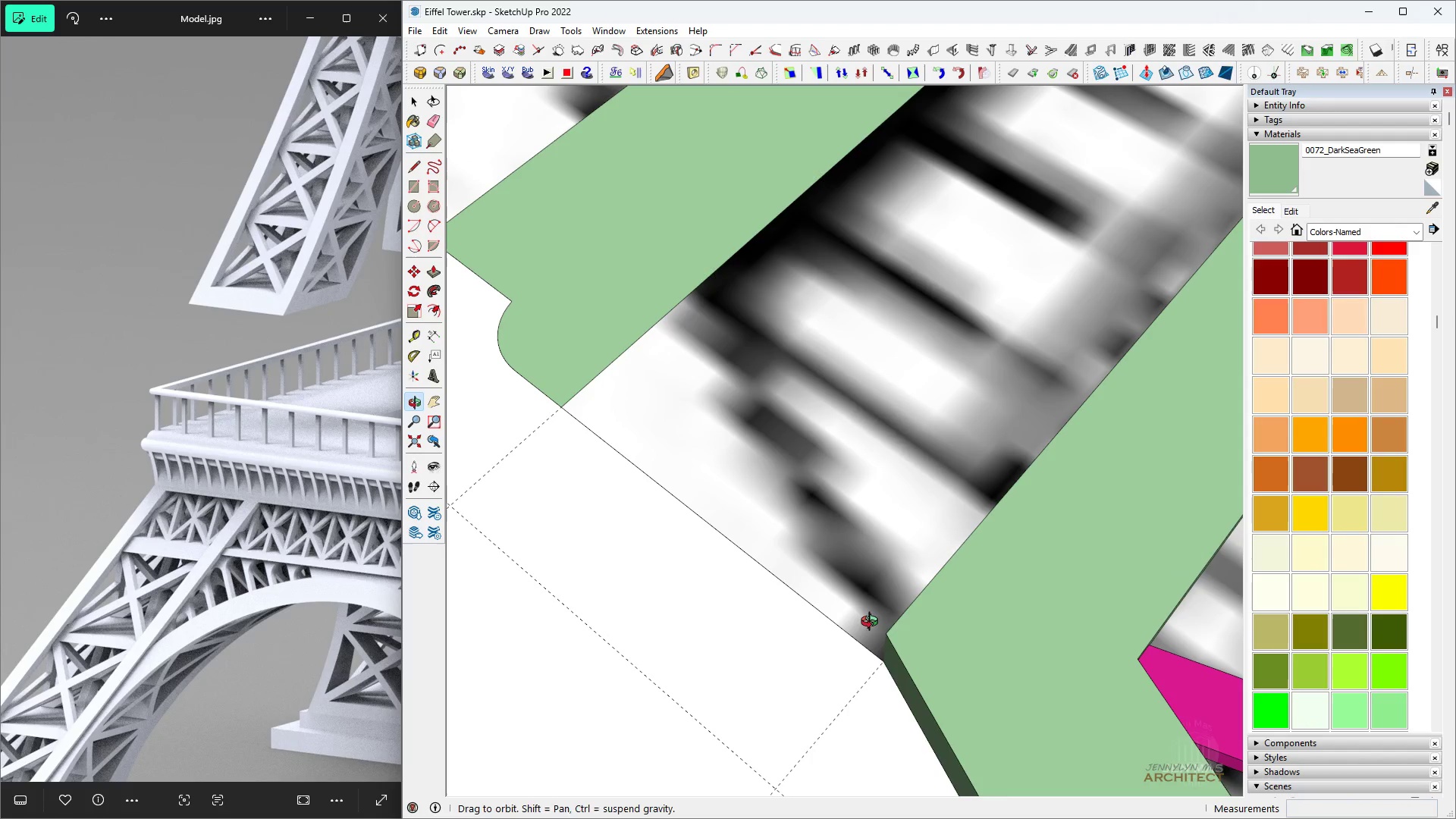 
scroll: coordinate [880, 621], scroll_direction: down, amount: 1.0
 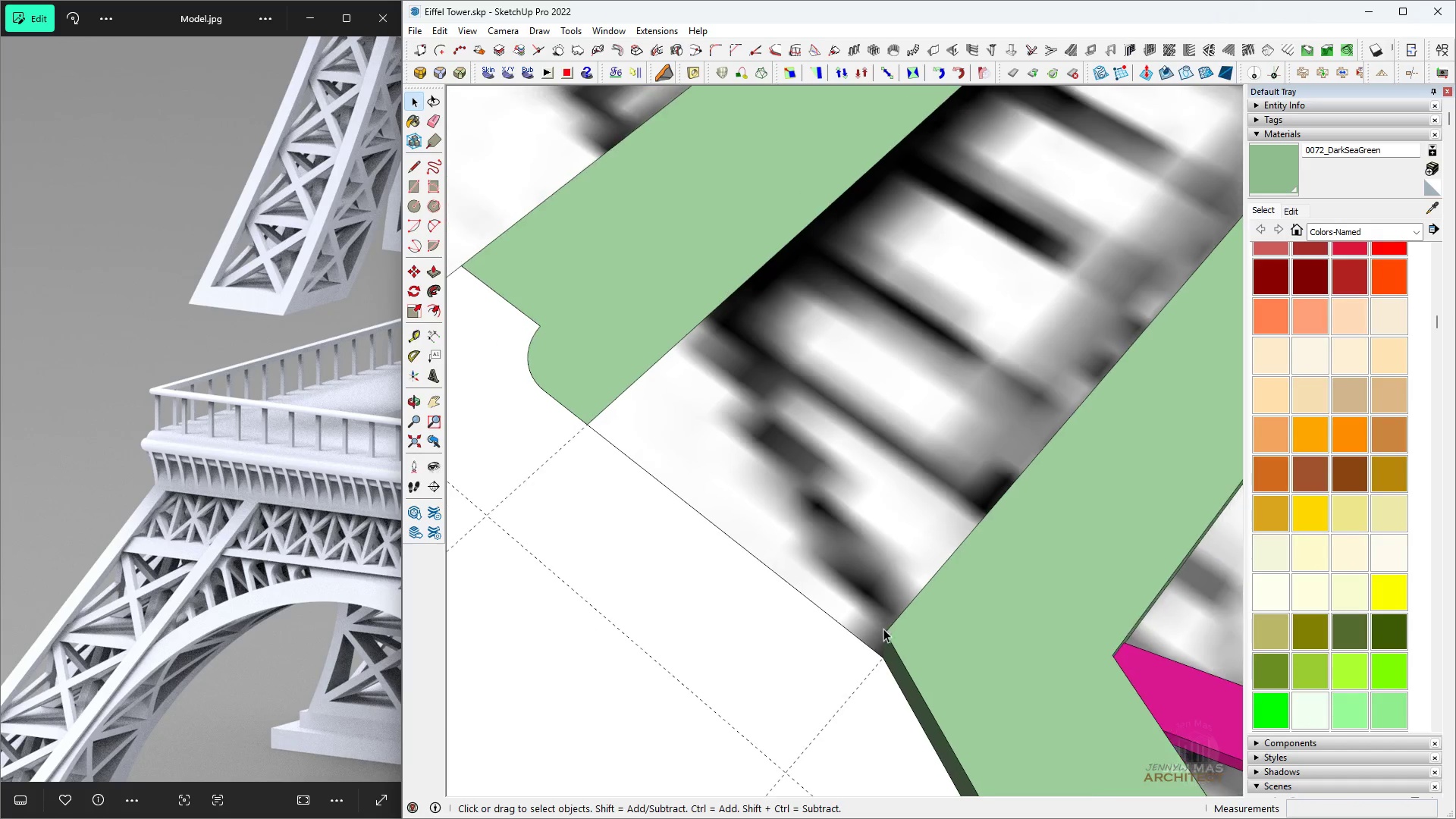 
key(L)
 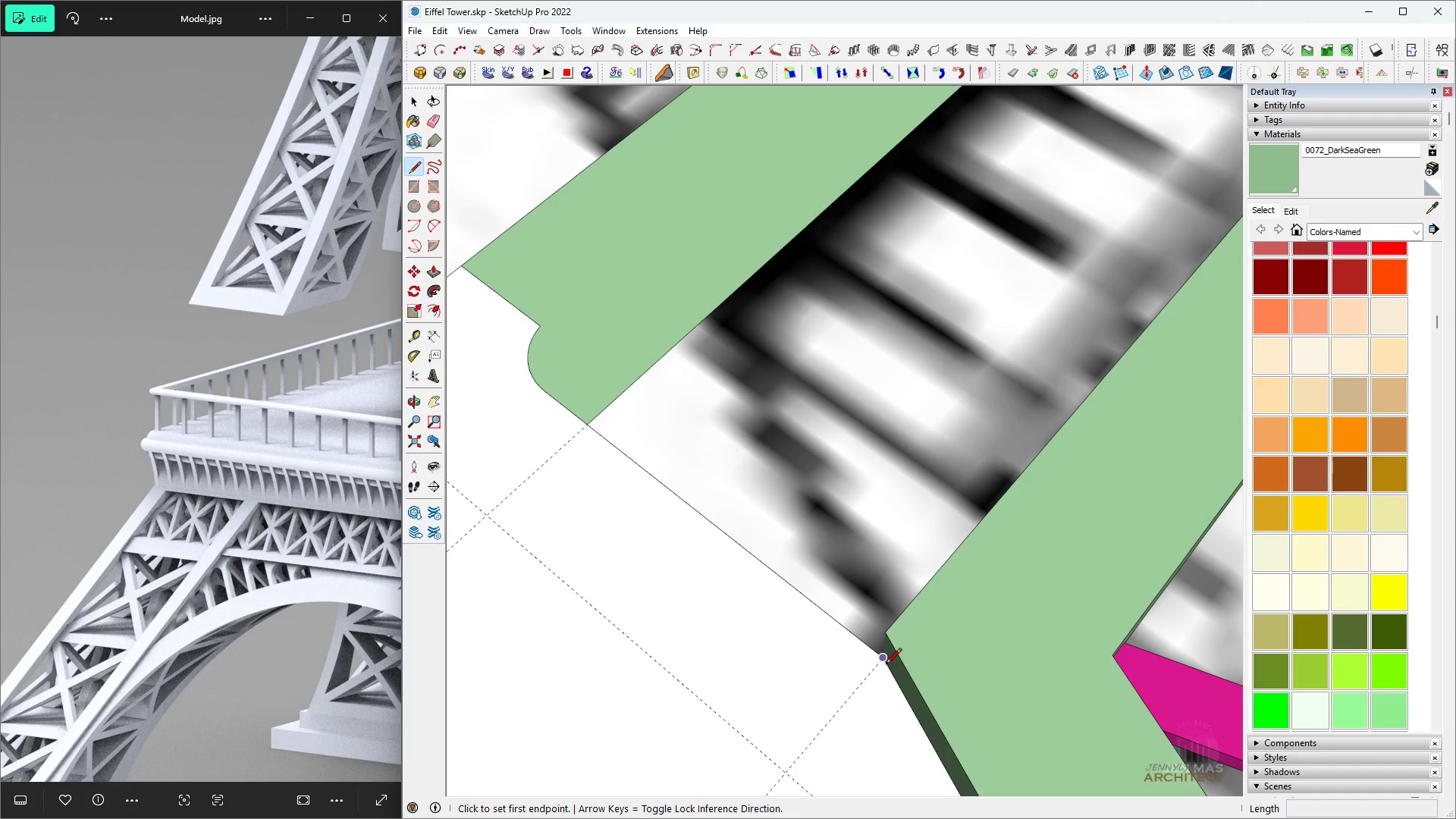 
scroll: coordinate [766, 400], scroll_direction: down, amount: 8.0
 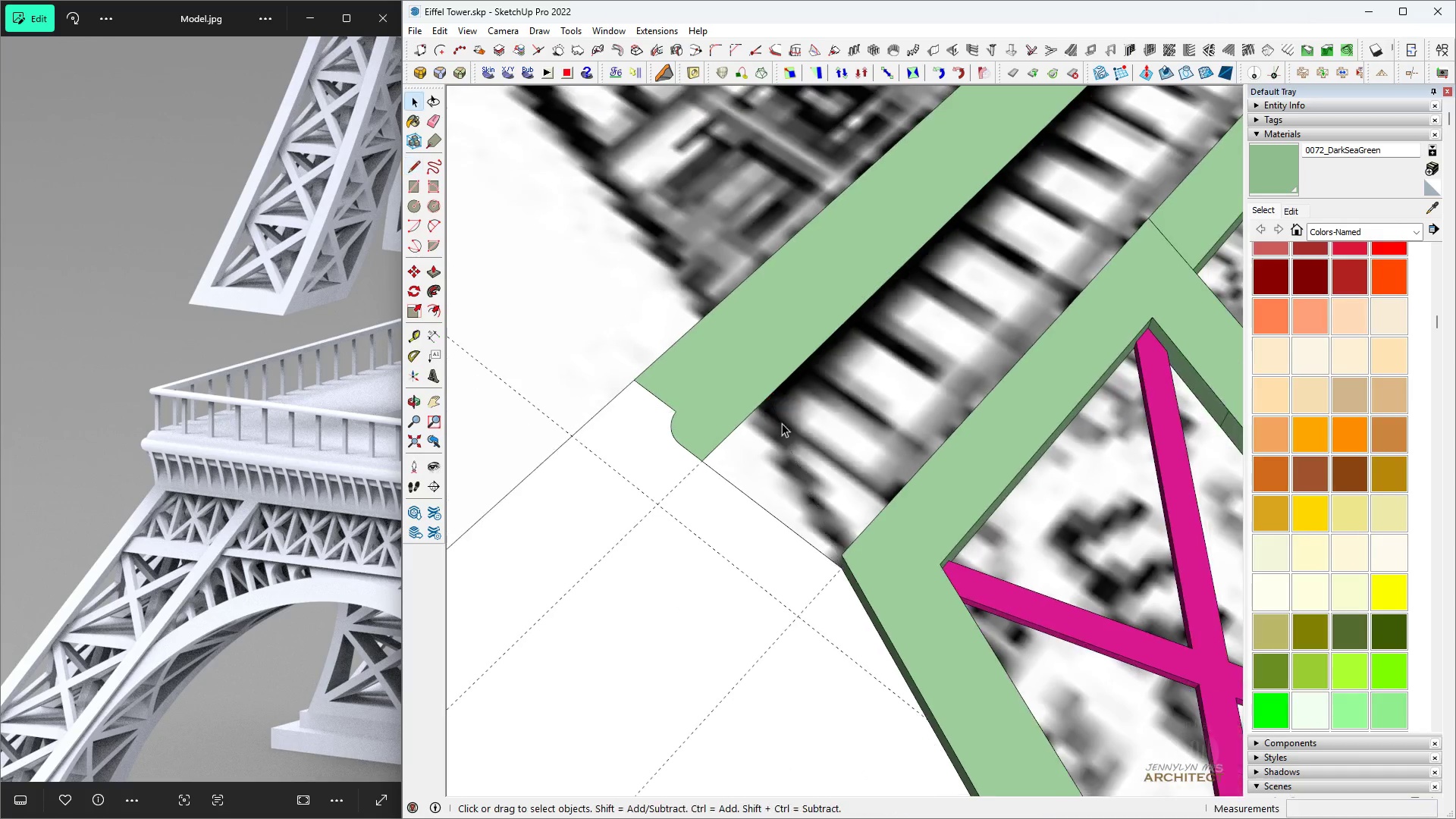 
key(Space)
 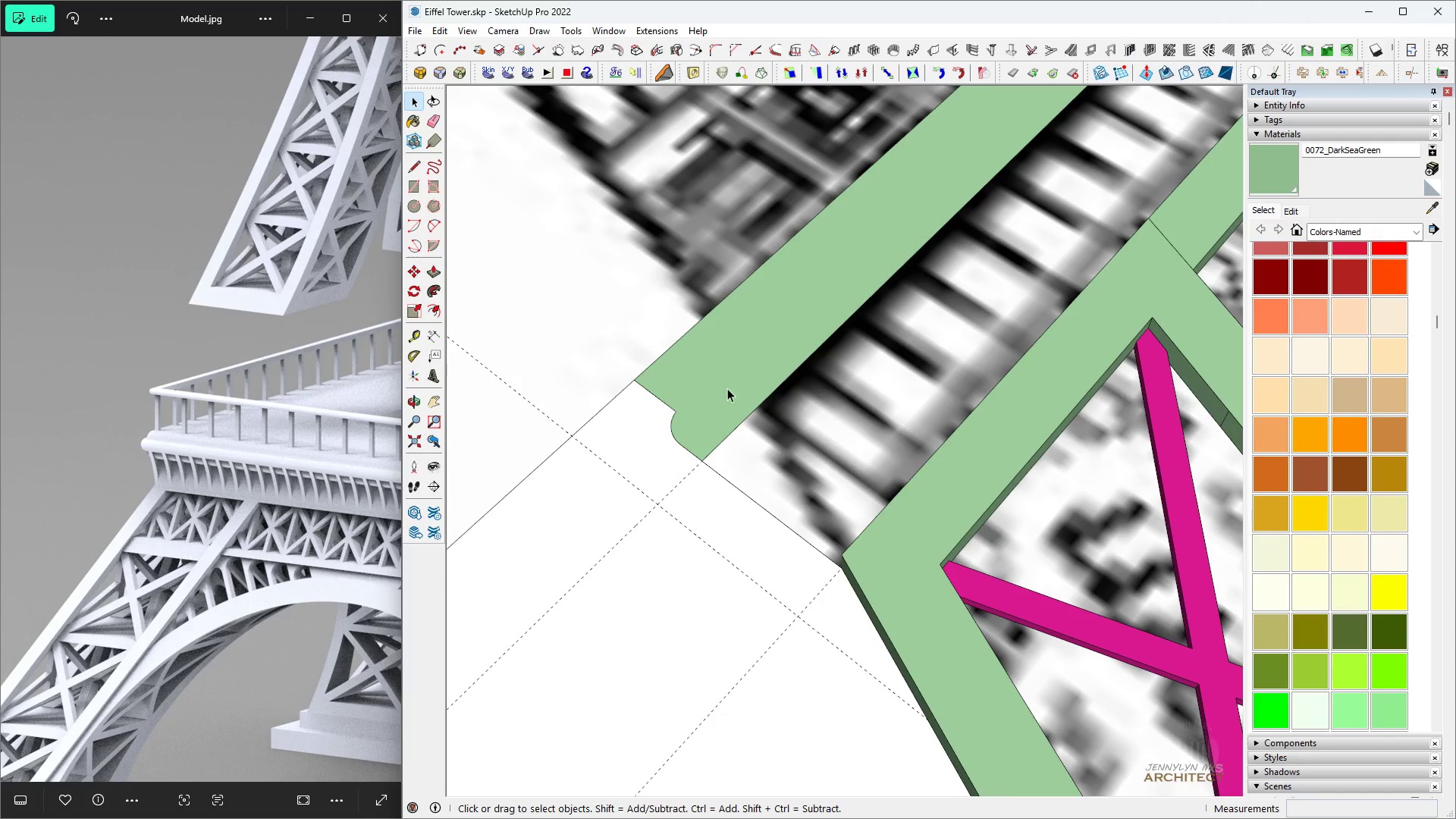 
left_click([727, 388])
 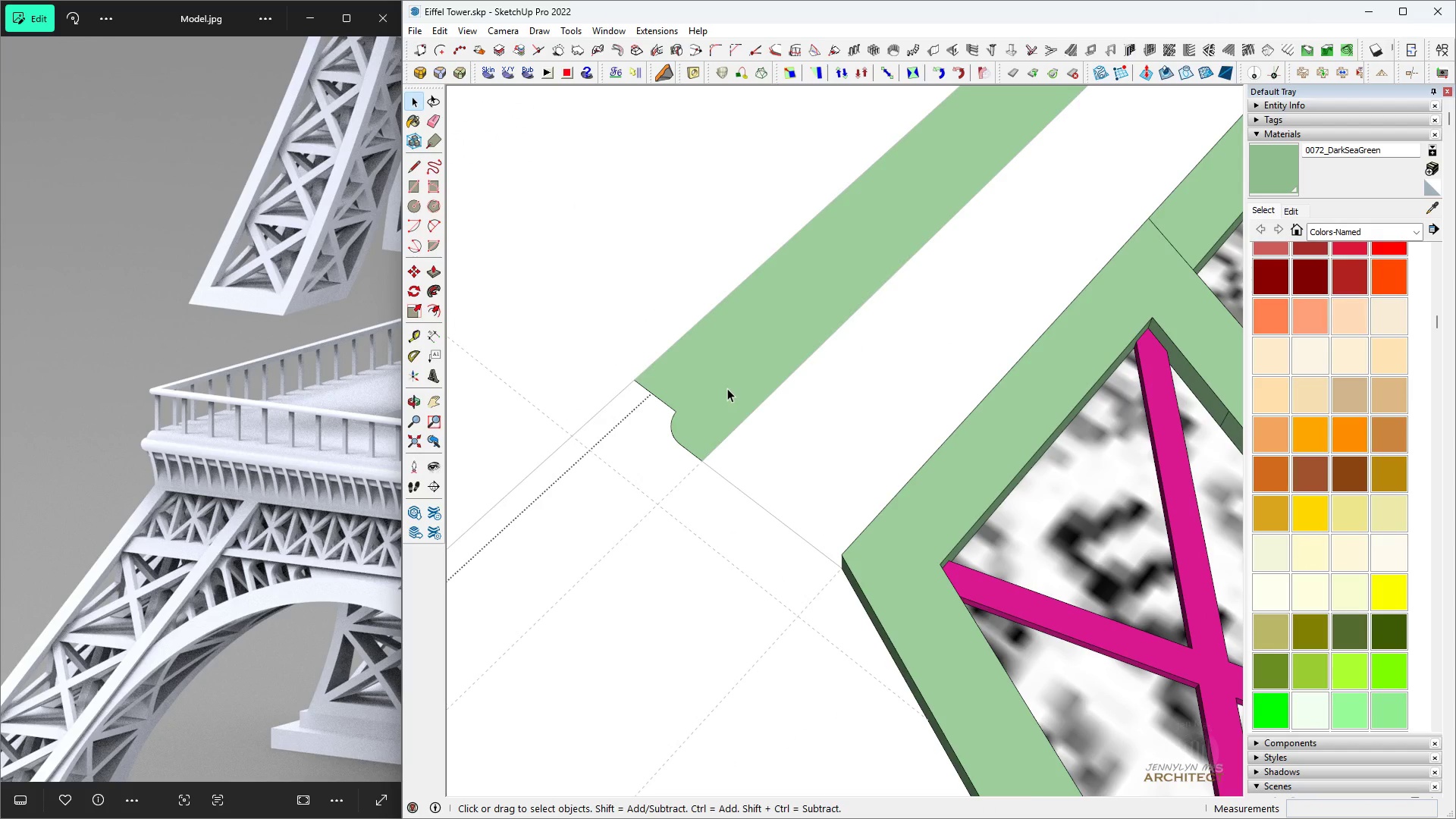 
triple_click([727, 388])
 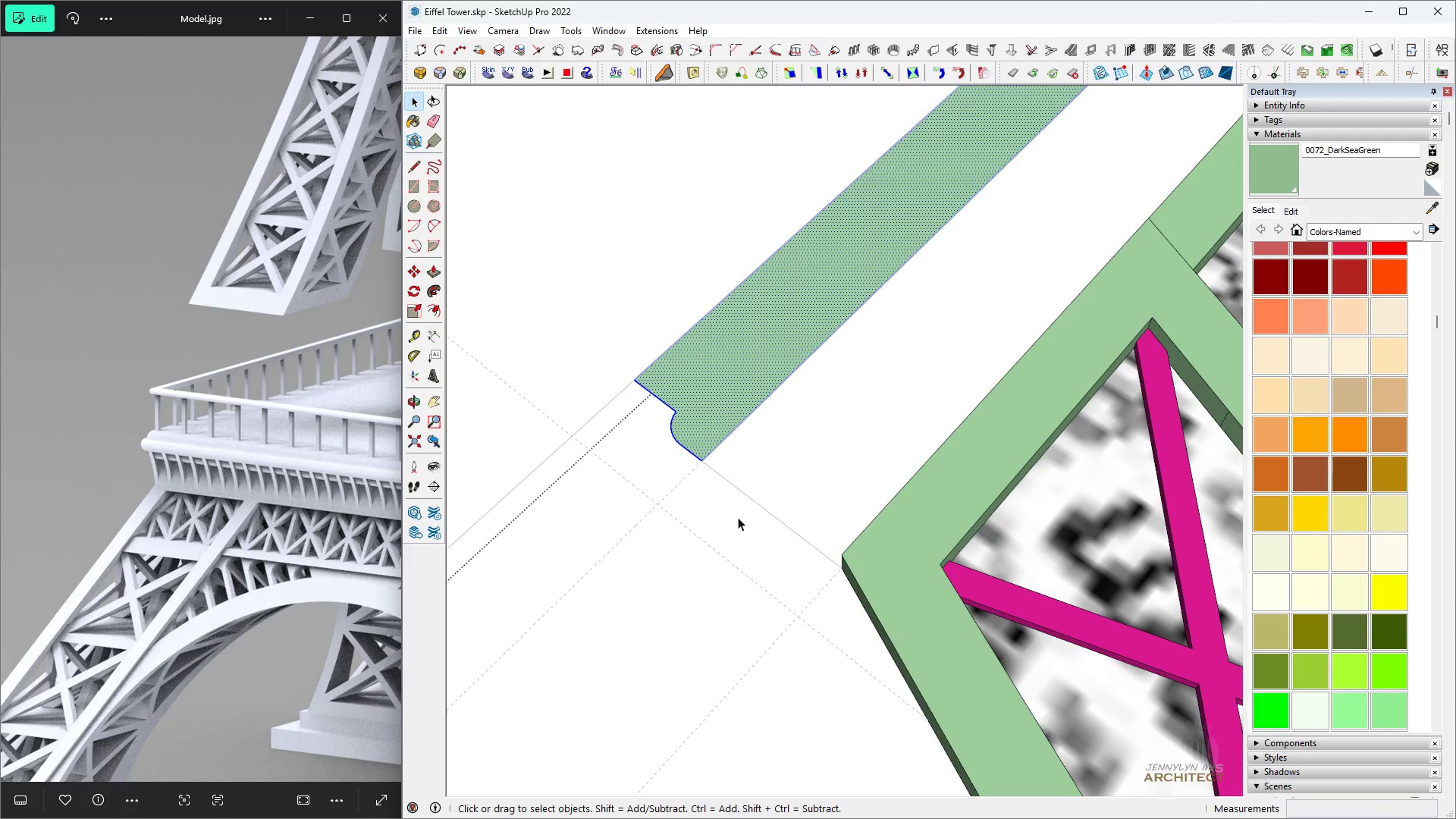 
scroll: coordinate [761, 517], scroll_direction: up, amount: 3.0
 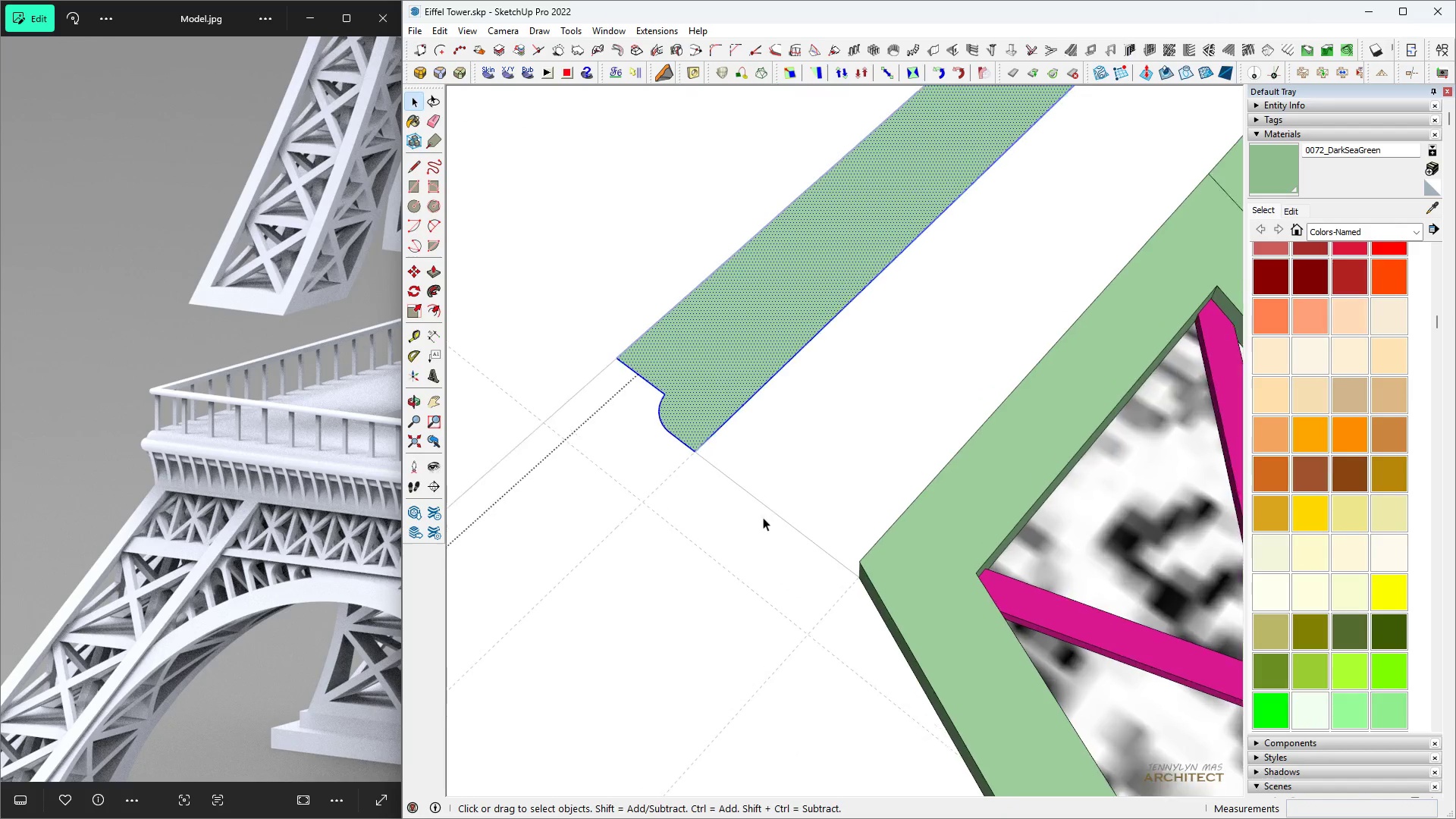 
type(lt)
 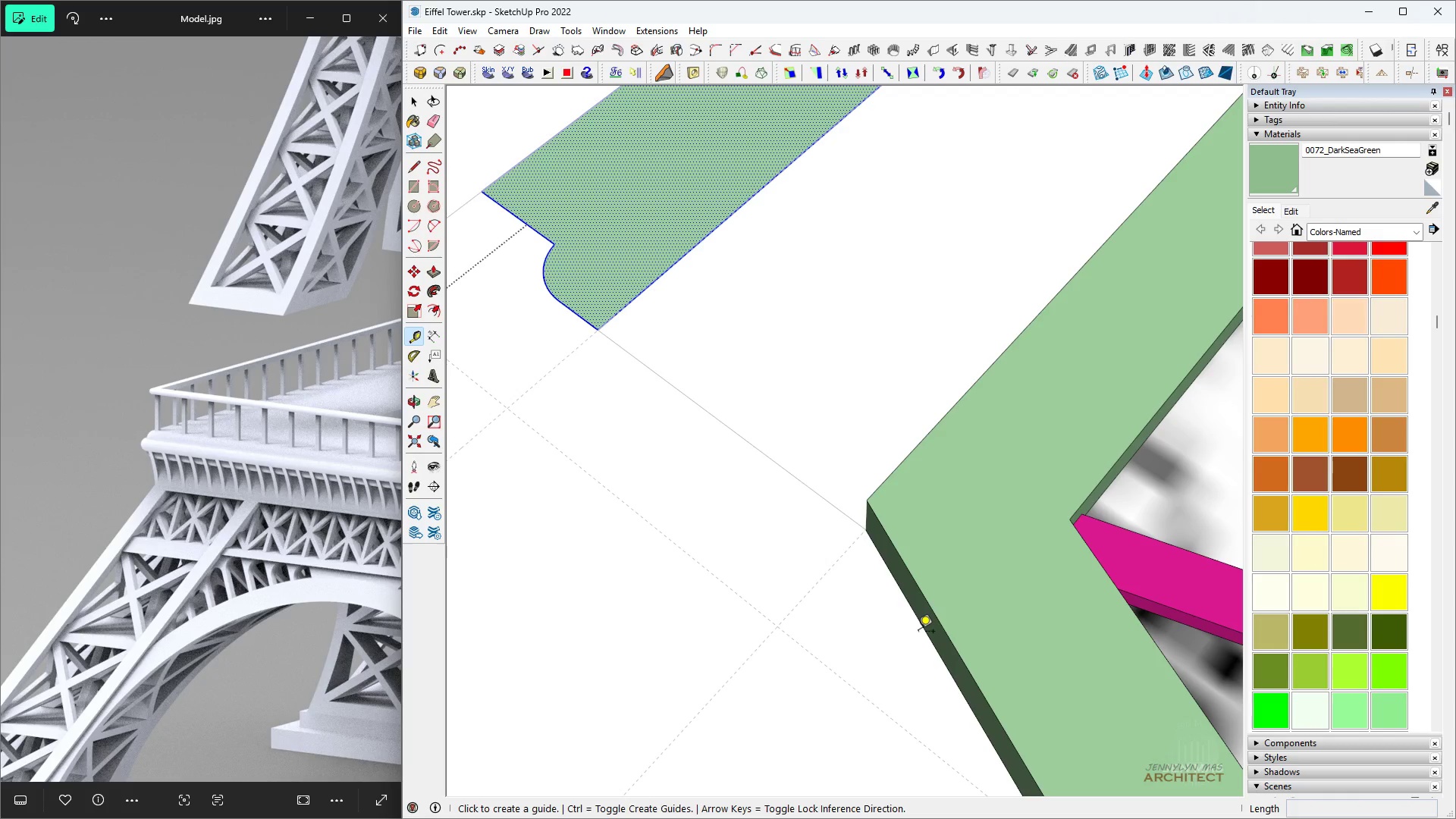 
scroll: coordinate [871, 677], scroll_direction: up, amount: 5.0
 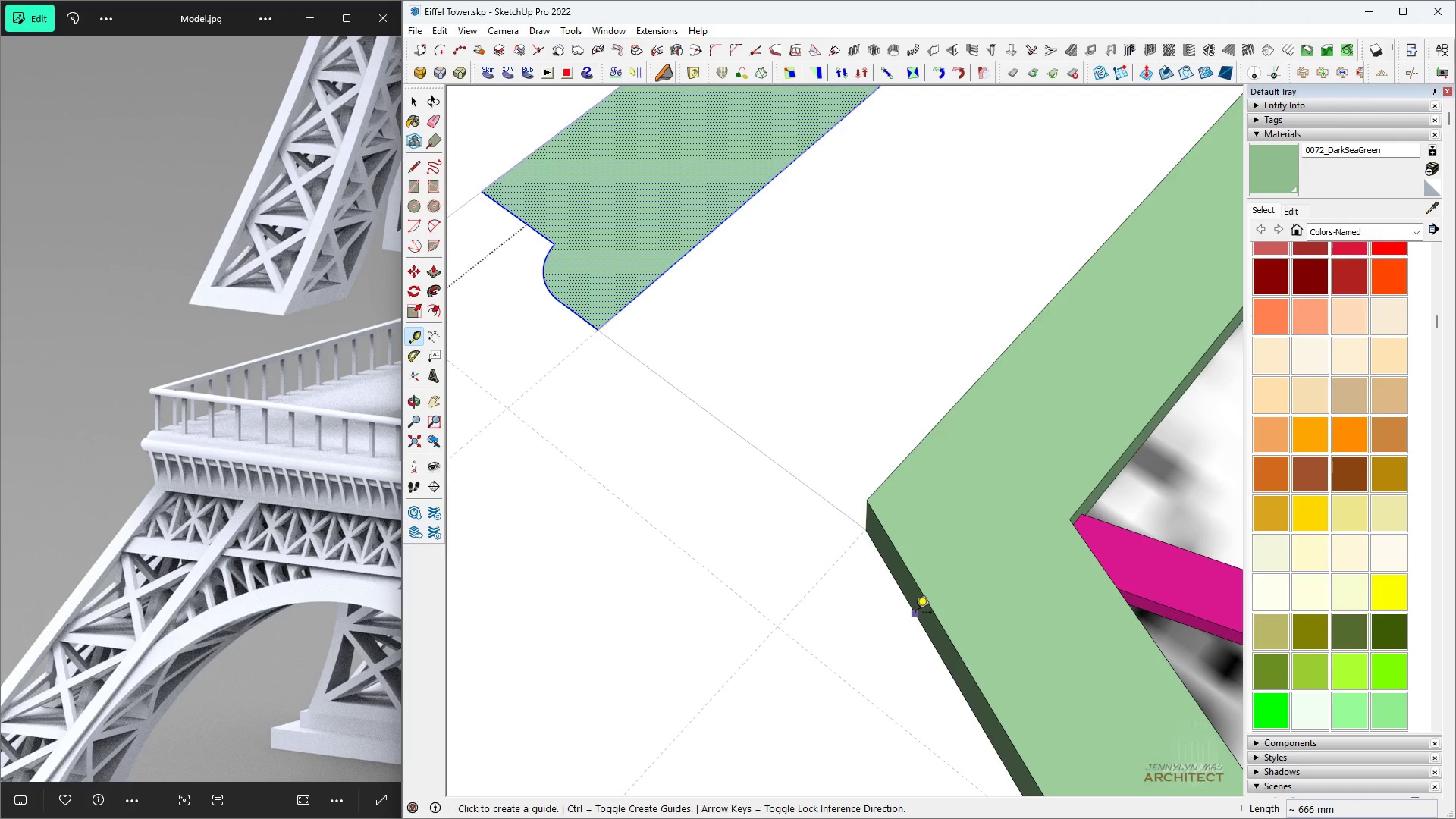 
double_click([915, 613])
 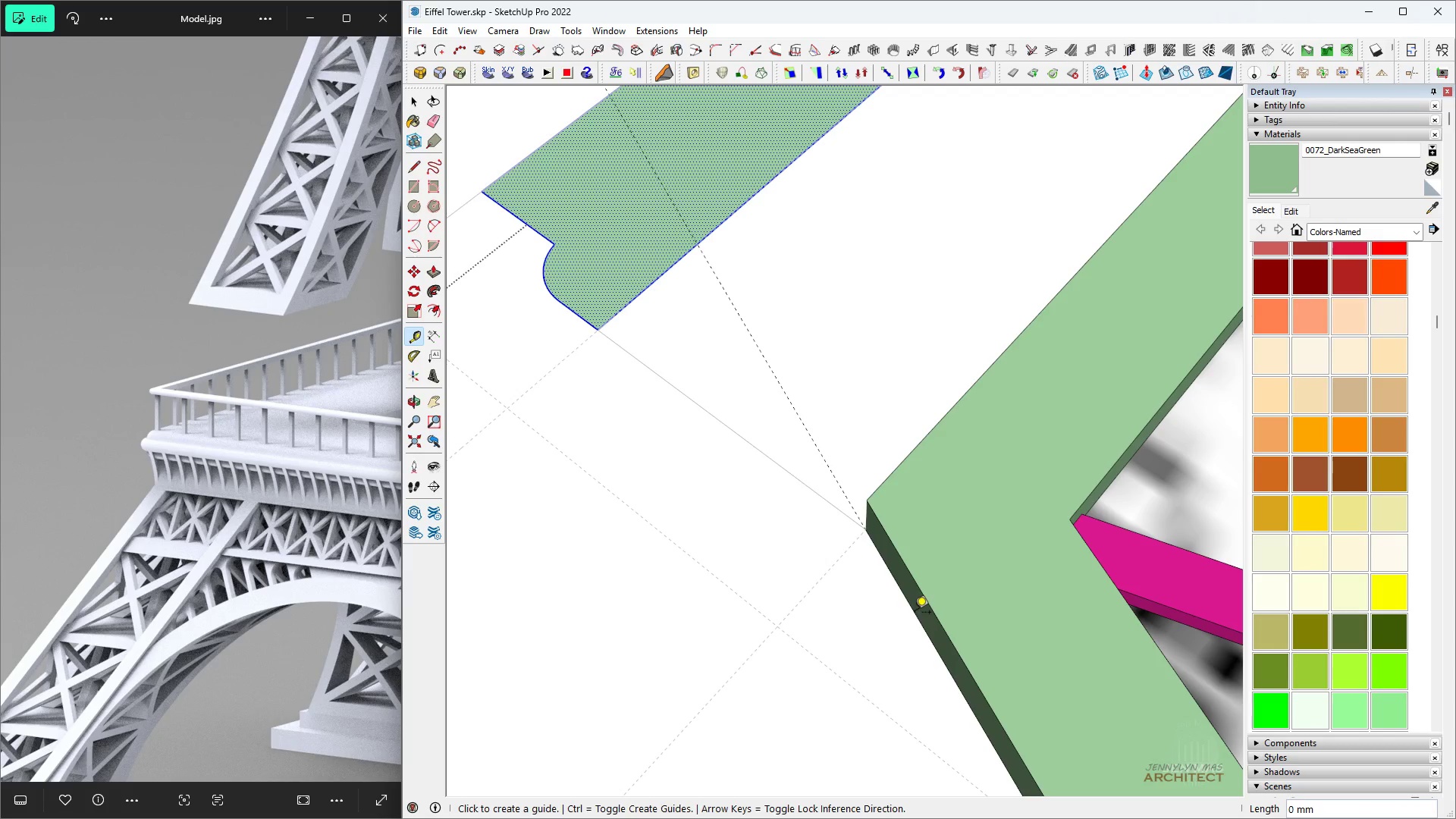 
key(Space)
 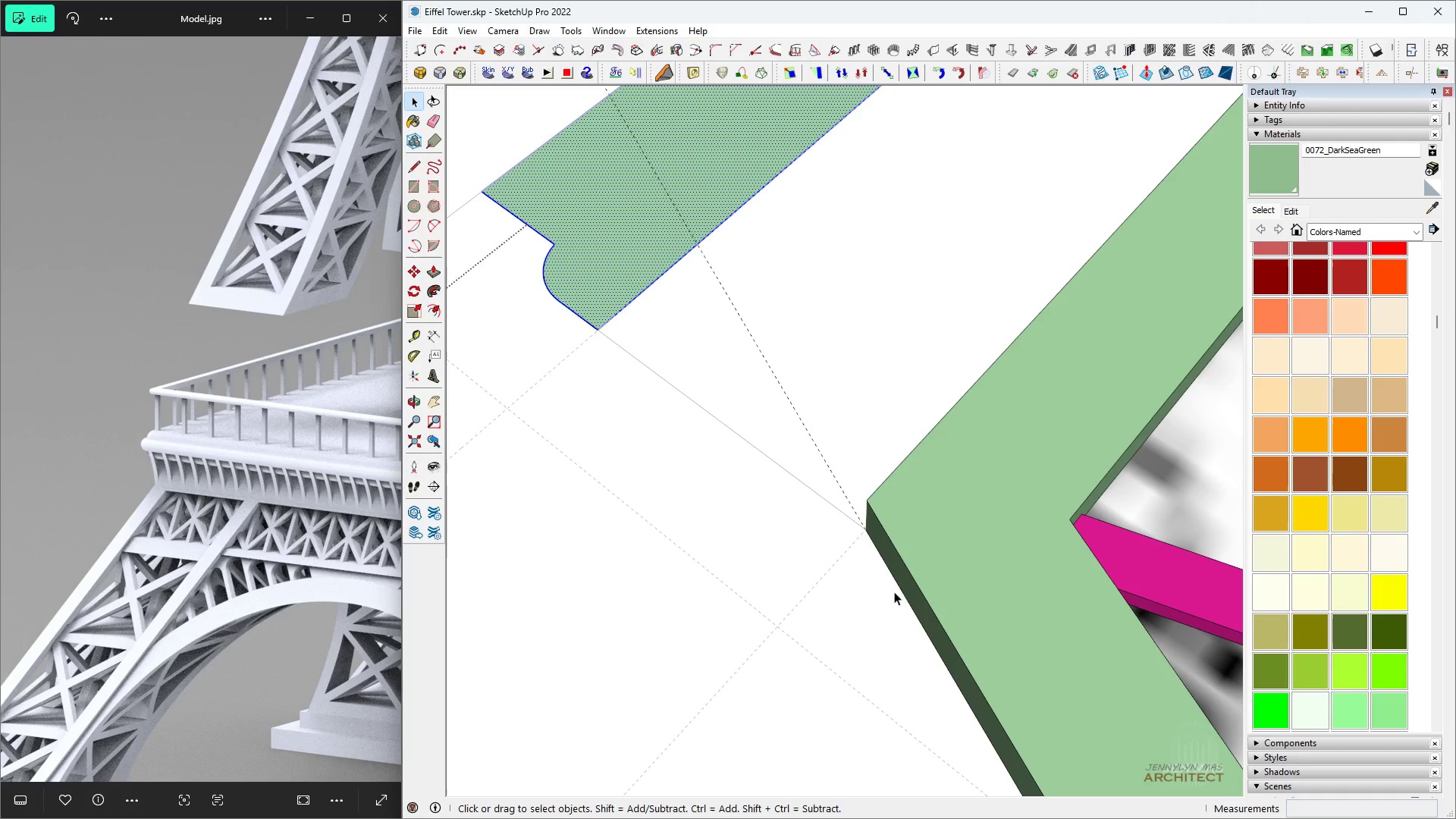 
key(L)
 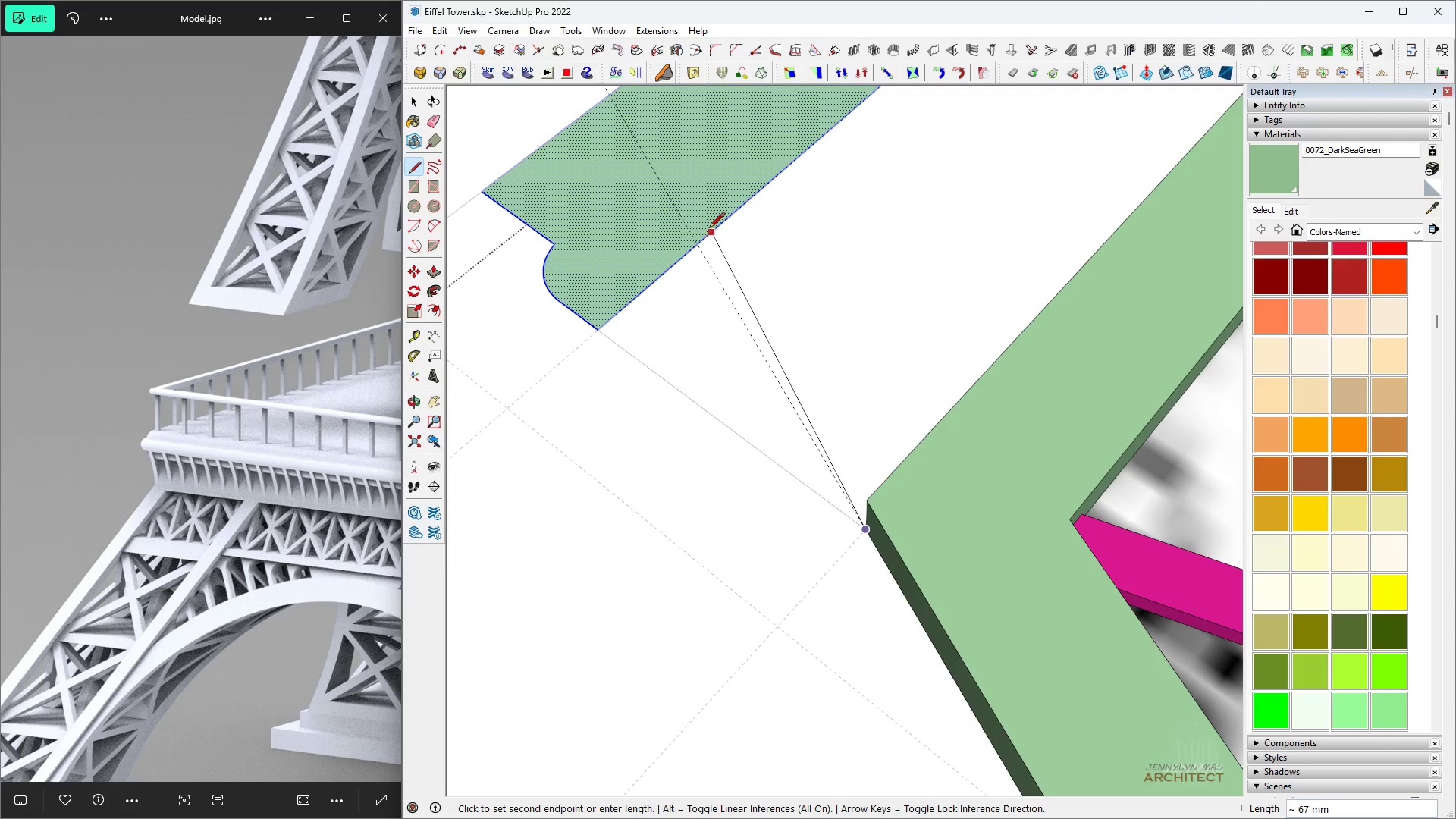 
left_click([698, 246])
 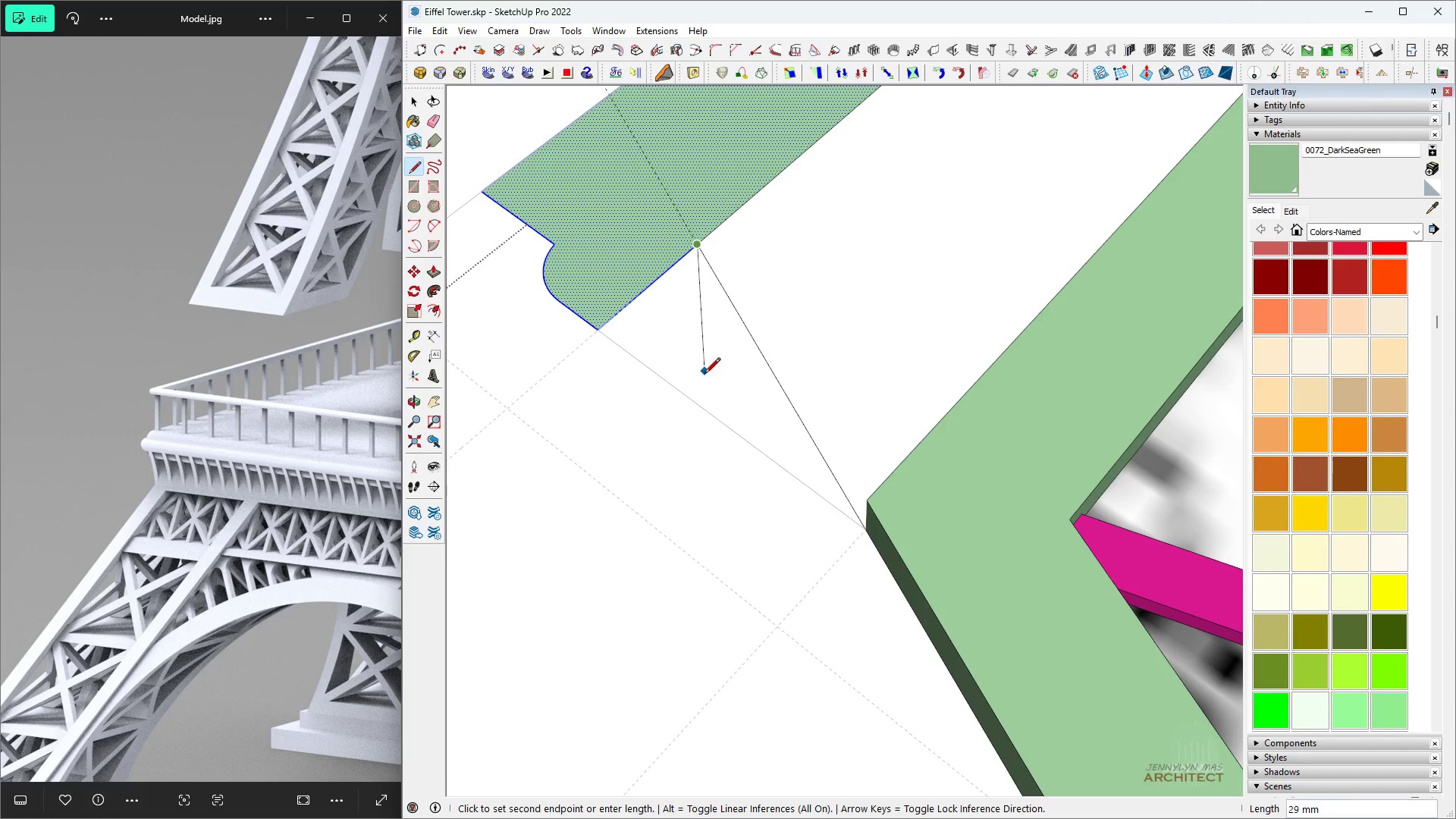 
scroll: coordinate [775, 329], scroll_direction: down, amount: 11.0
 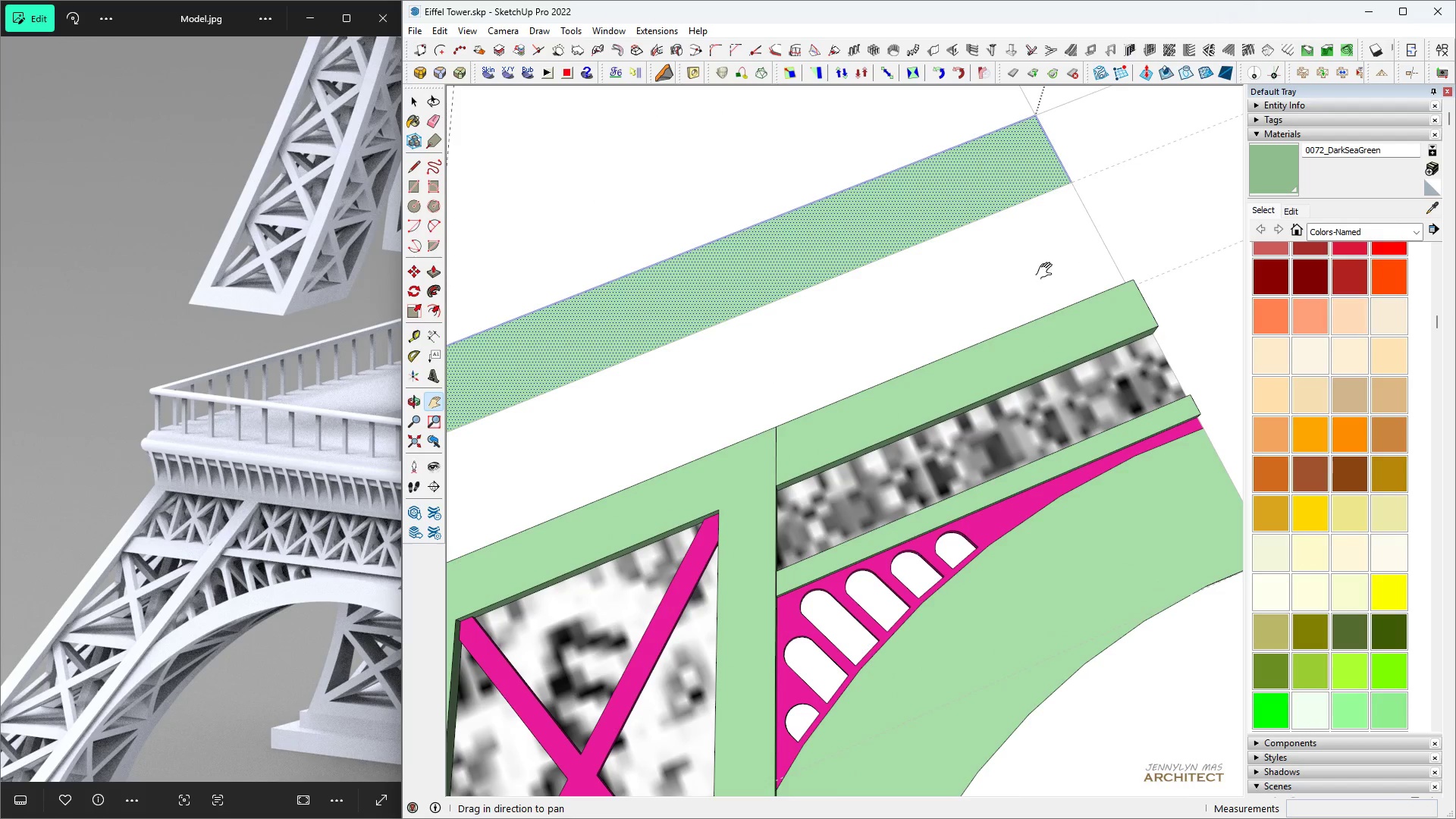 
type( hhhhh l)
 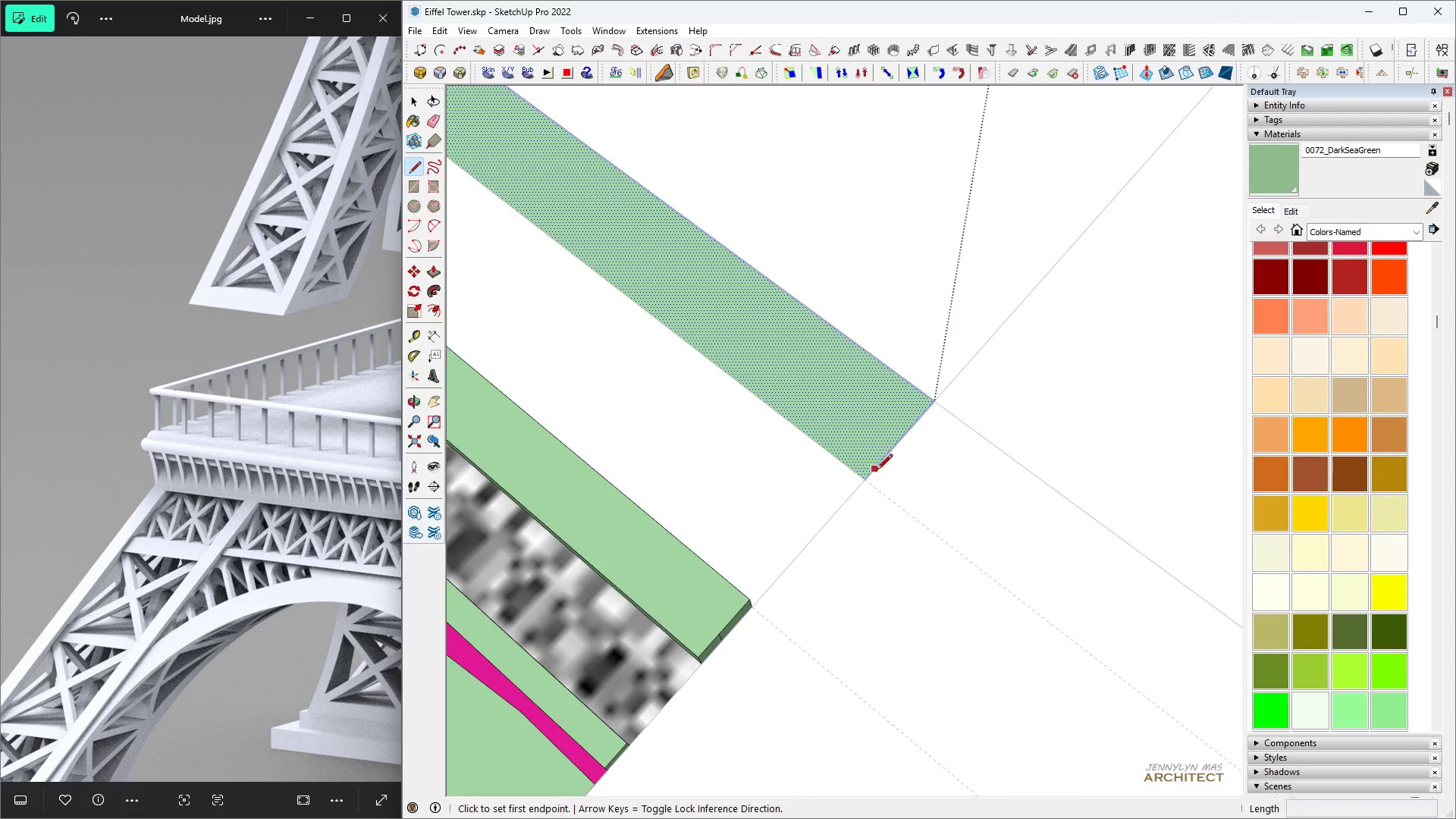 
scroll: coordinate [921, 433], scroll_direction: down, amount: 2.0
 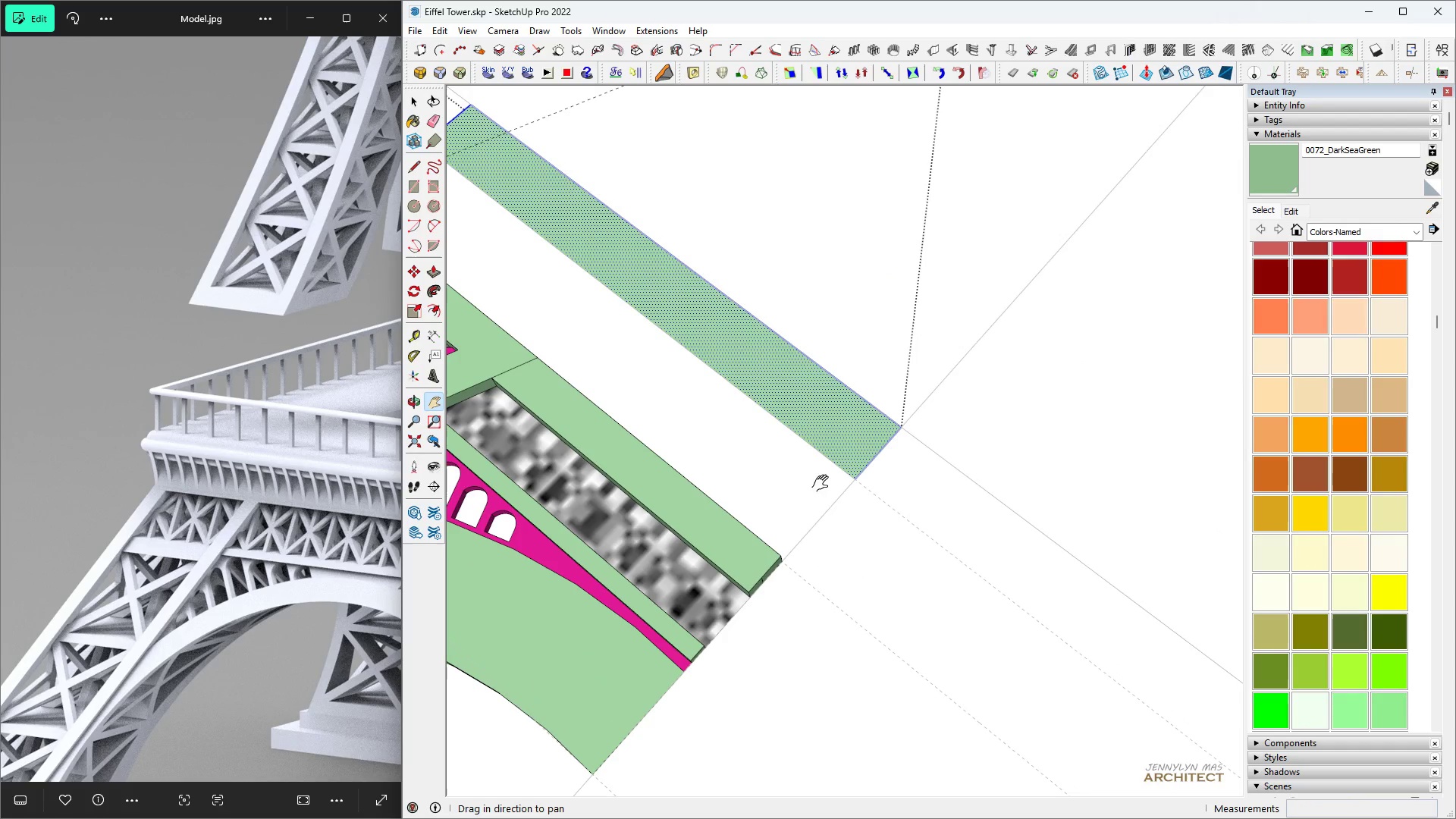 
scroll: coordinate [792, 569], scroll_direction: up, amount: 10.0
 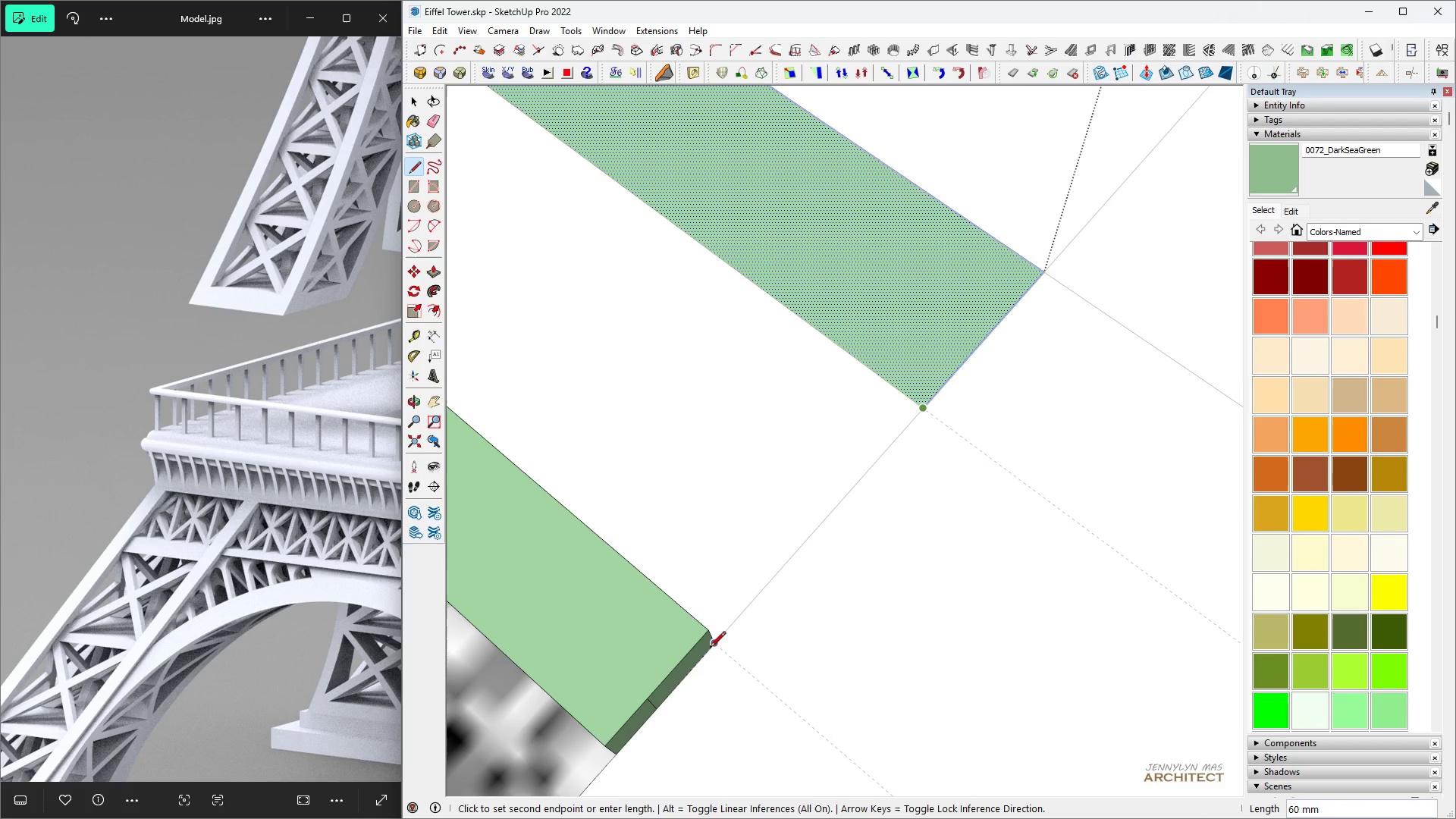 
left_click([714, 648])
 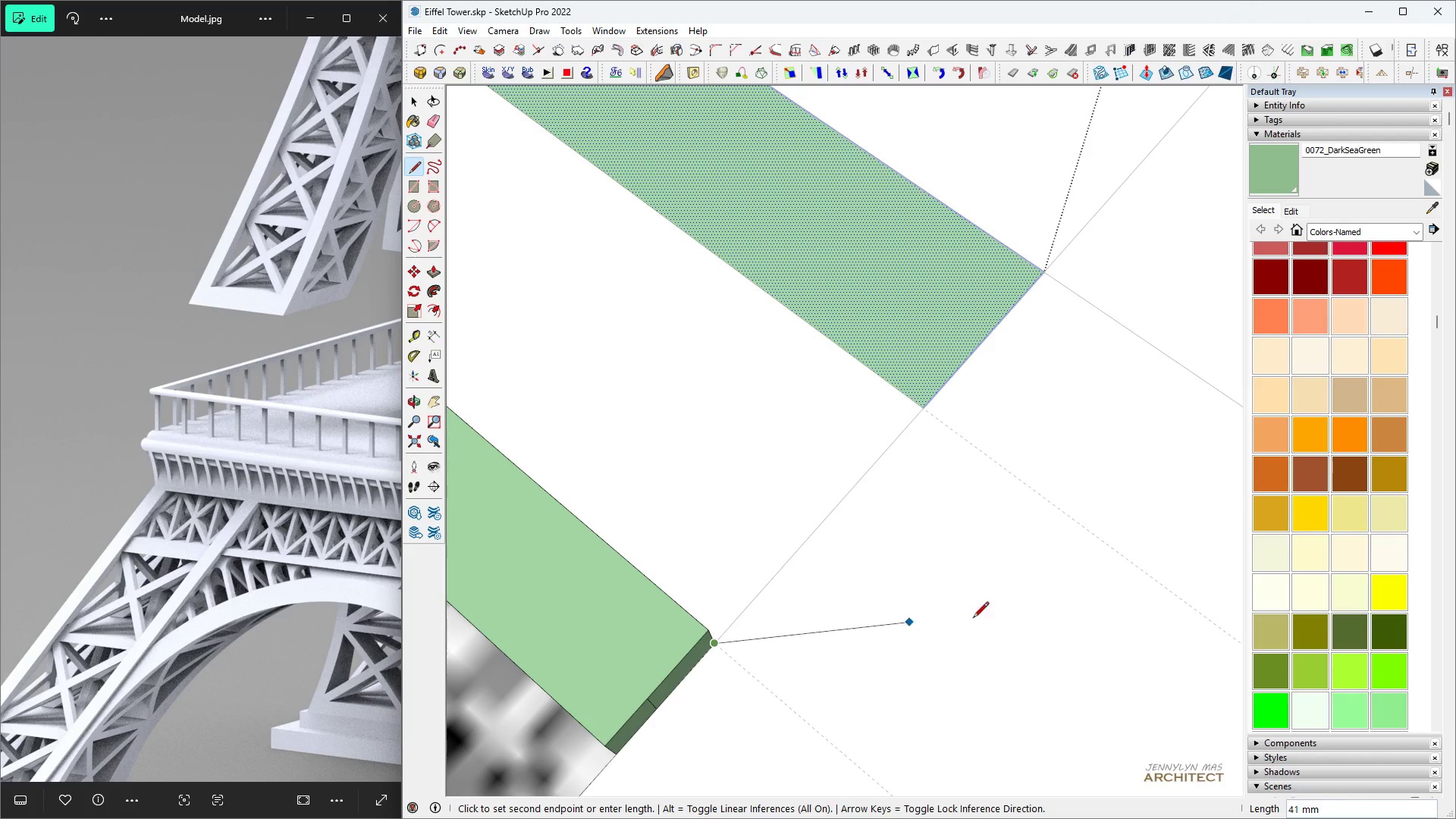 
scroll: coordinate [1090, 623], scroll_direction: down, amount: 16.0
 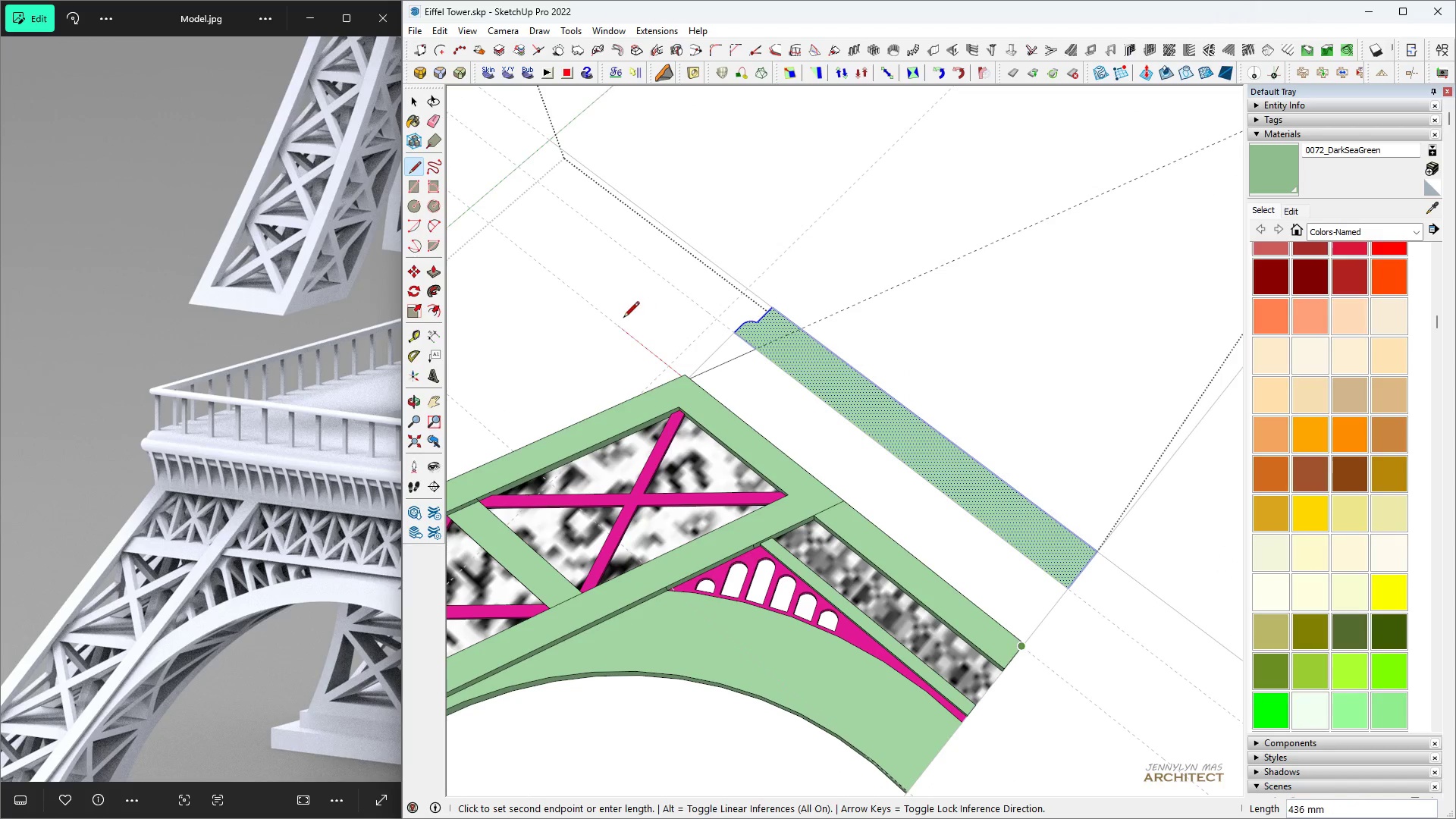 
left_click([617, 318])
 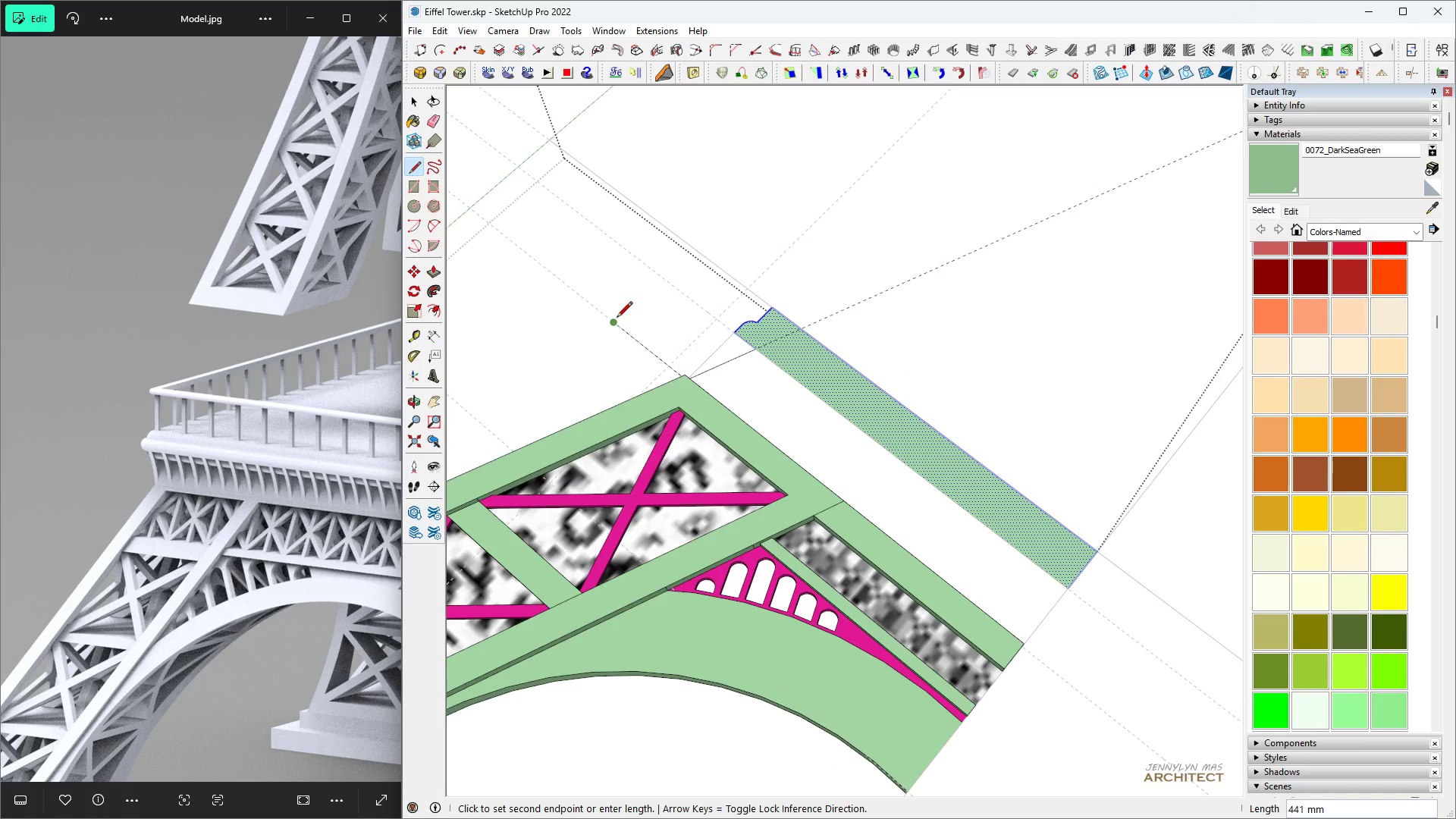 
key(Space)
 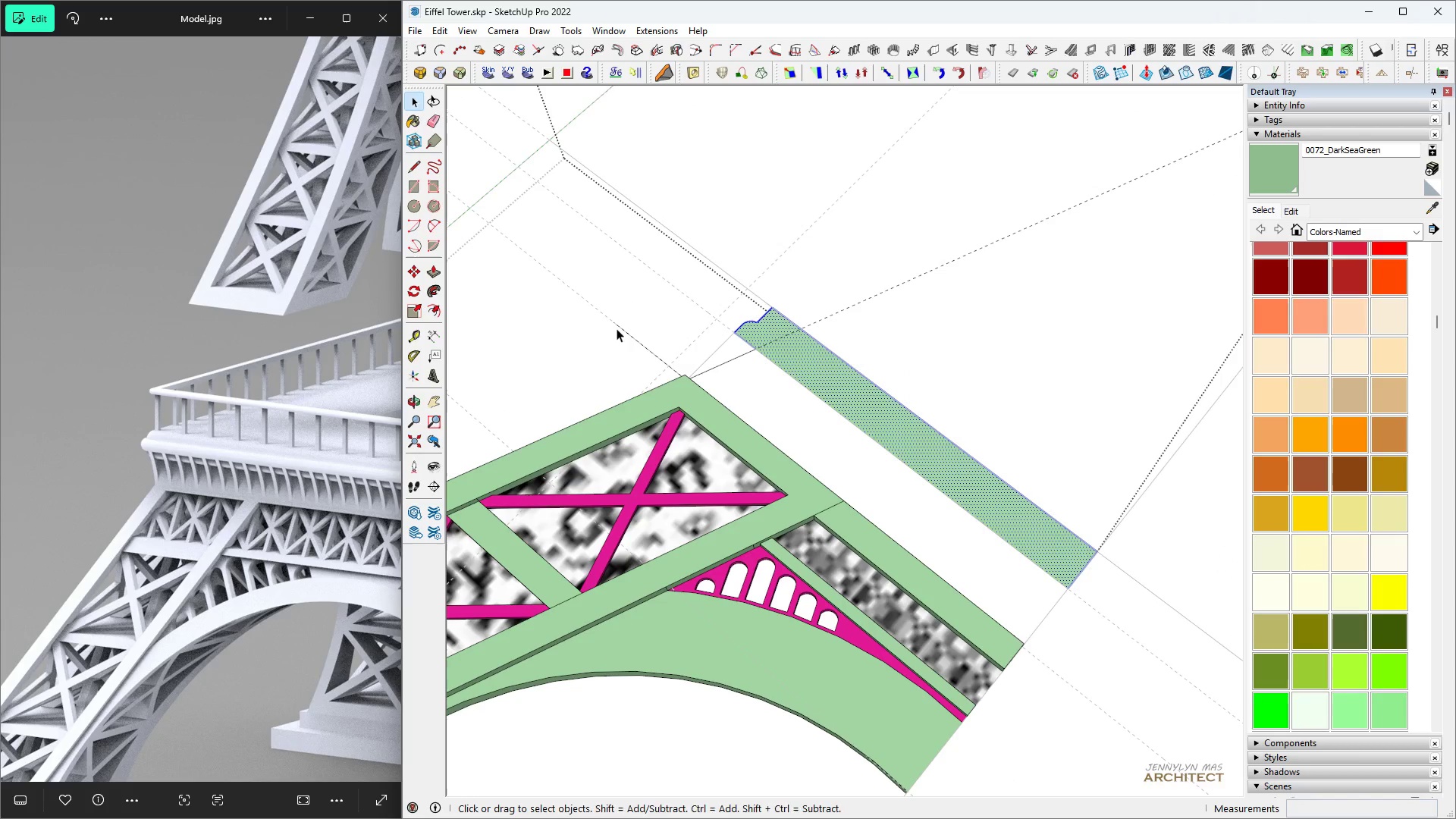 
key(E)
 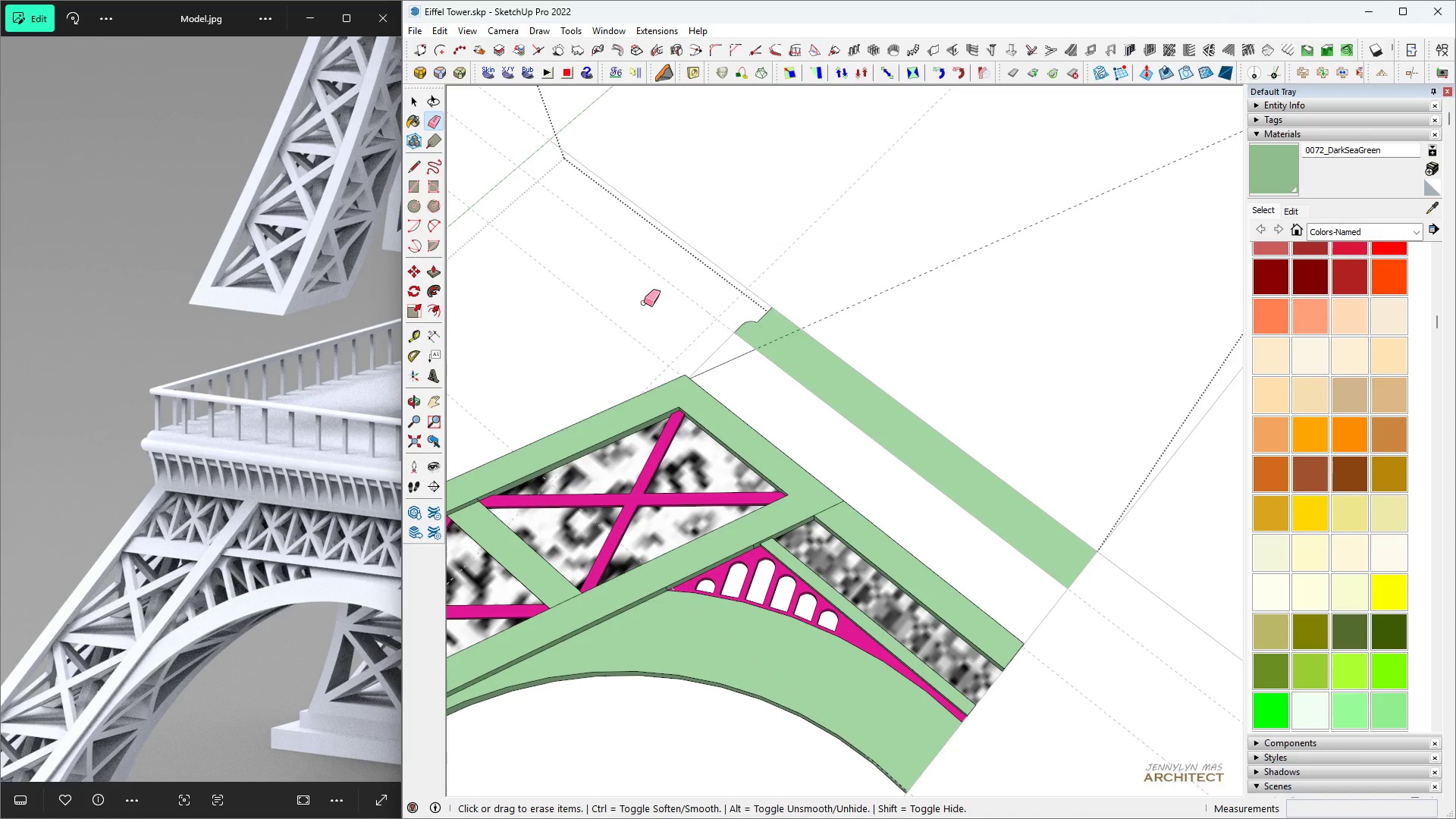 
key(Space)
 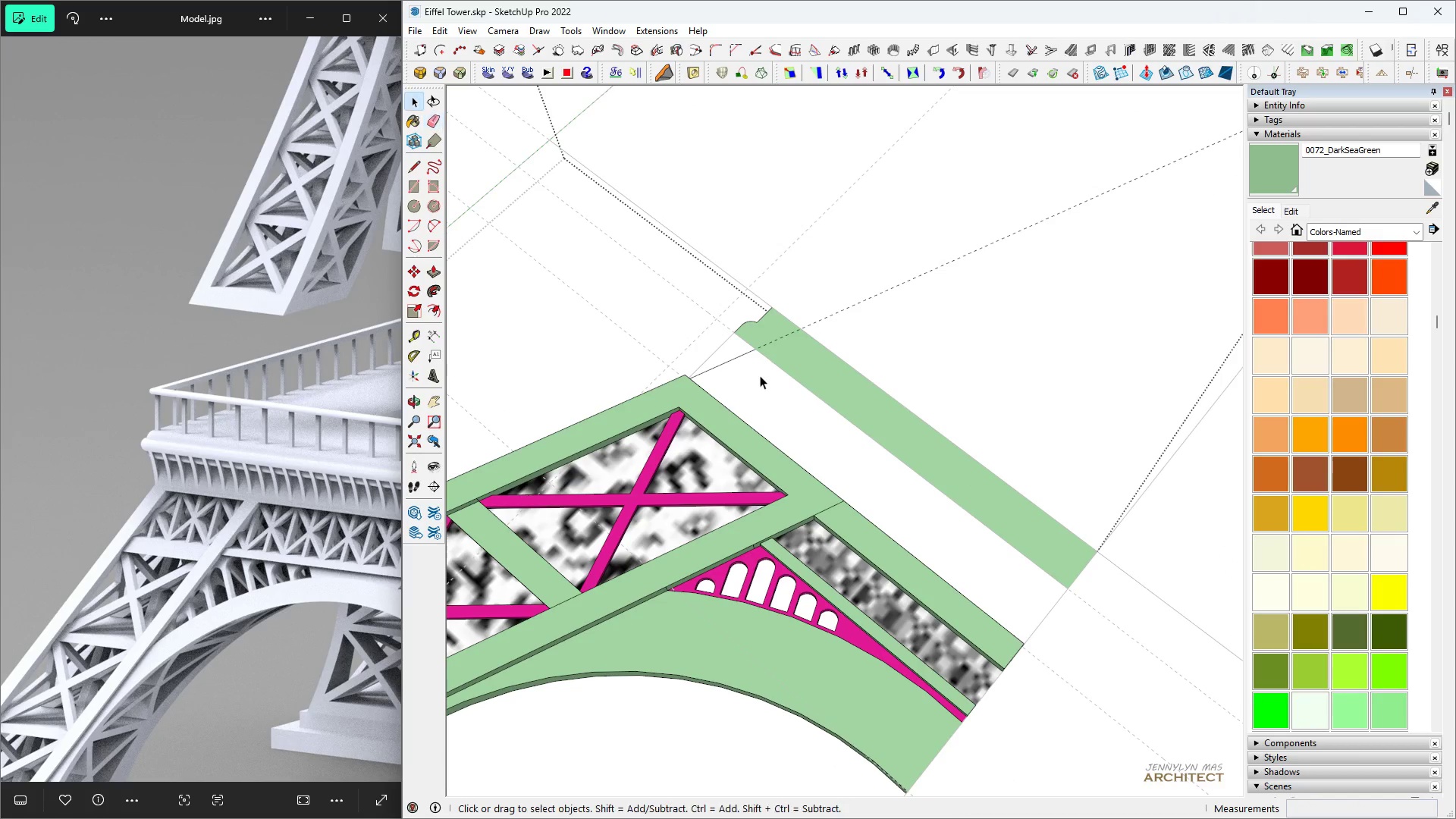 
left_click([761, 375])
 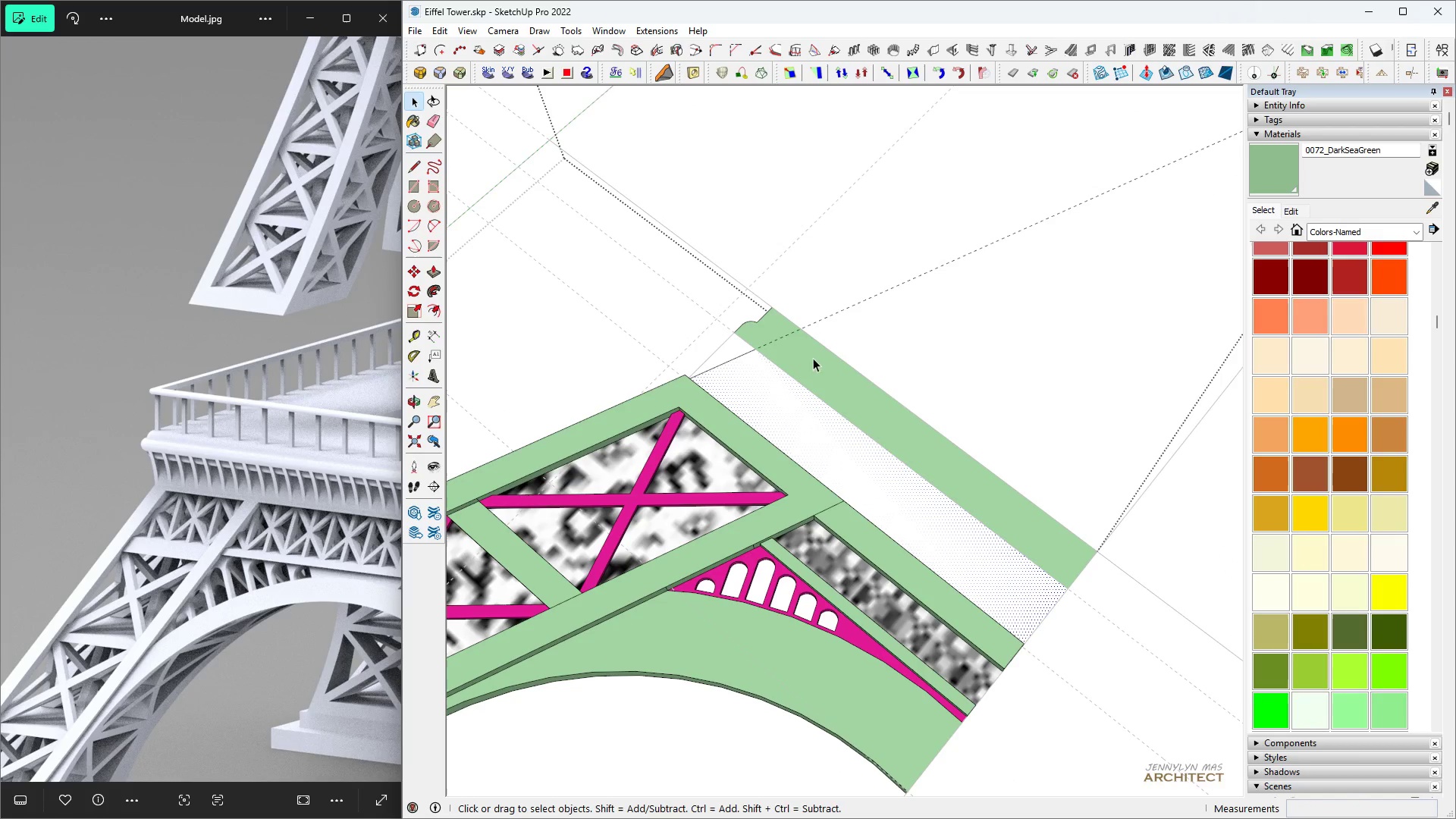 
type(e hhh )
 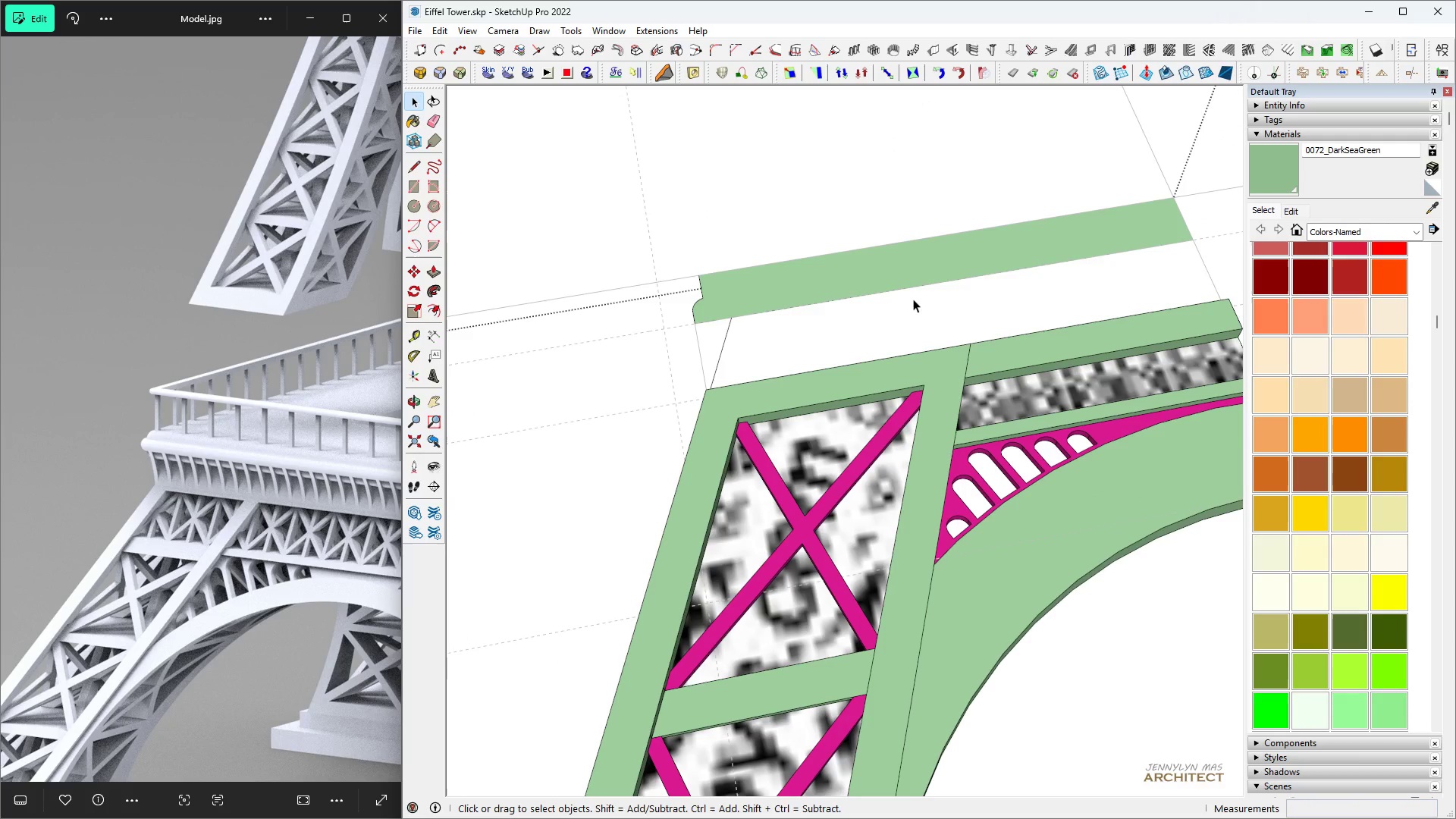 
scroll: coordinate [867, 318], scroll_direction: down, amount: 5.0
 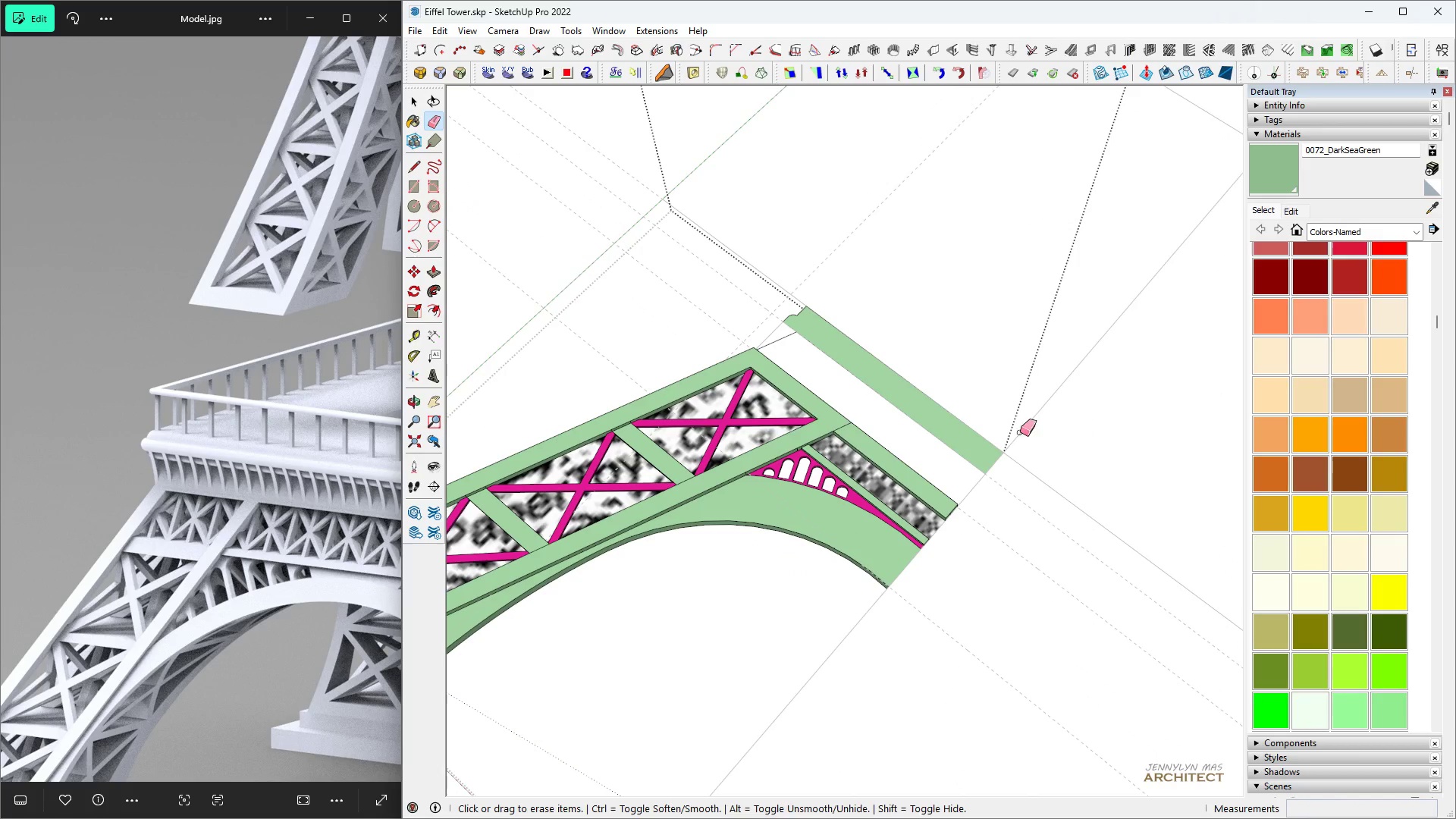 
scroll: coordinate [1030, 384], scroll_direction: up, amount: 7.0
 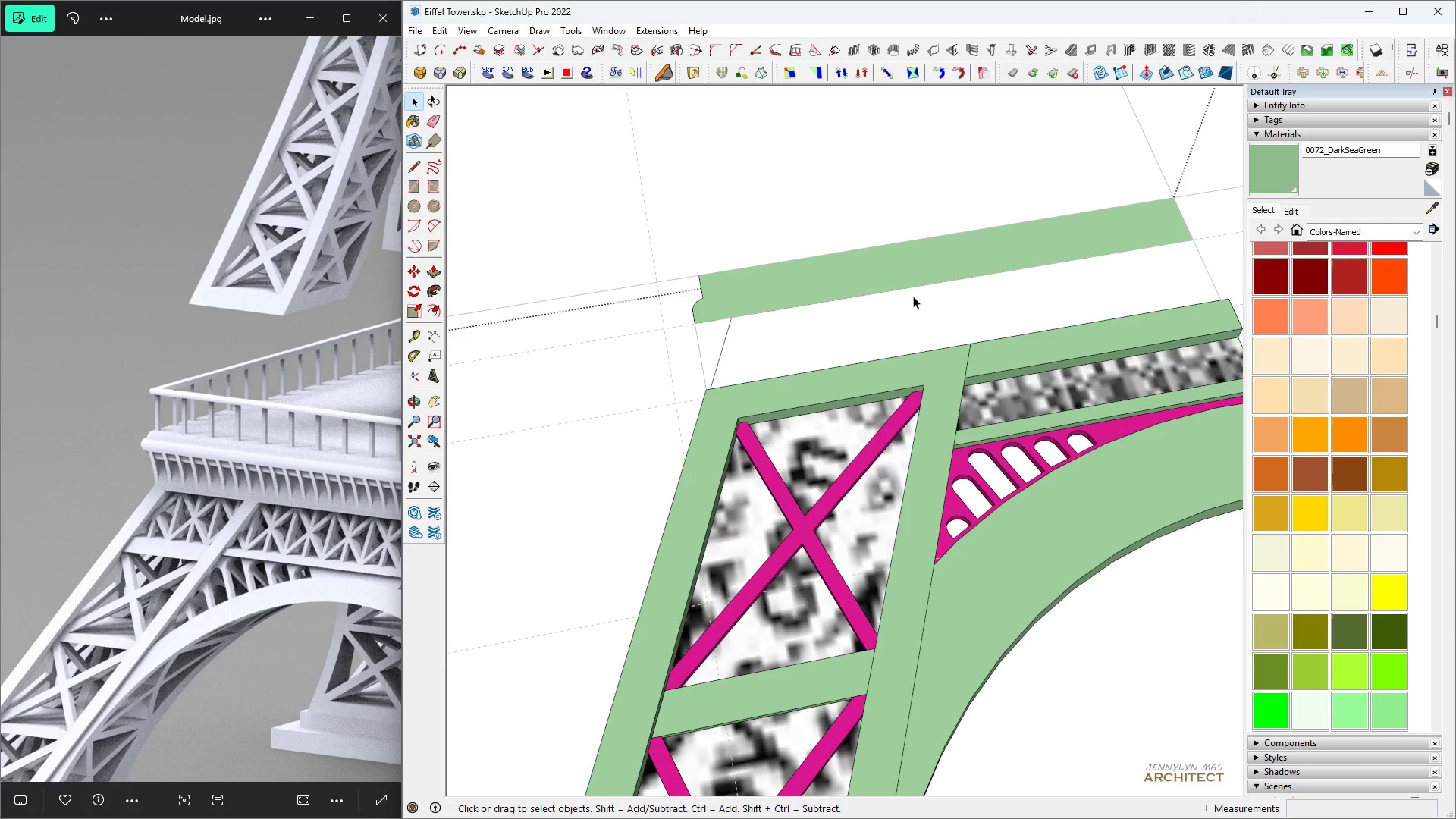 
left_click([913, 299])
 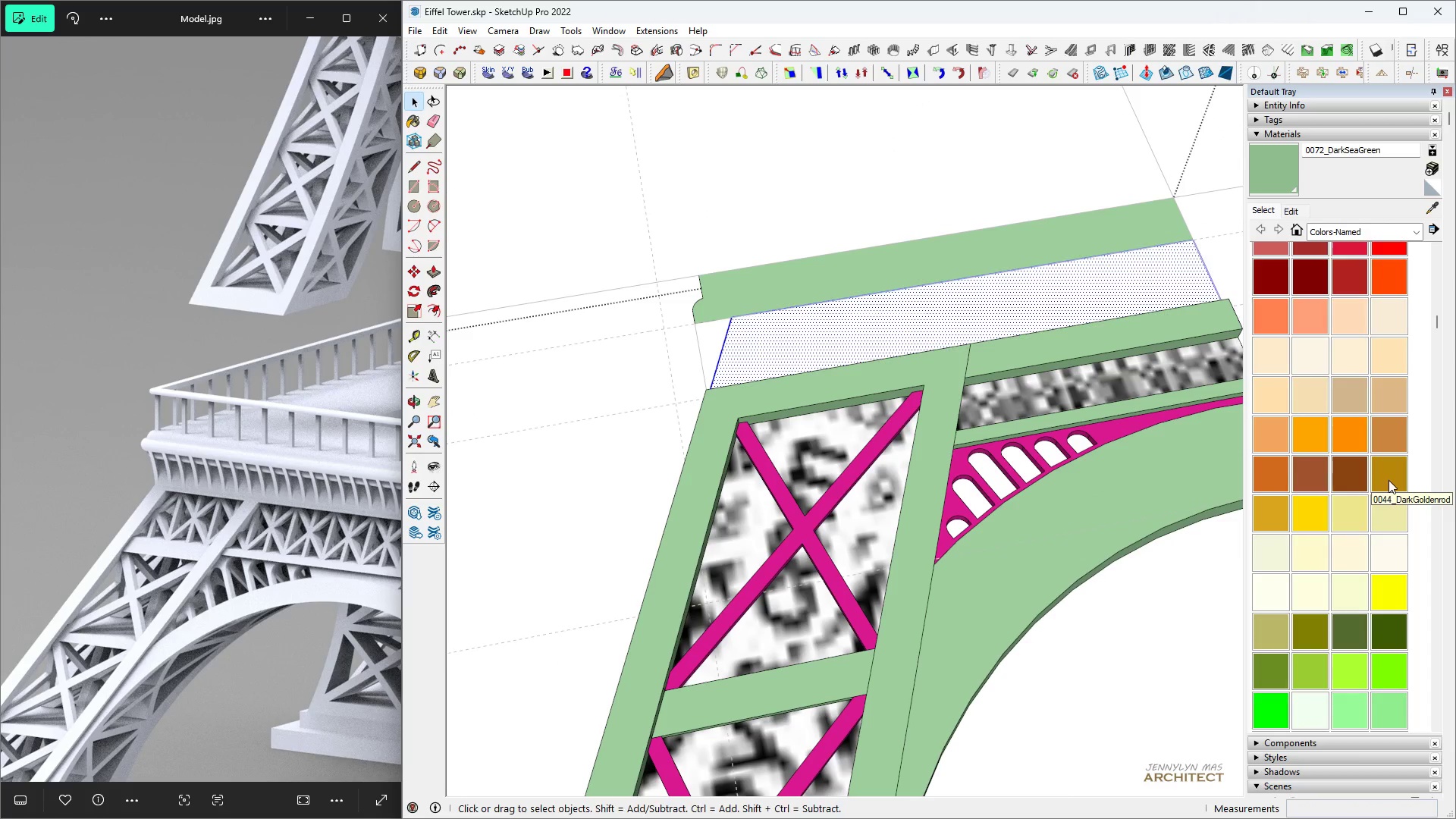 
left_click([1094, 300])
 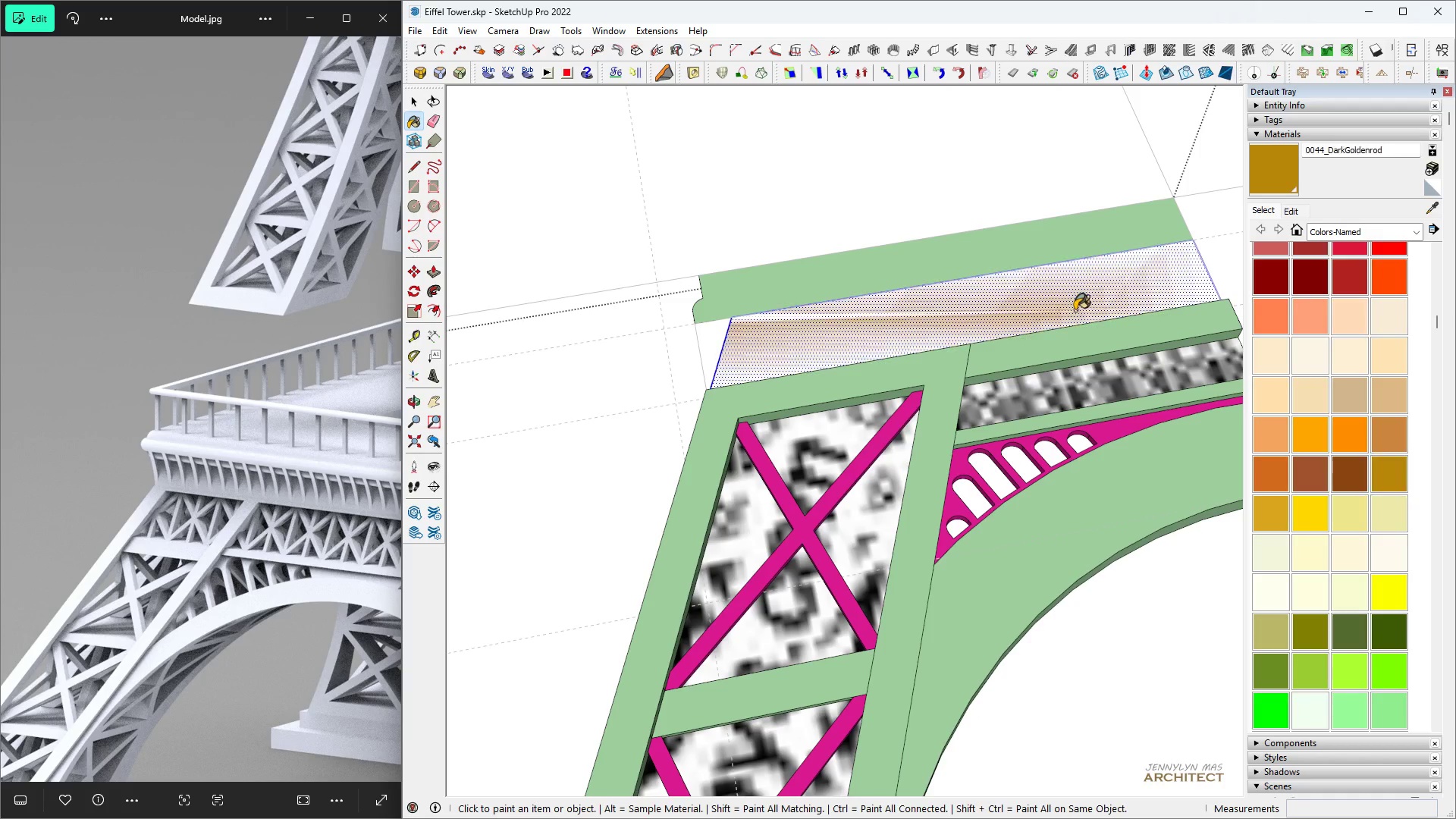 
key(Space)
 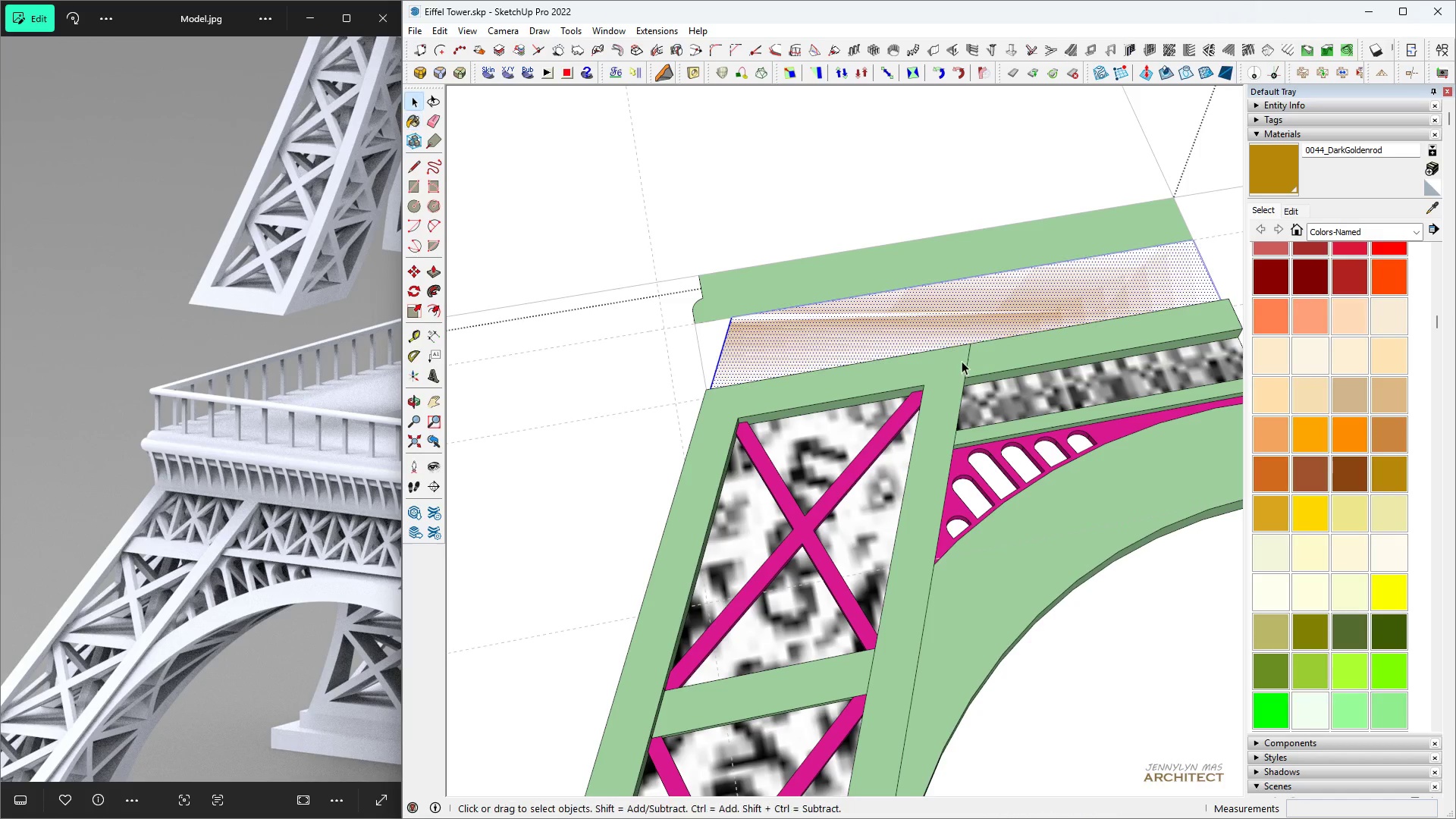 
scroll: coordinate [952, 351], scroll_direction: down, amount: 3.0
 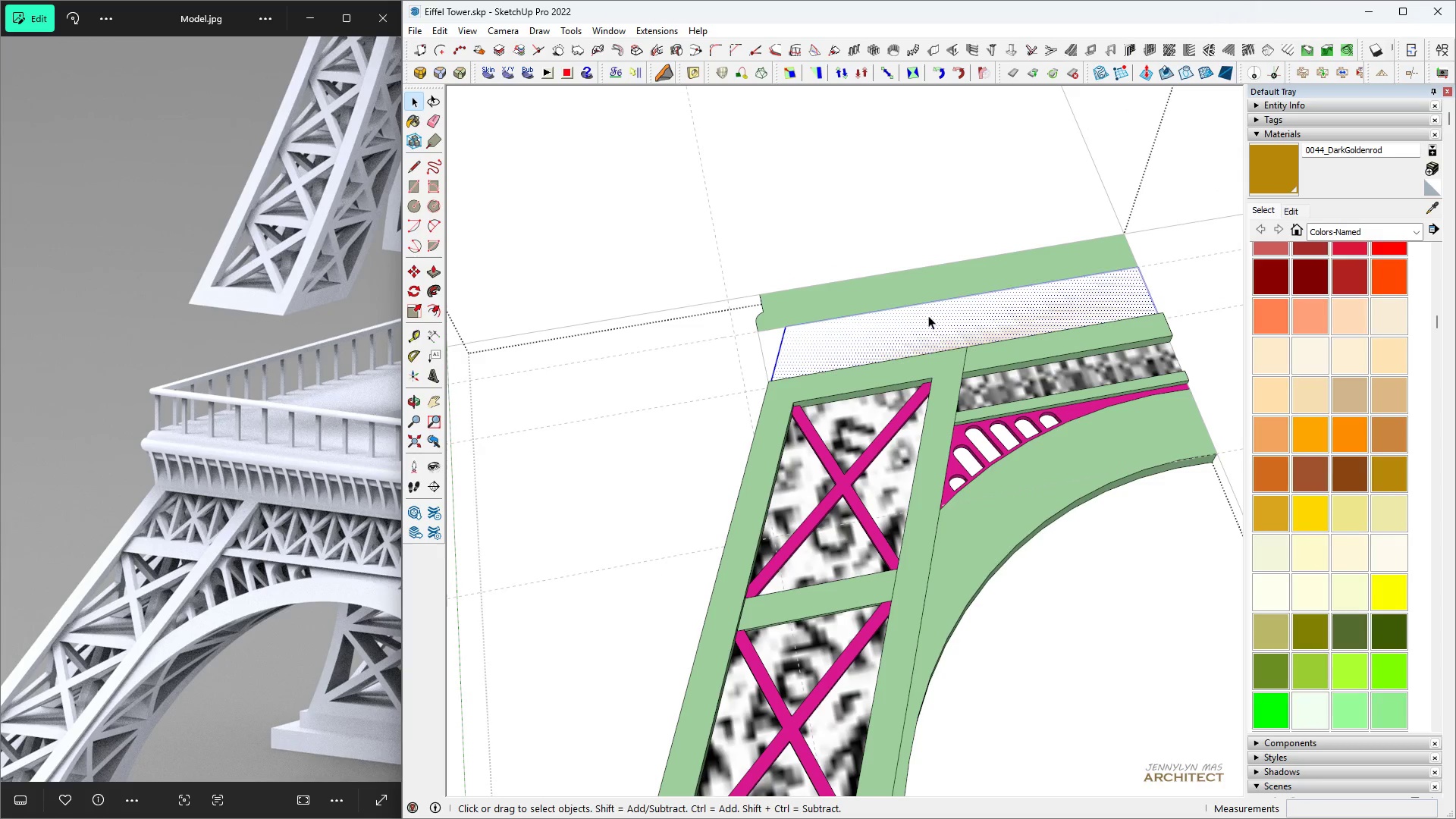 
left_click([928, 315])
 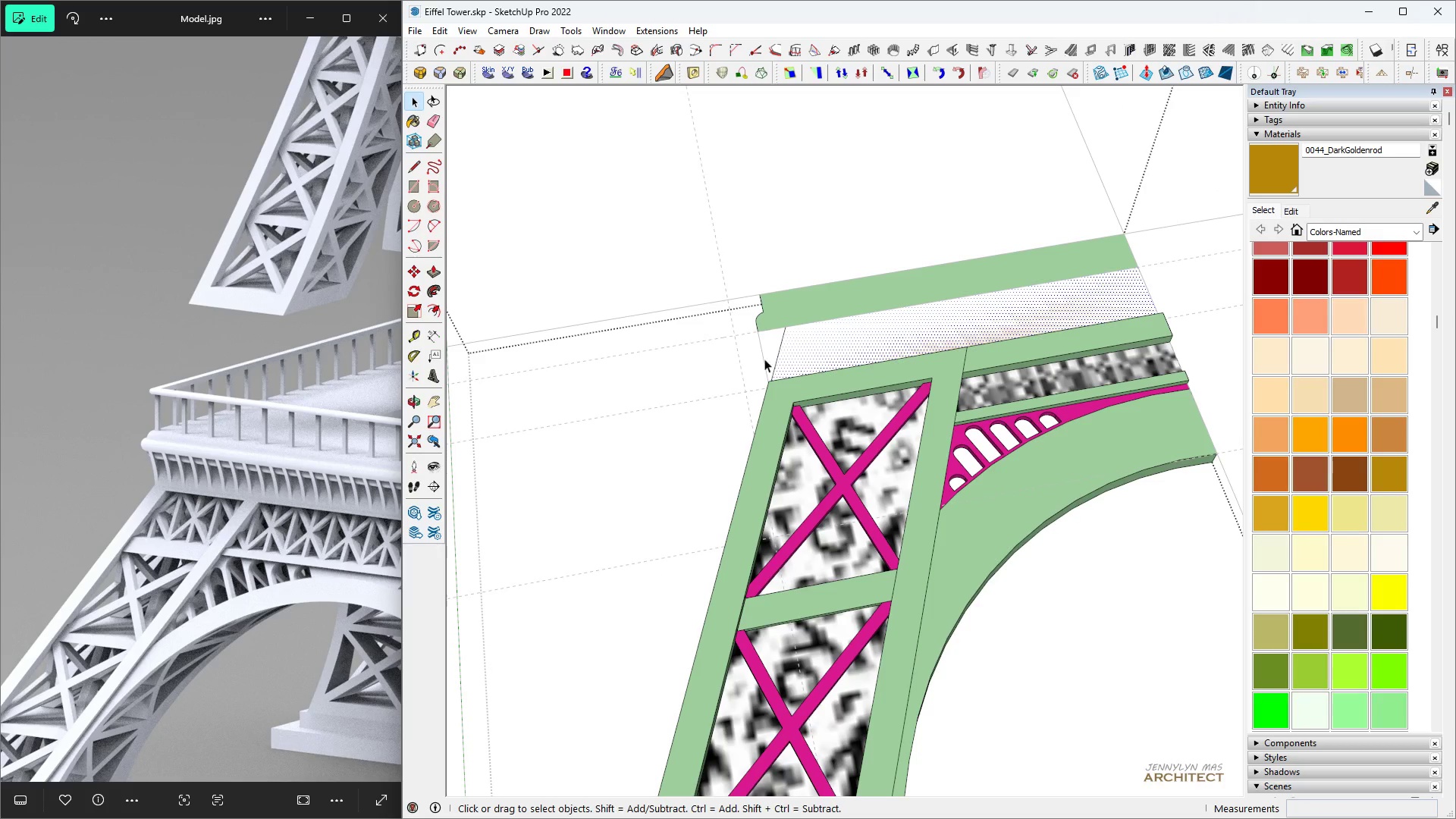 
scroll: coordinate [764, 359], scroll_direction: up, amount: 6.0
 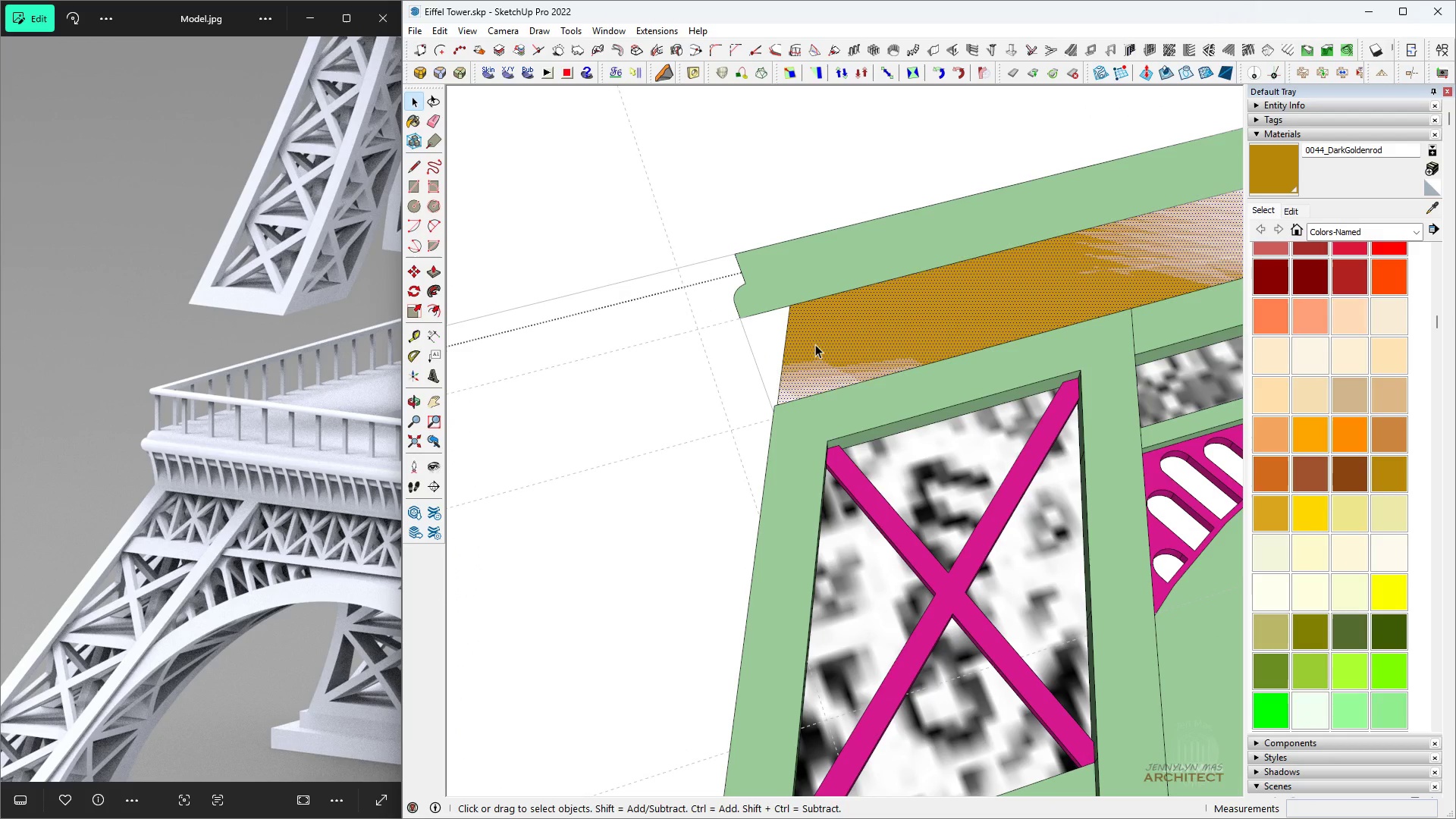 
key(Delete)
 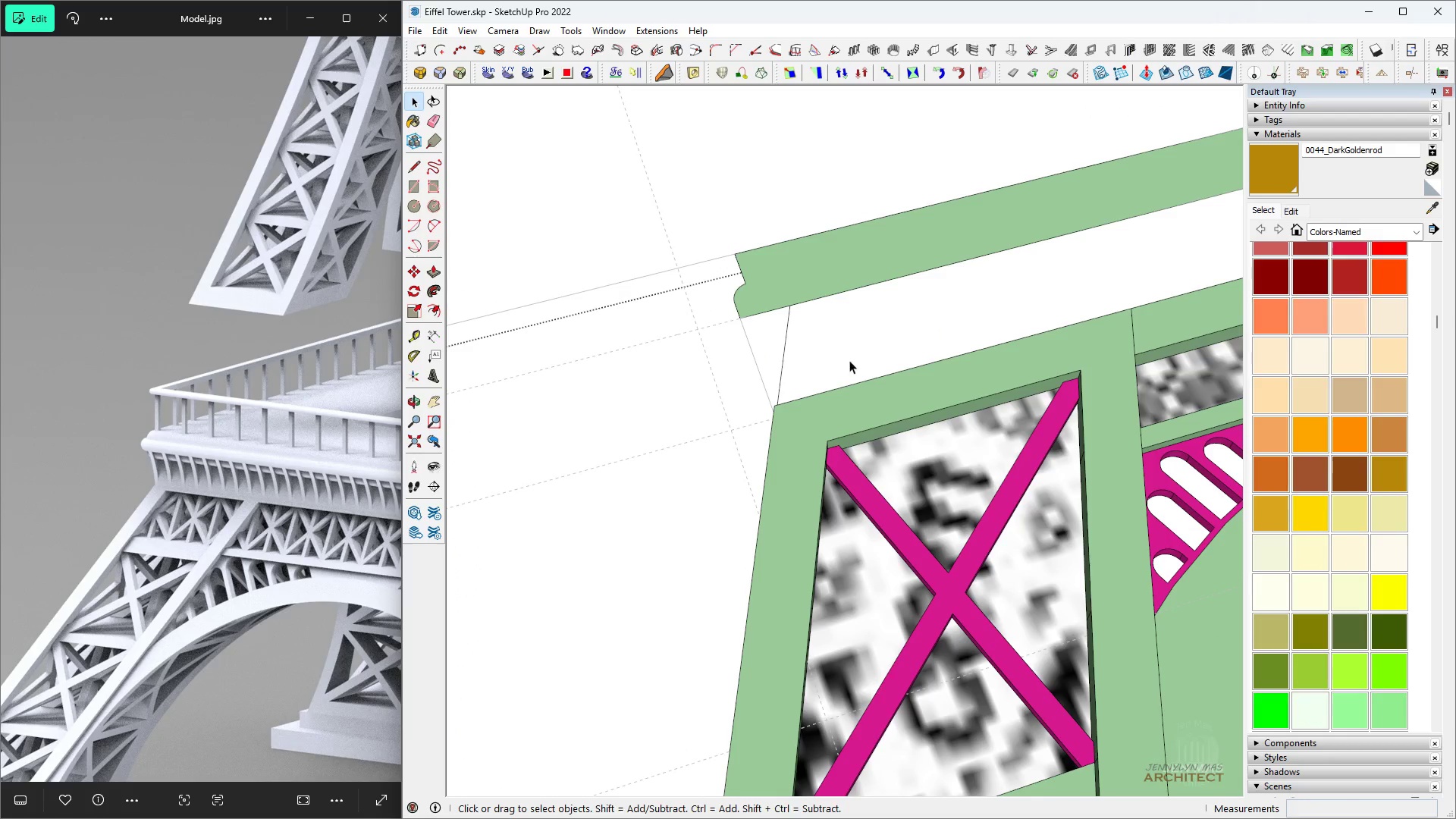 
left_click([856, 348])
 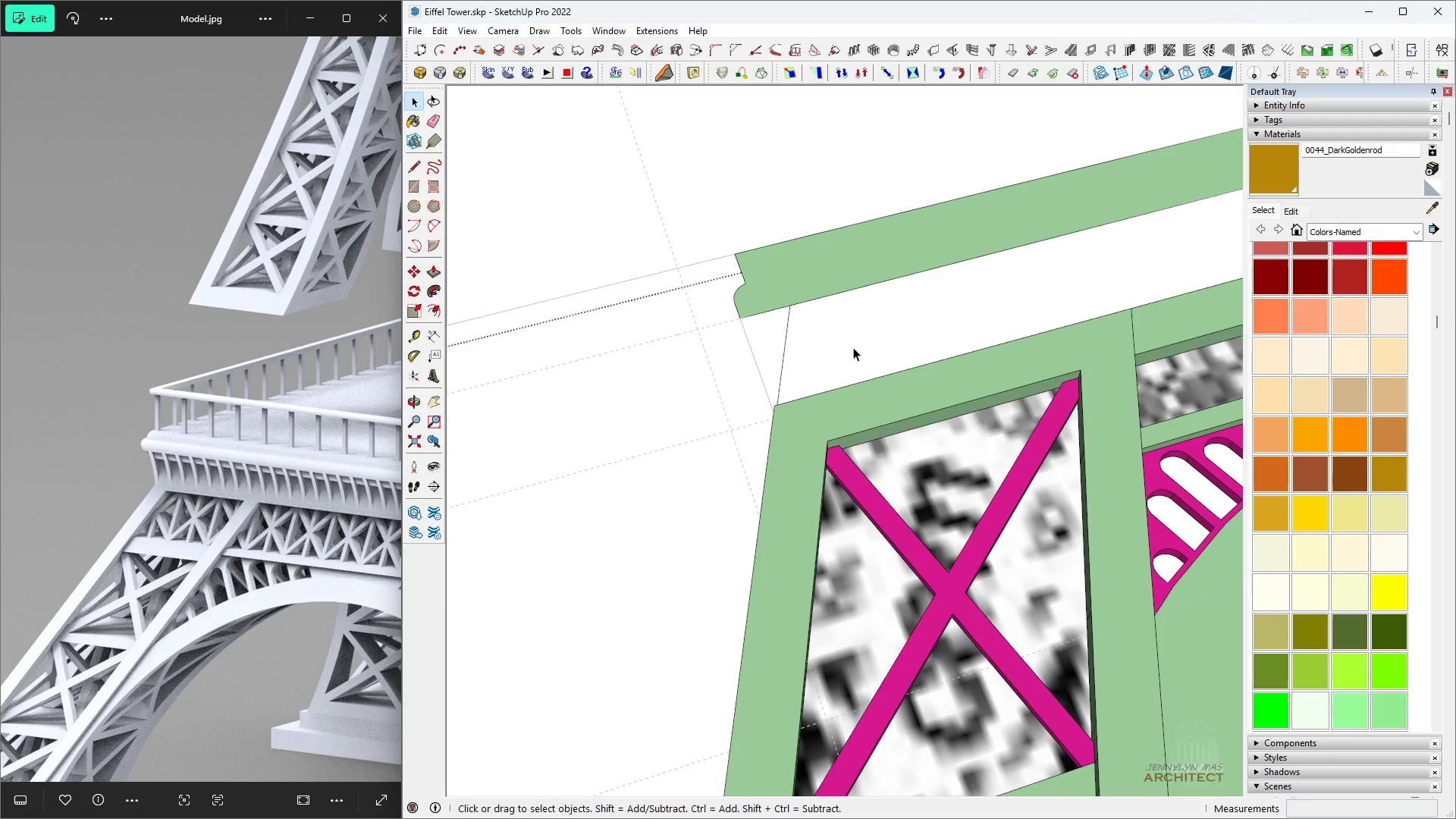 
key(Delete)
 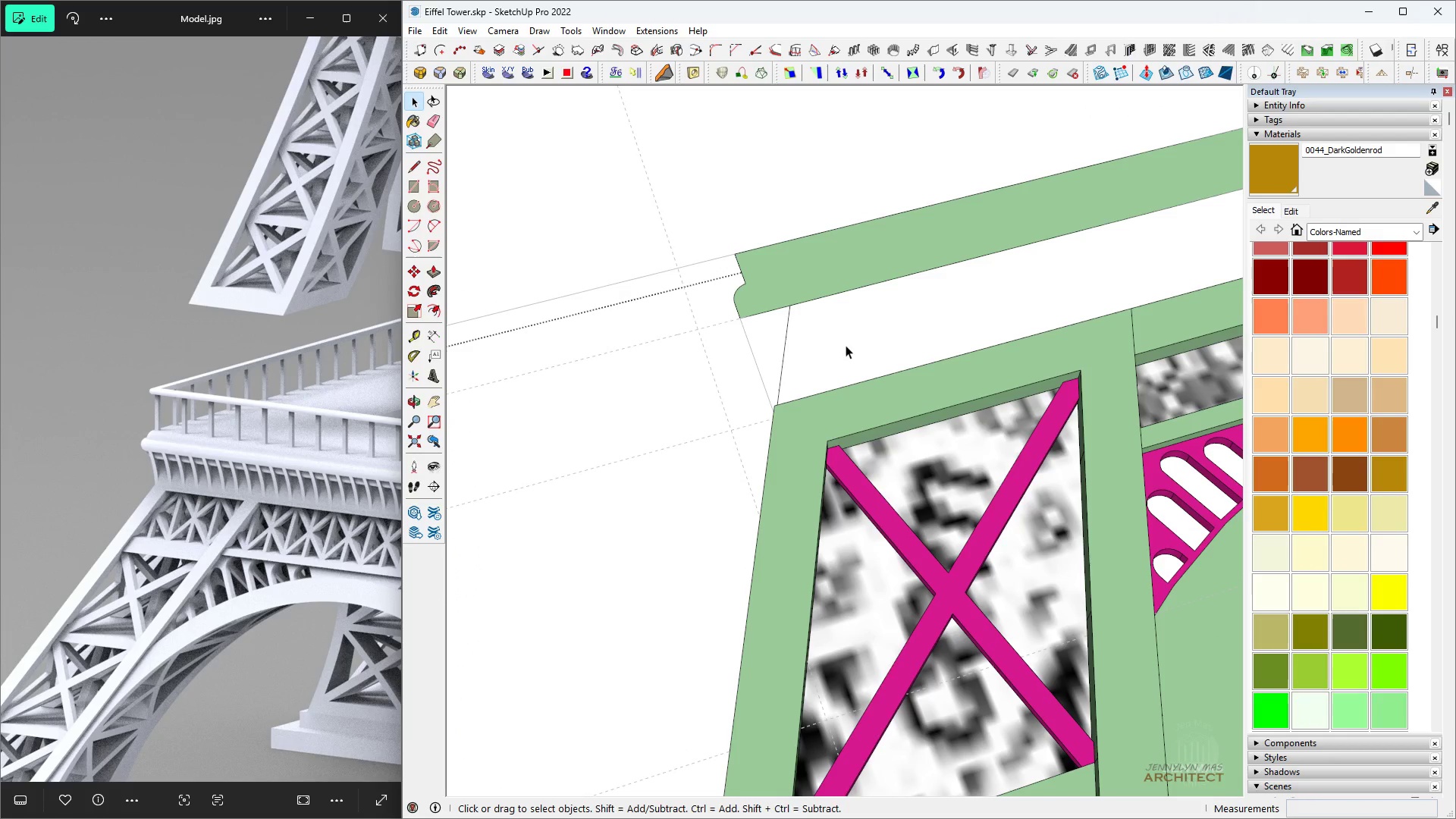 
double_click([846, 345])
 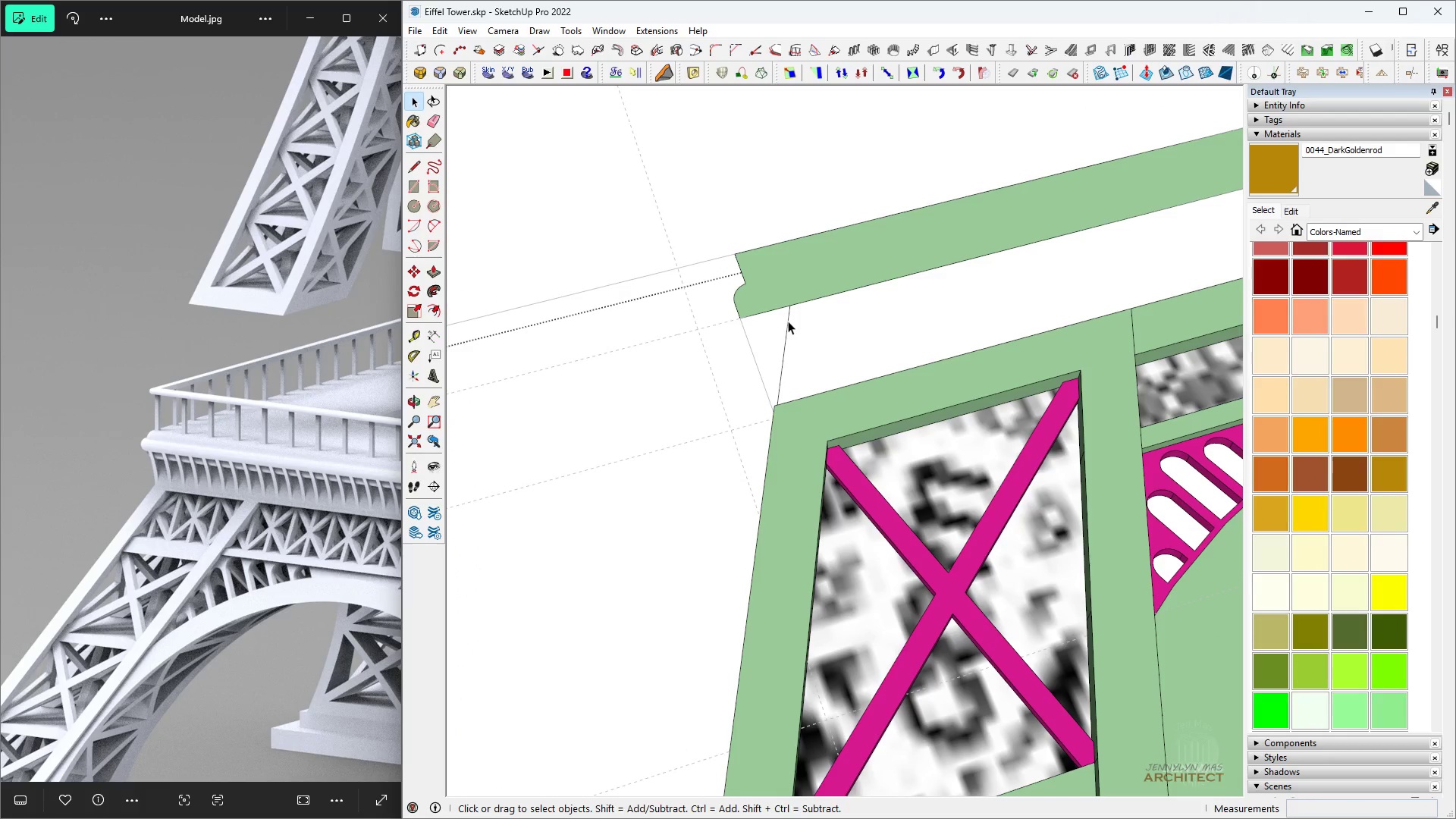 
double_click([788, 321])
 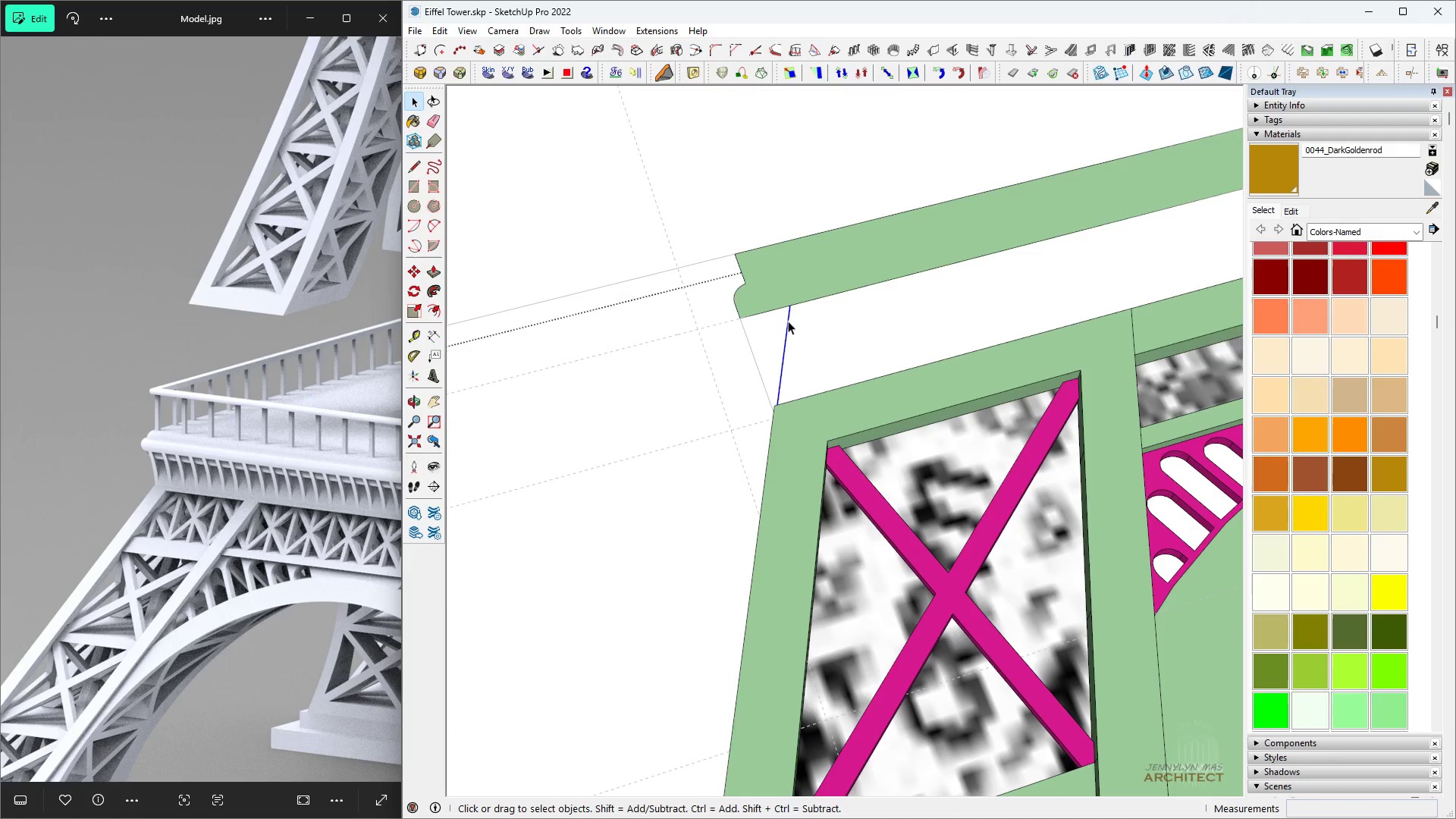 
triple_click([788, 321])
 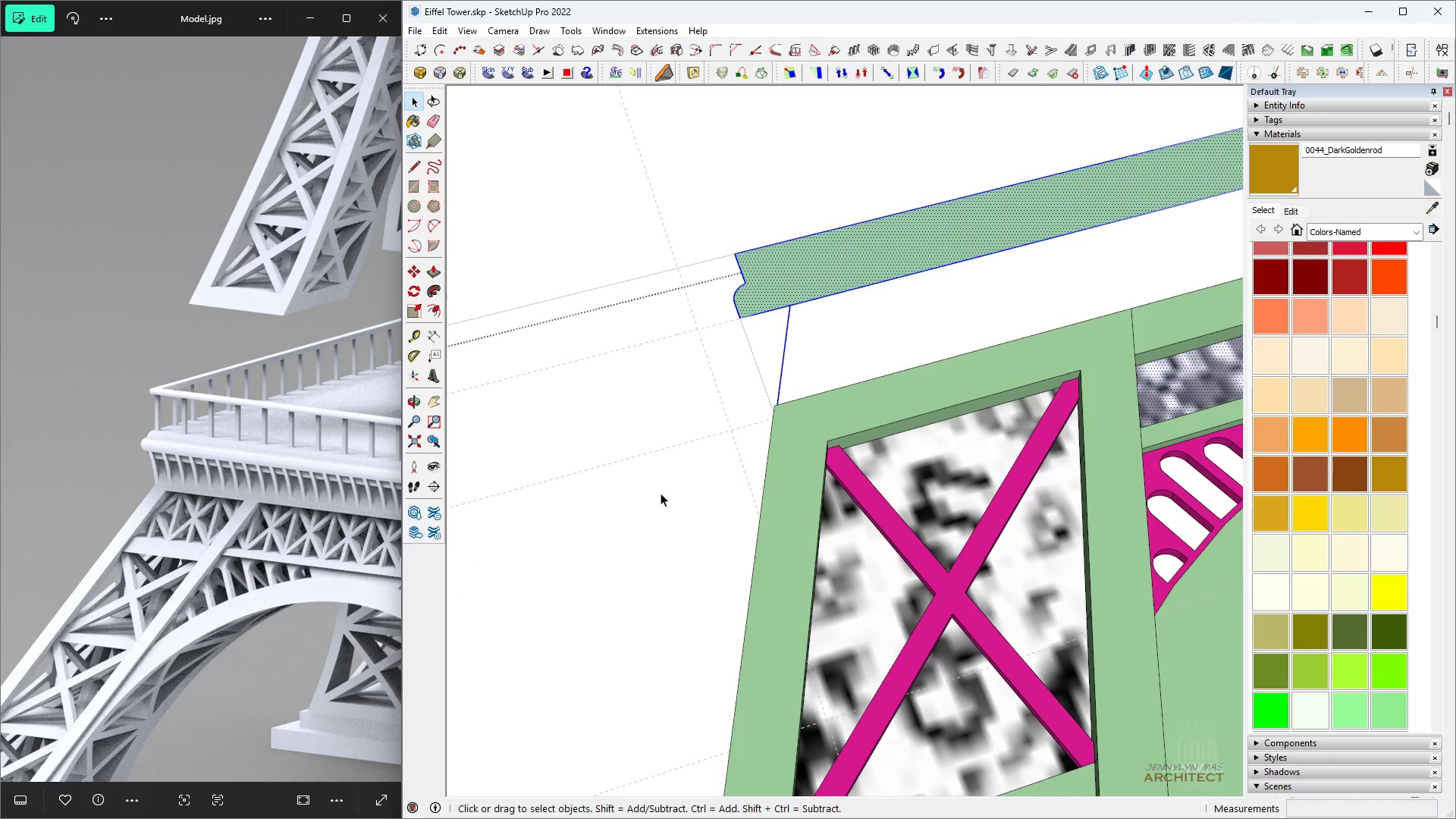 
scroll: coordinate [644, 533], scroll_direction: down, amount: 5.0
 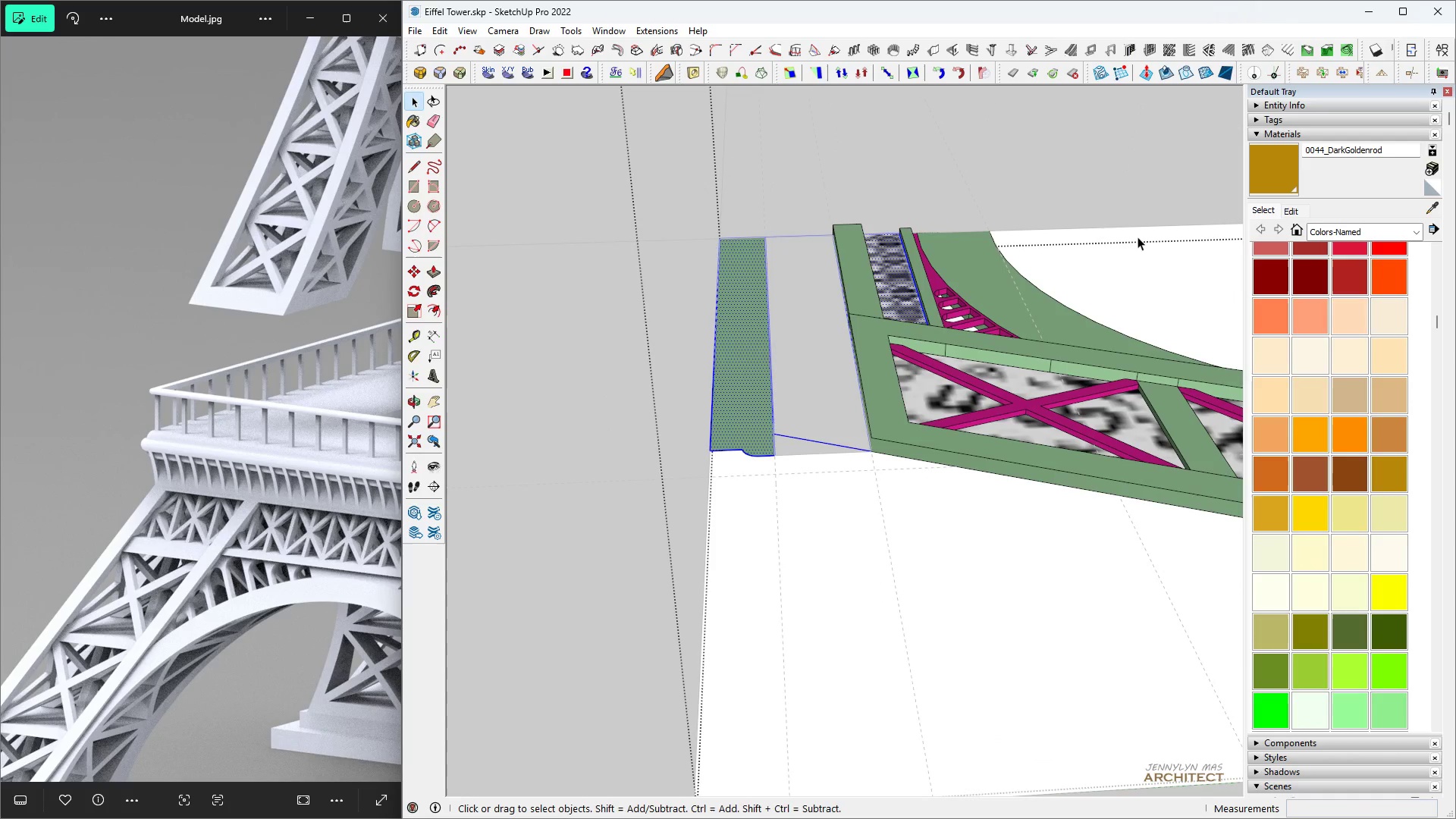 
scroll: coordinate [817, 259], scroll_direction: up, amount: 4.0
 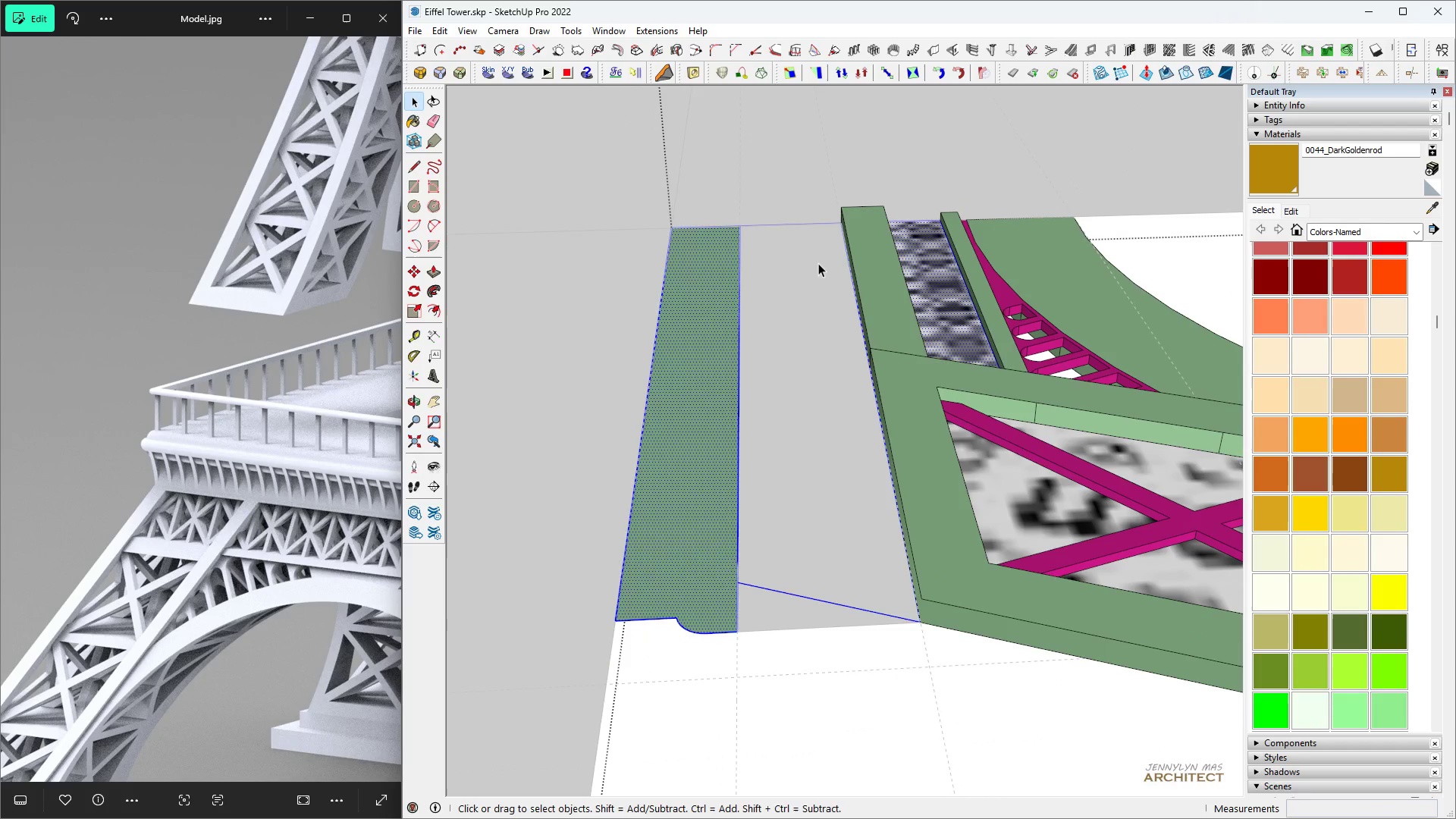 
left_click([818, 264])
 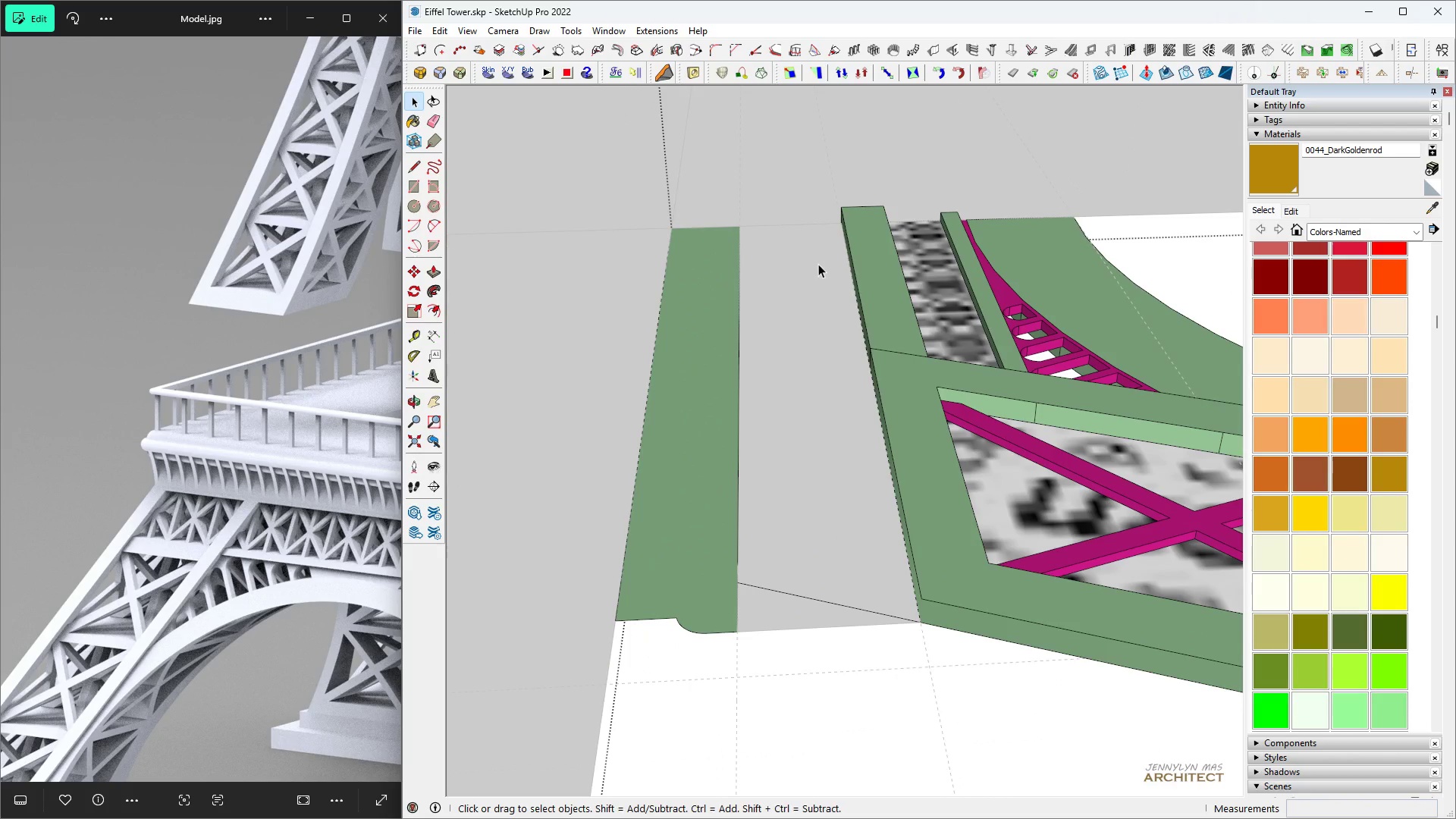 
key(Space)
 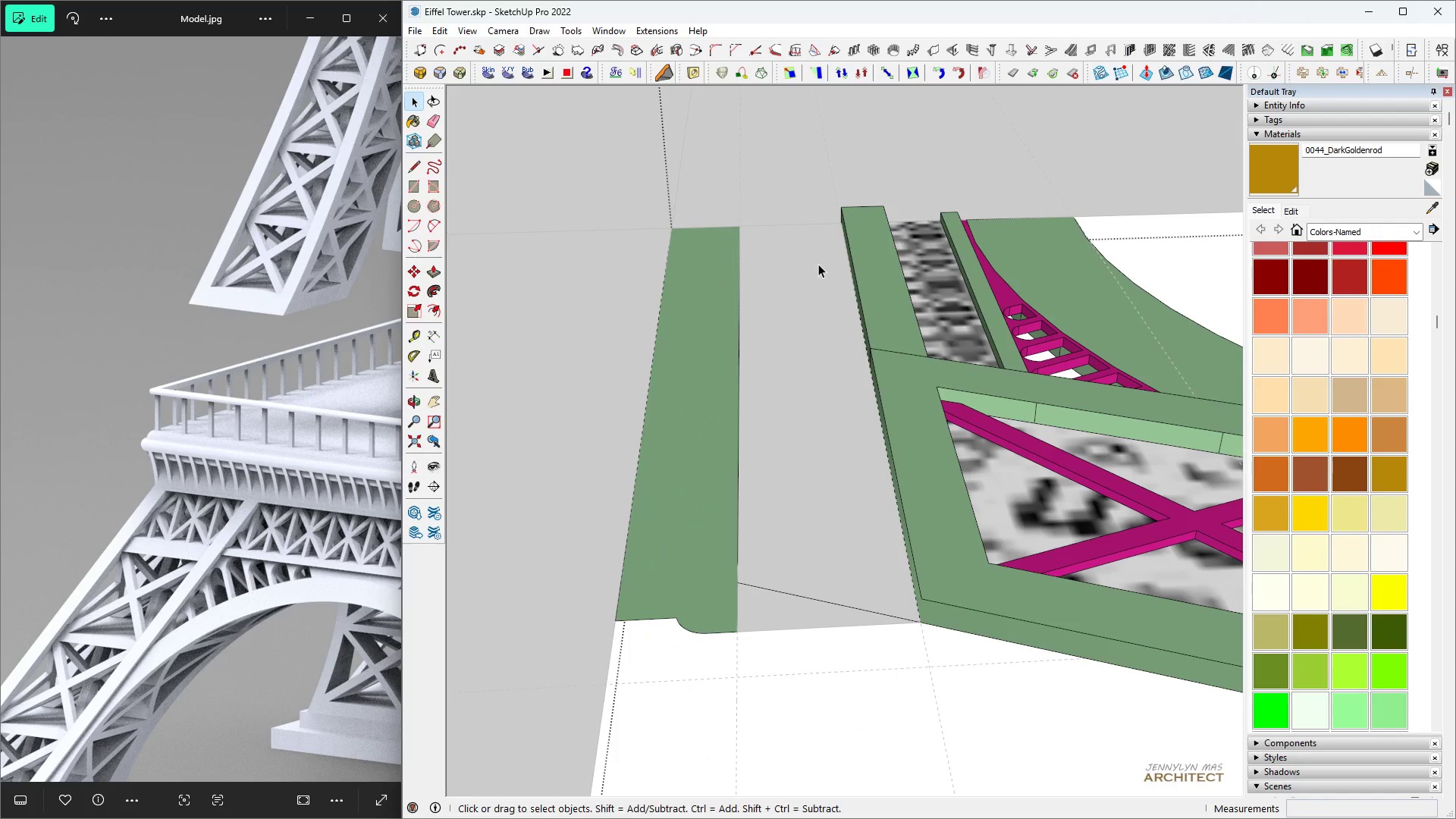 
key(B)
 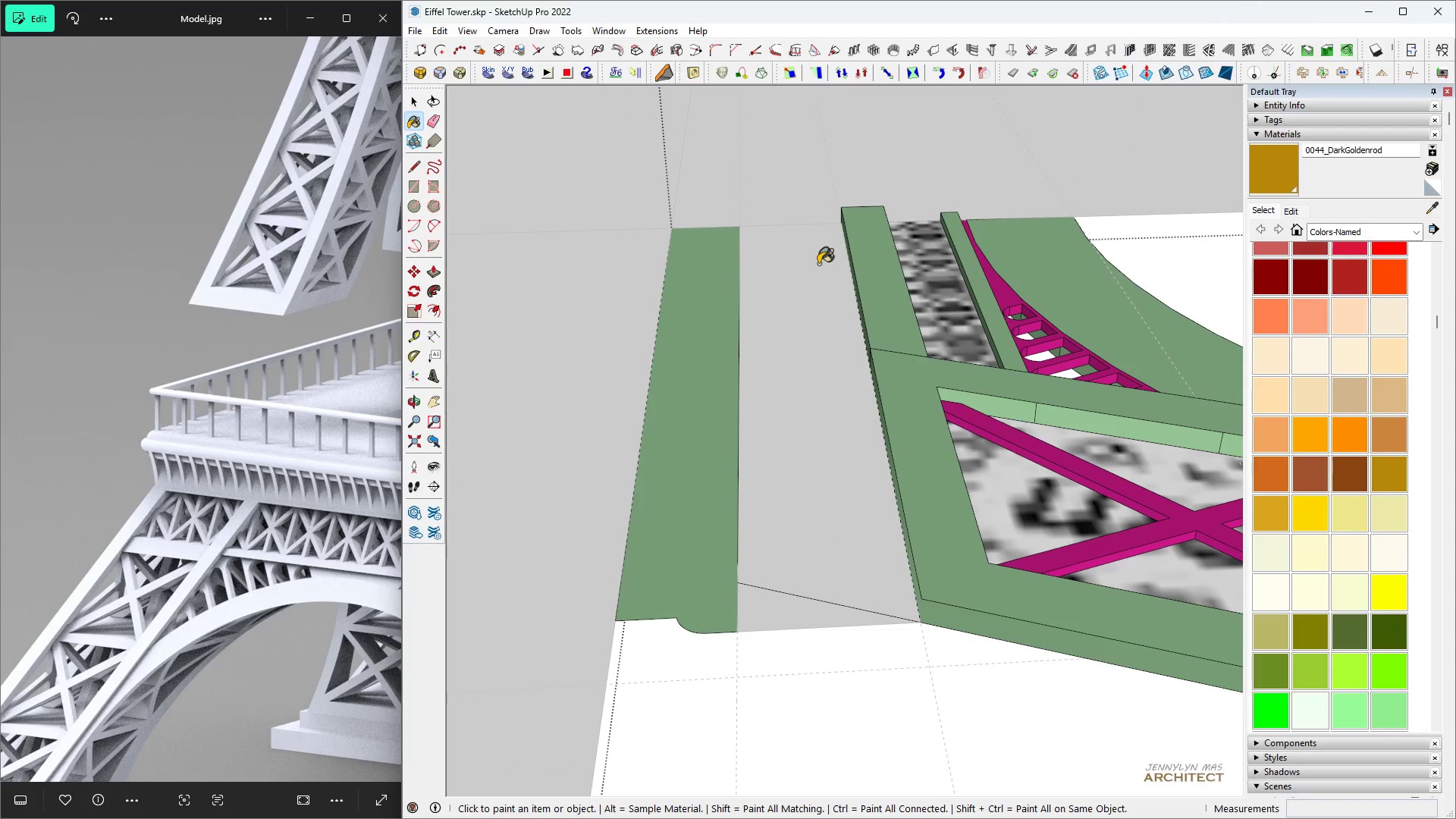 
left_click([818, 264])
 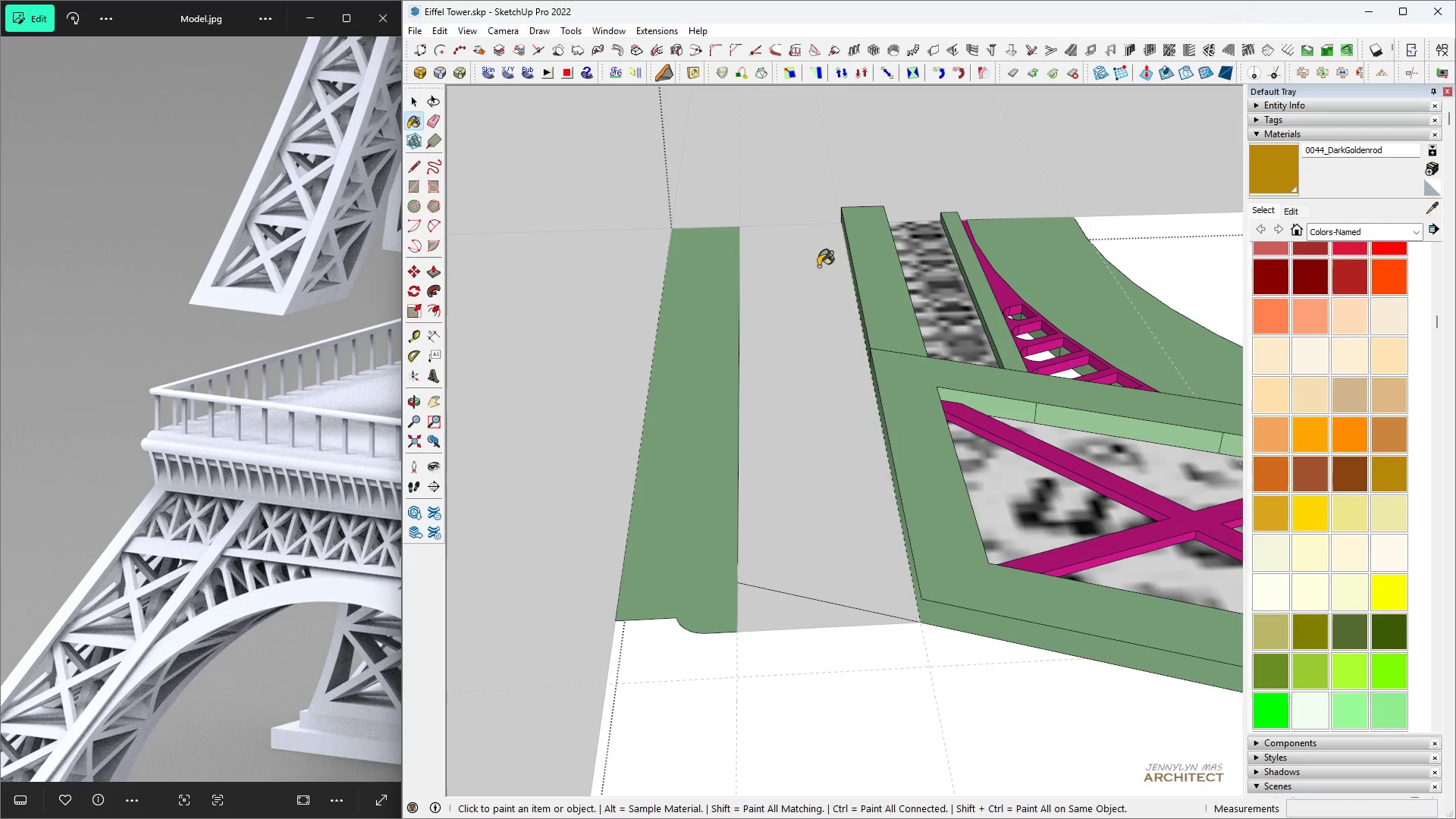 
double_click([818, 264])
 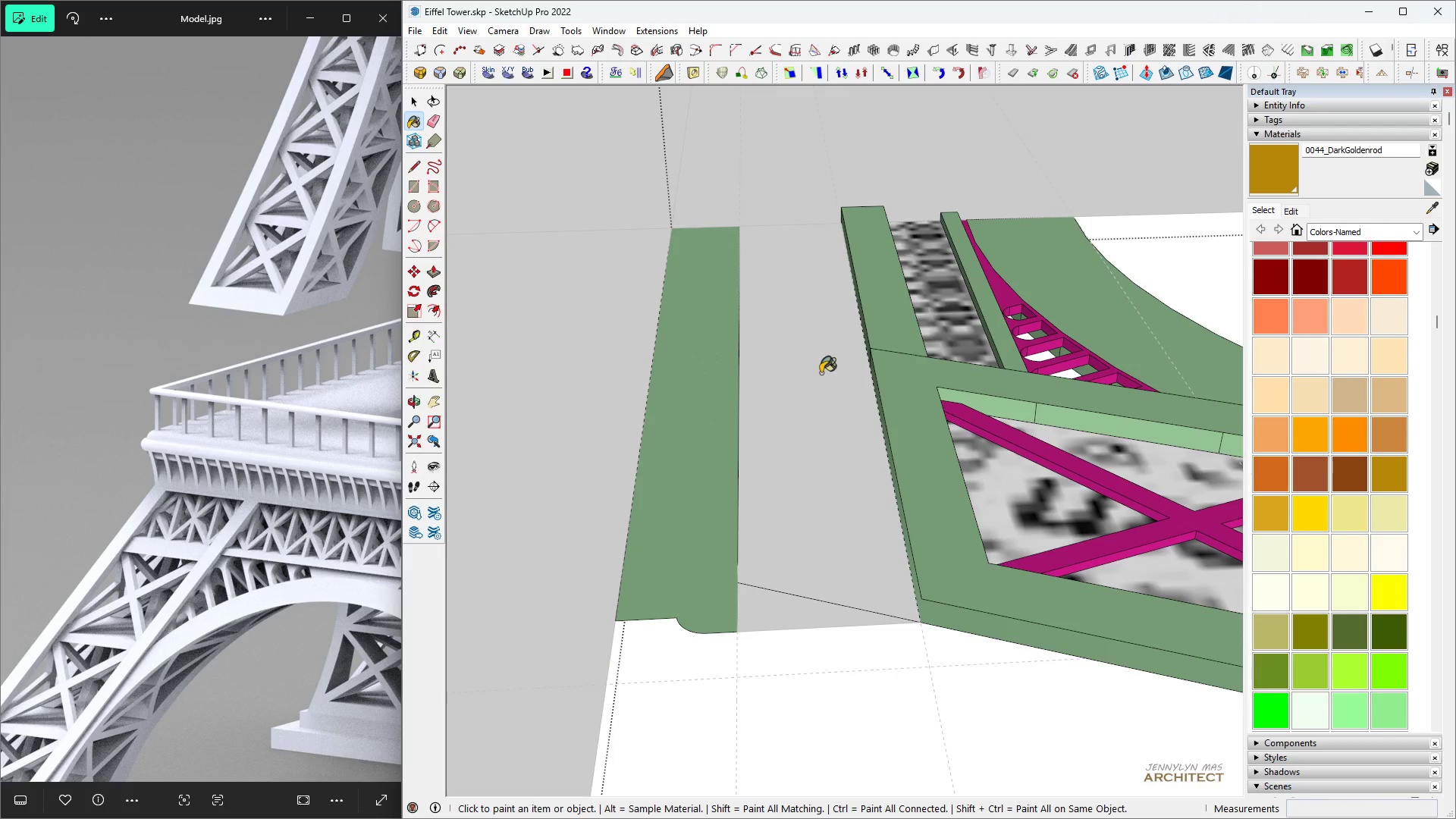 
key(Space)
 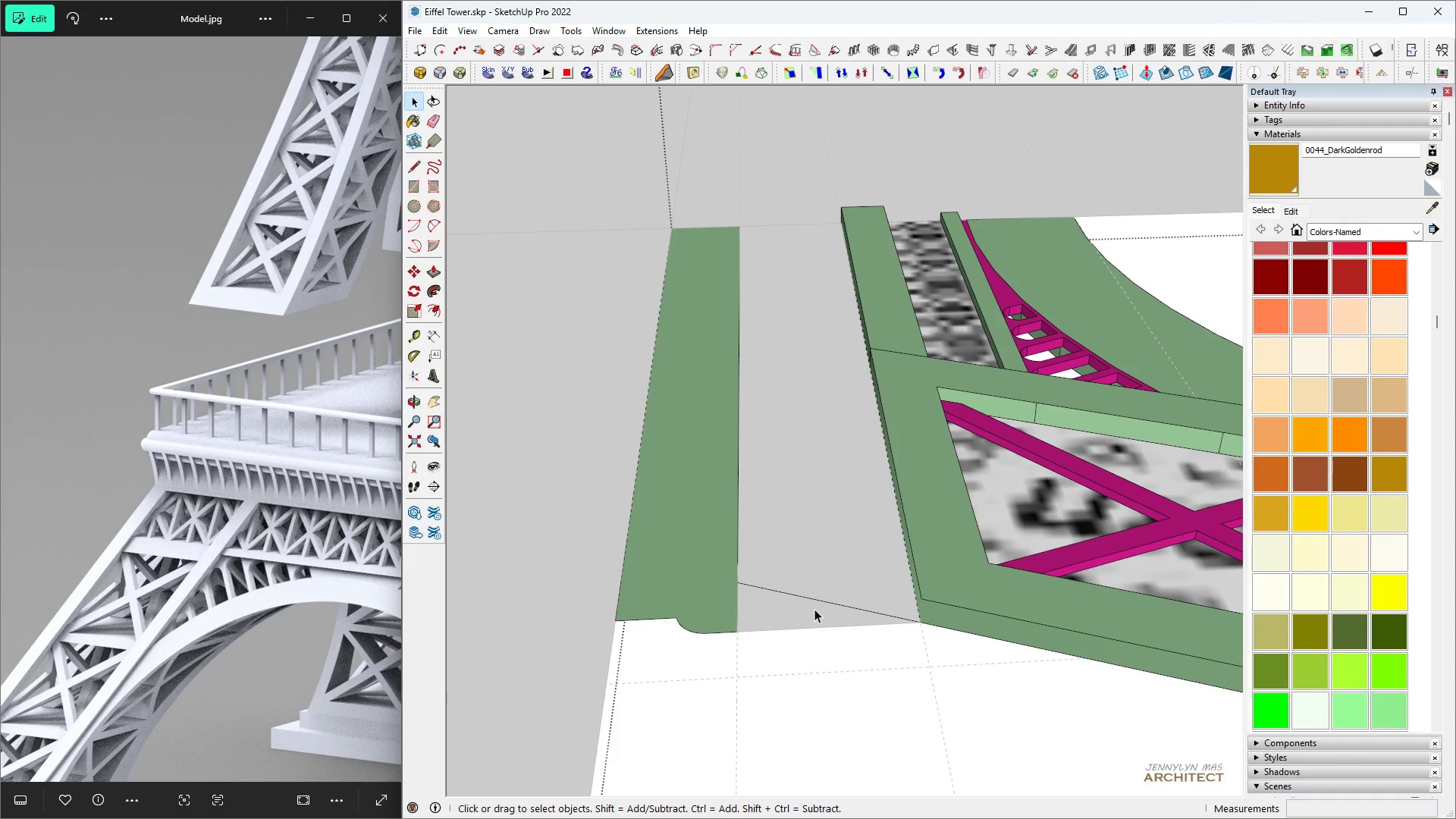 
double_click([814, 609])
 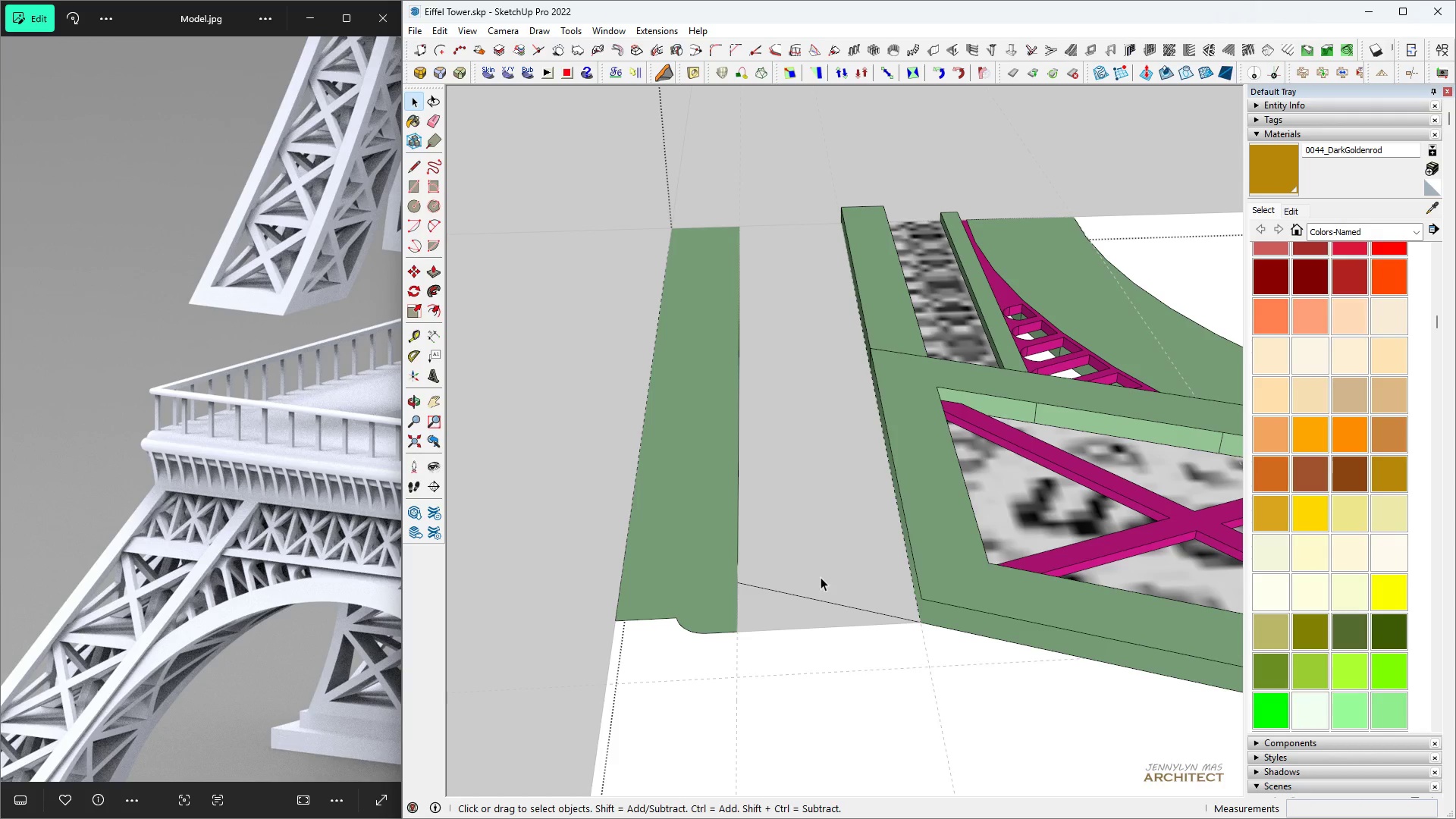 
triple_click([821, 577])
 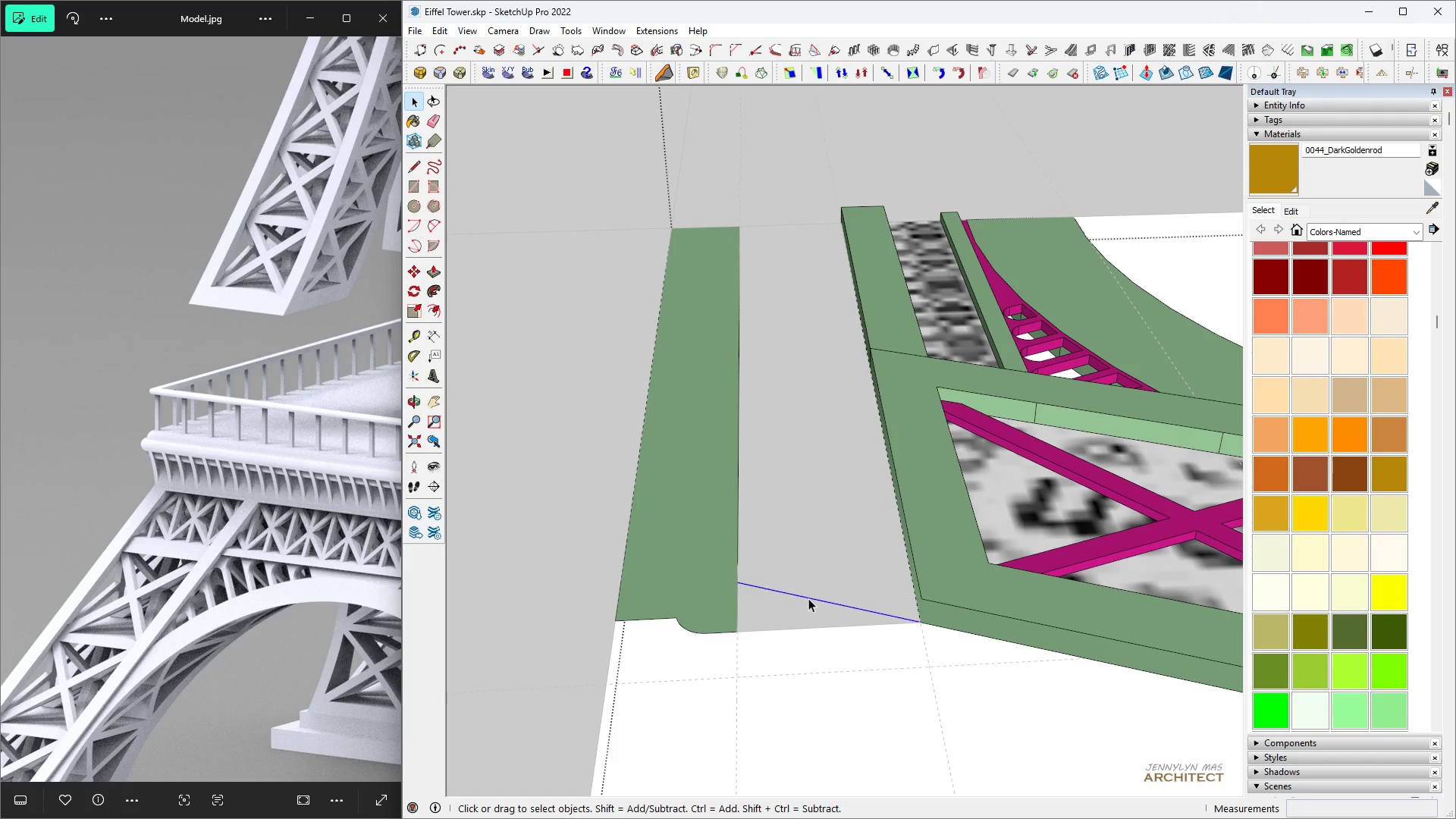 
double_click([808, 598])
 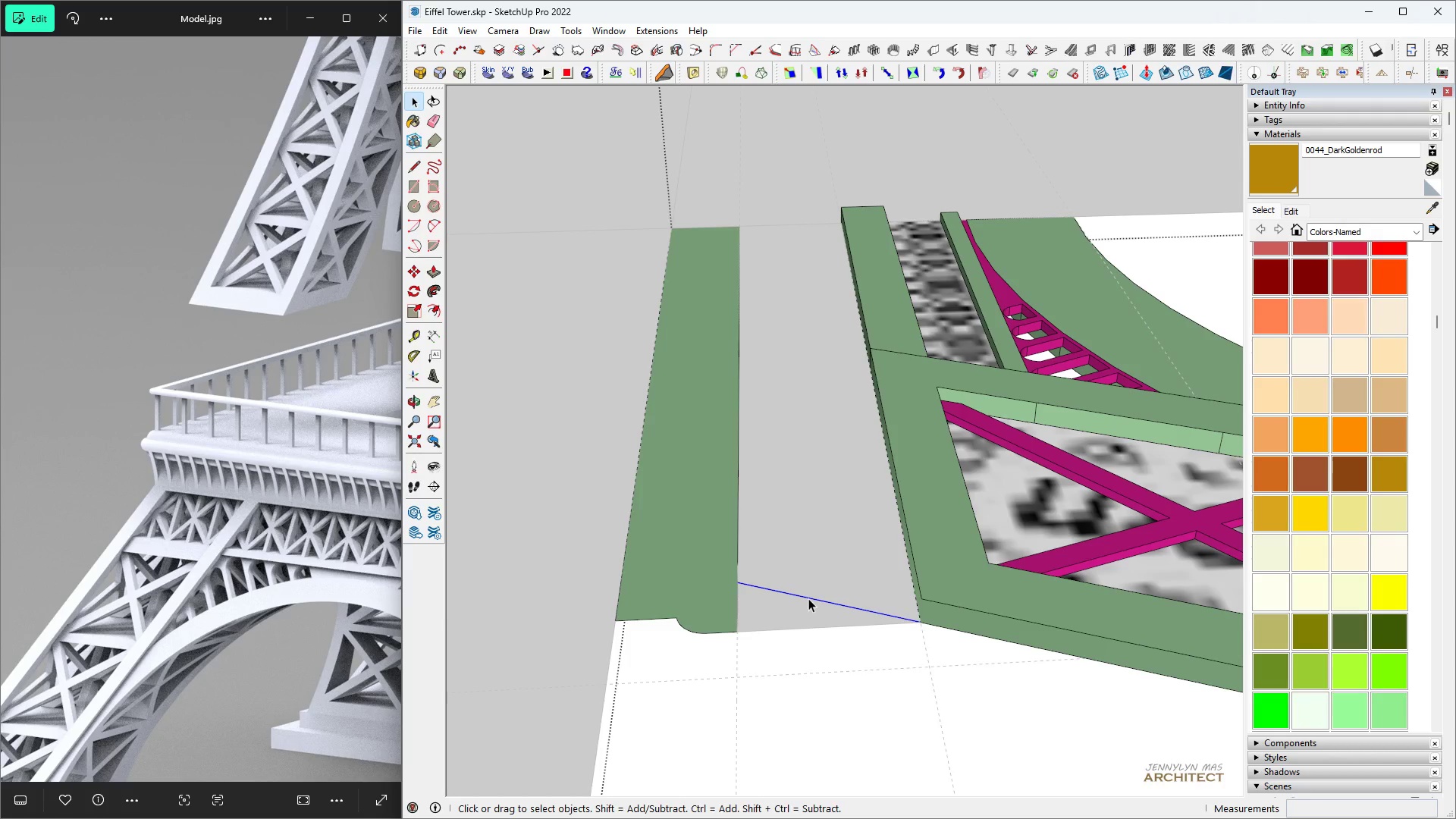 
triple_click([808, 598])
 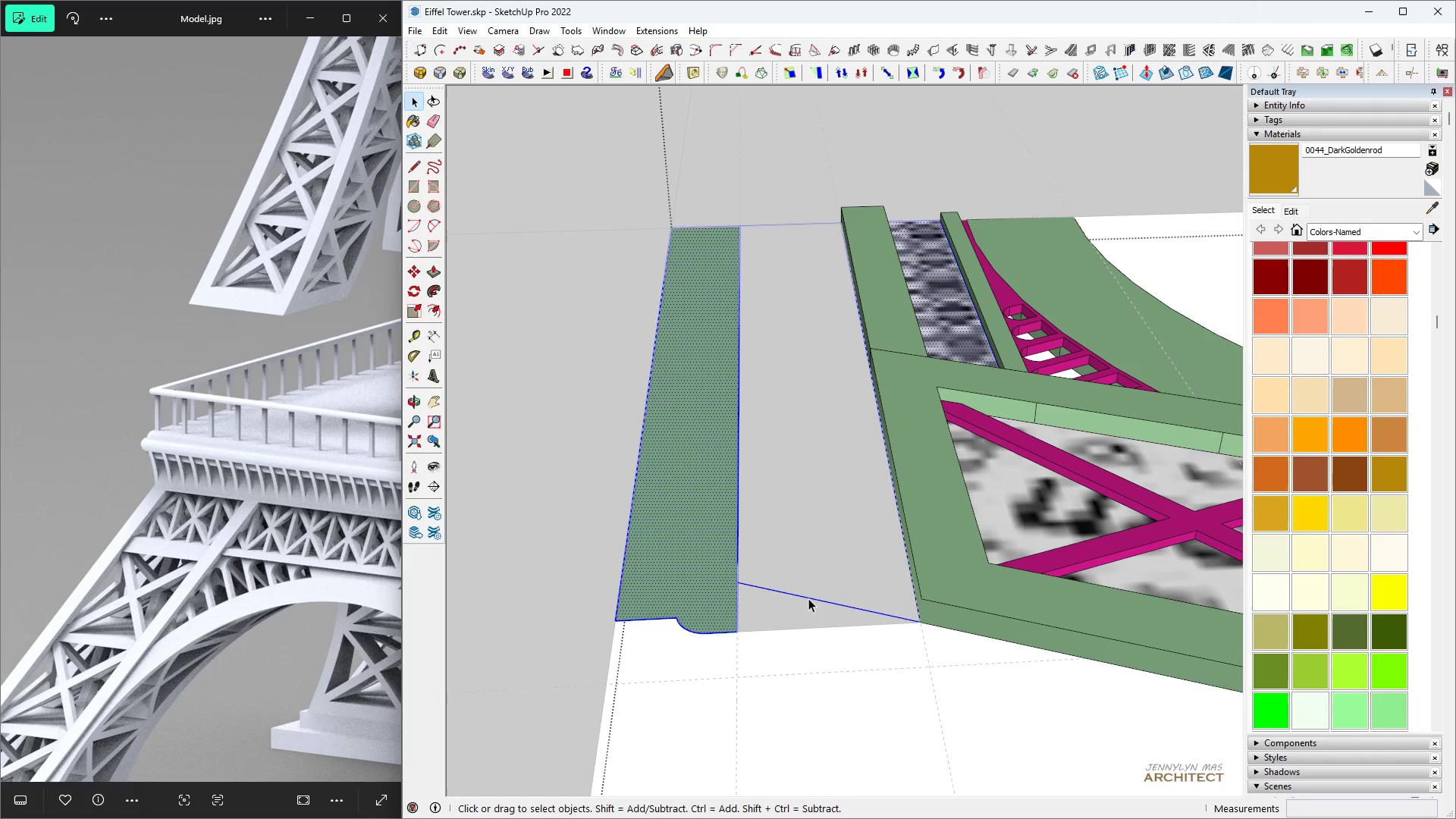 
triple_click([808, 598])
 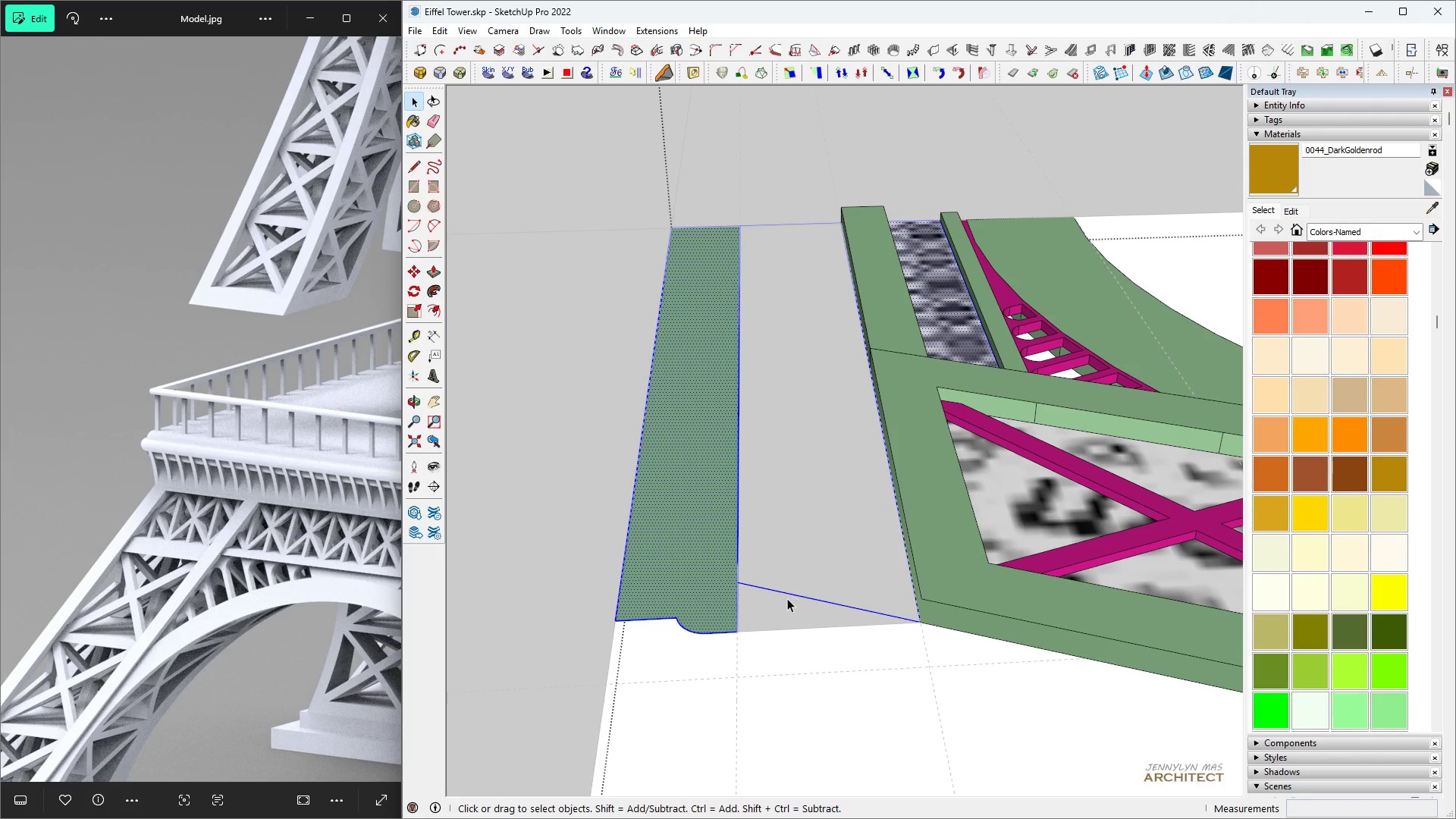 
key(Space)
 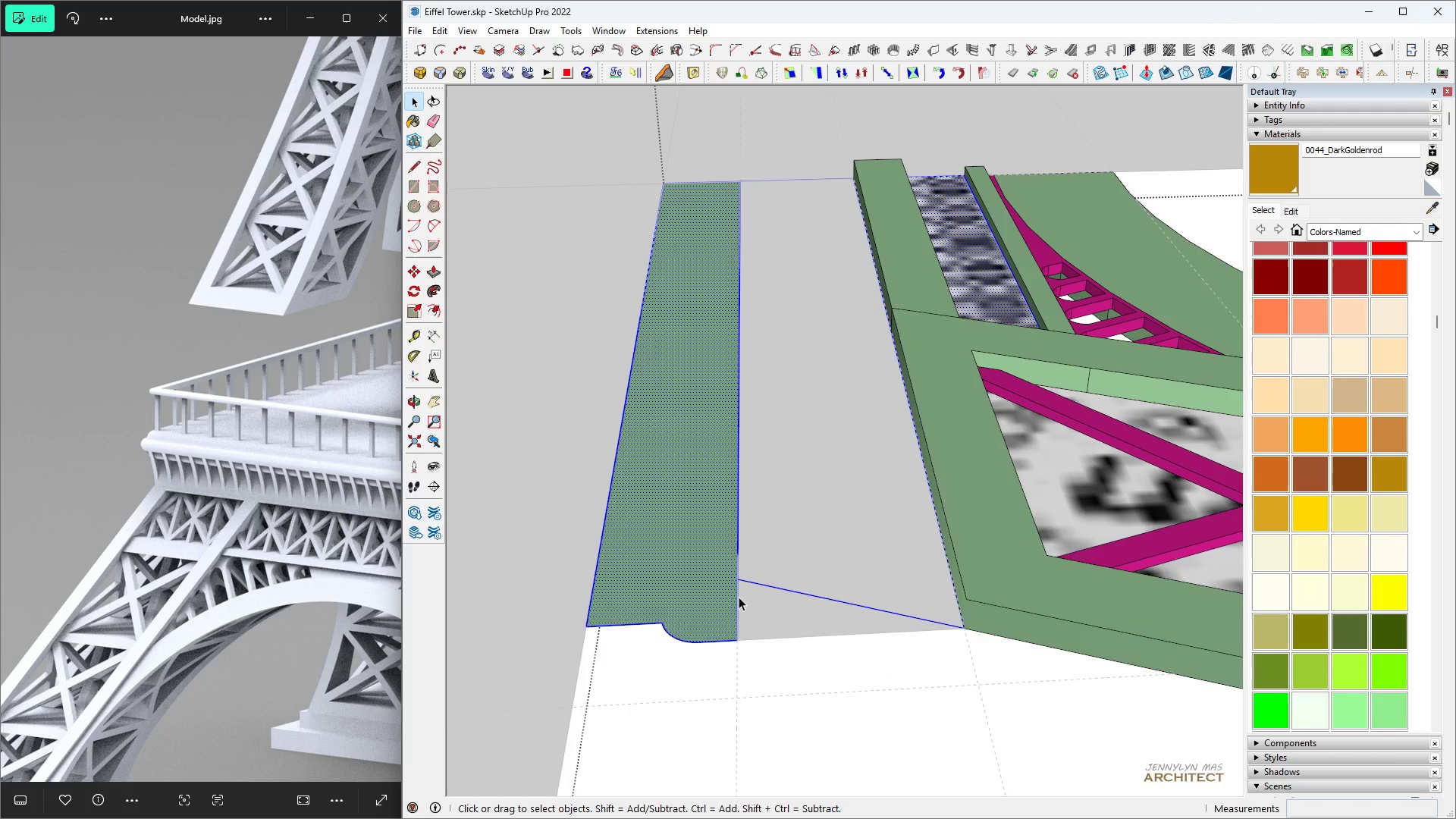 
scroll: coordinate [739, 597], scroll_direction: up, amount: 3.0
 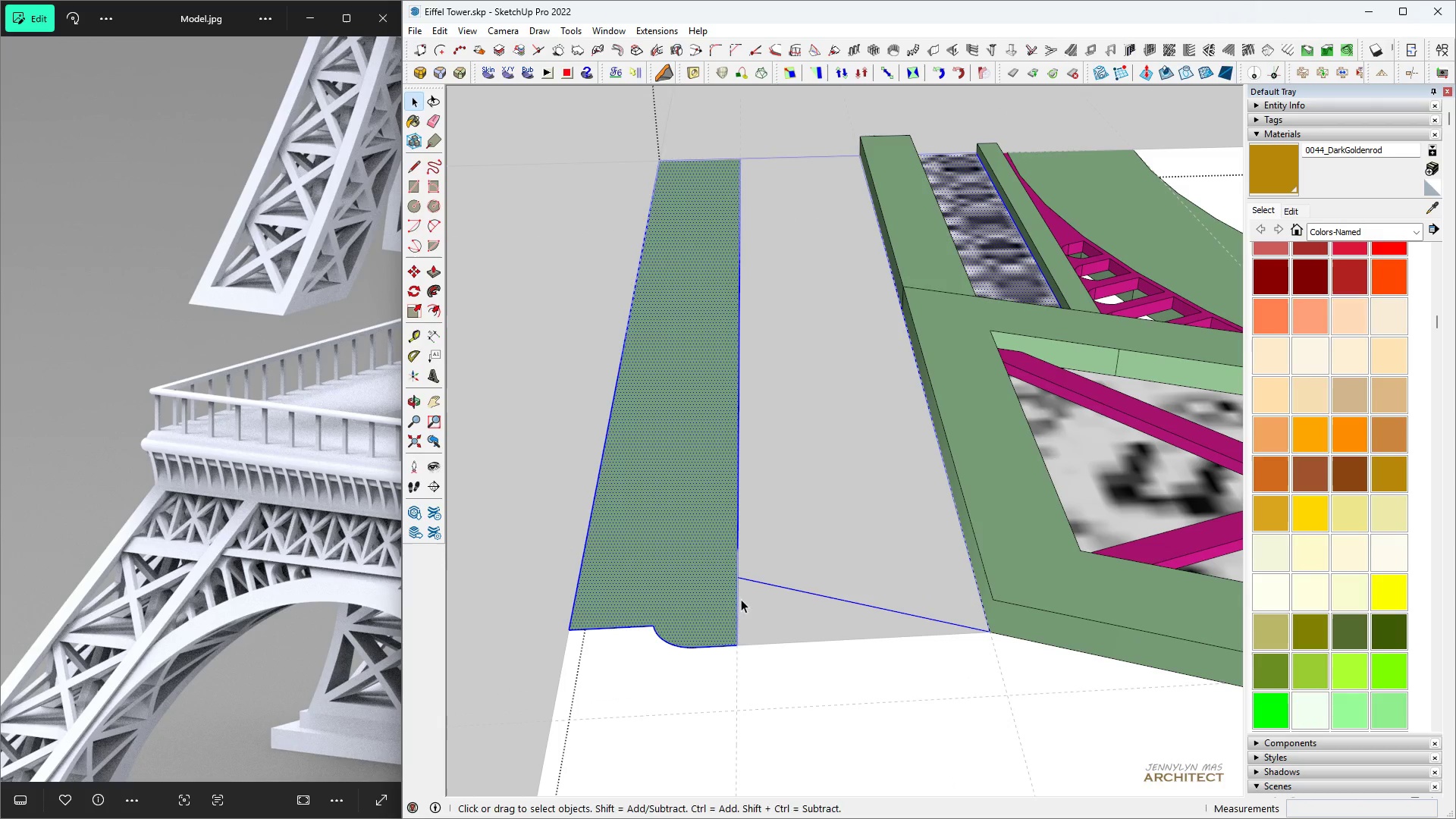 
key(L)
 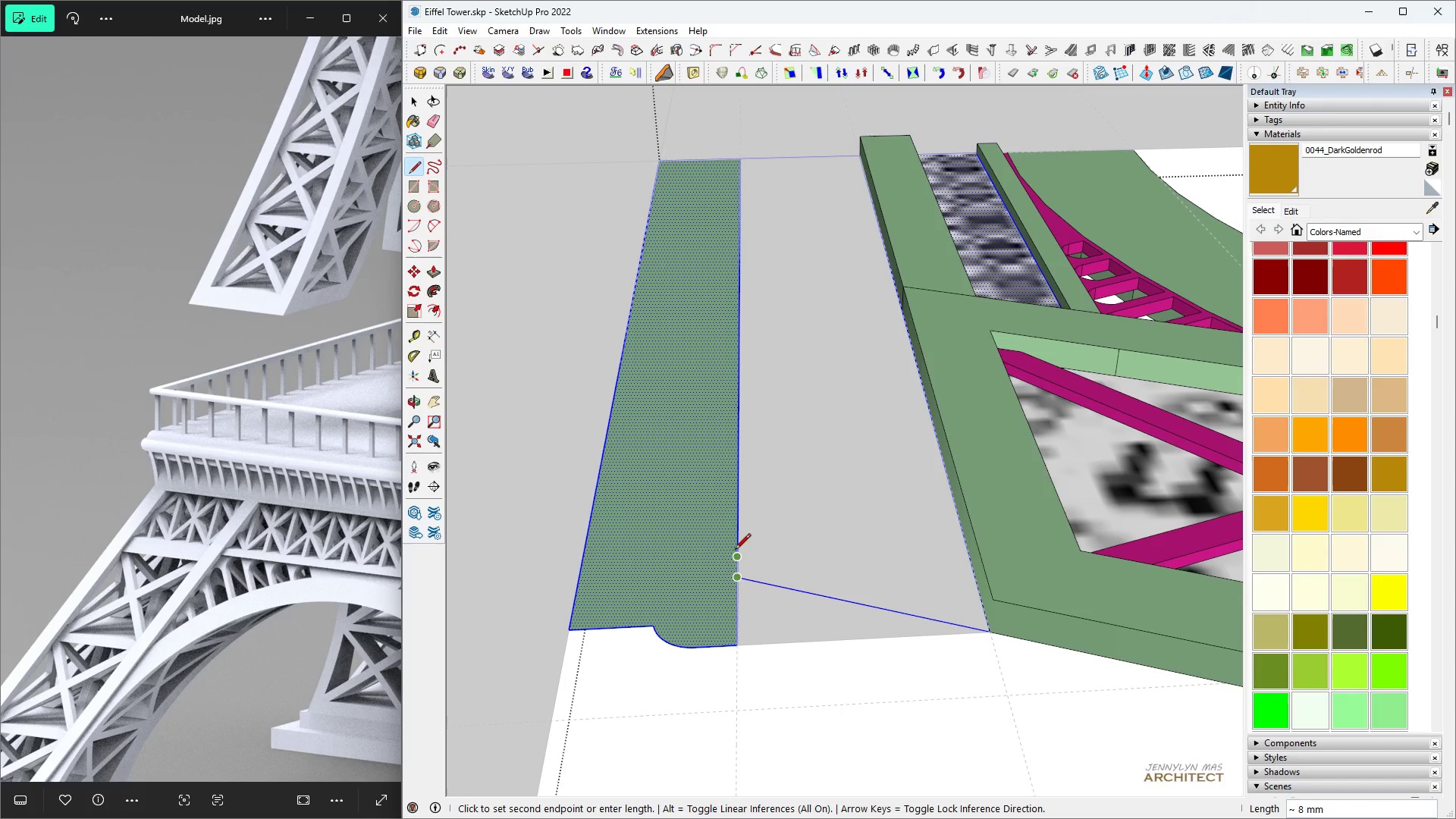 
double_click([735, 548])
 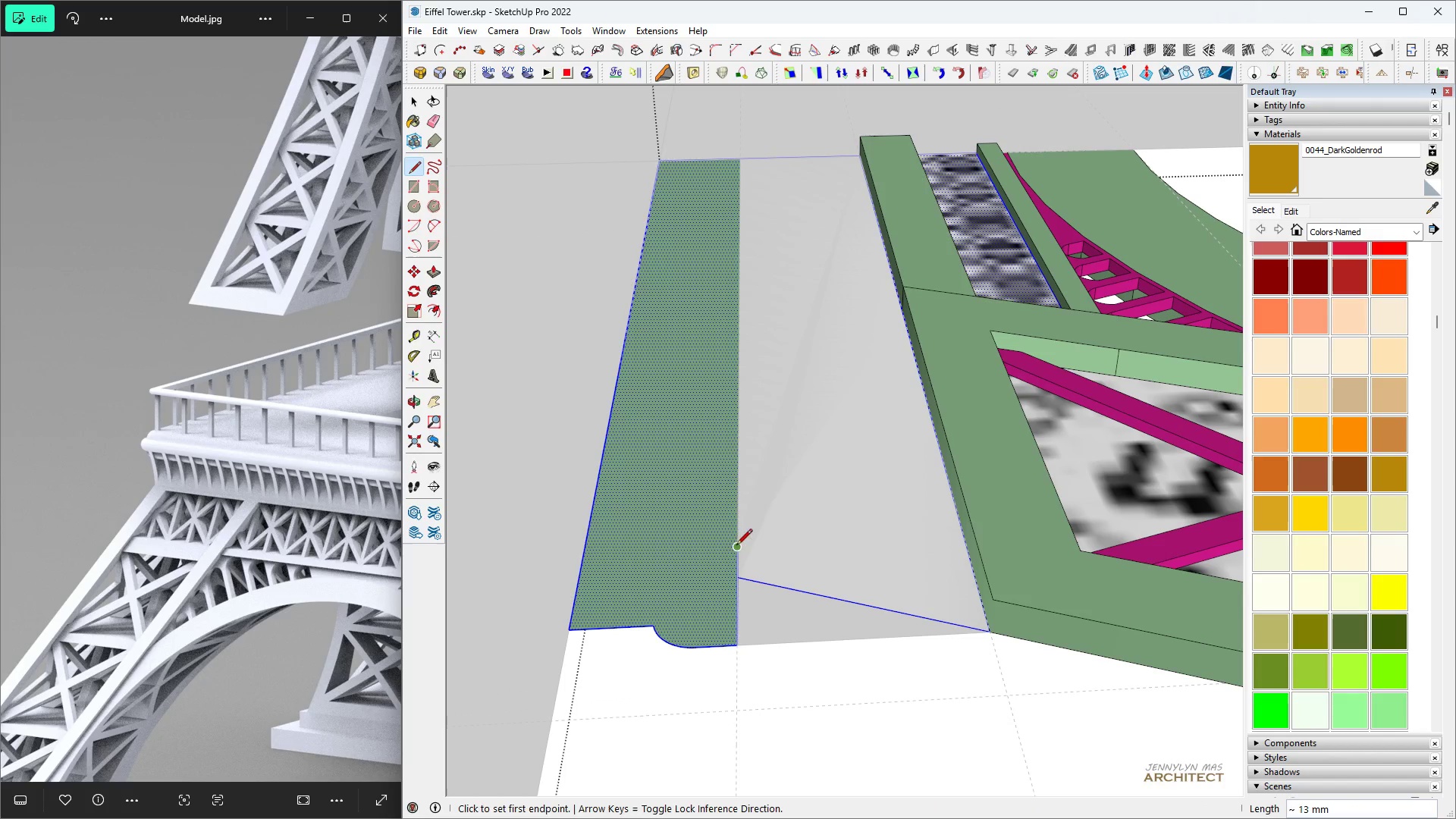 
key(Space)
 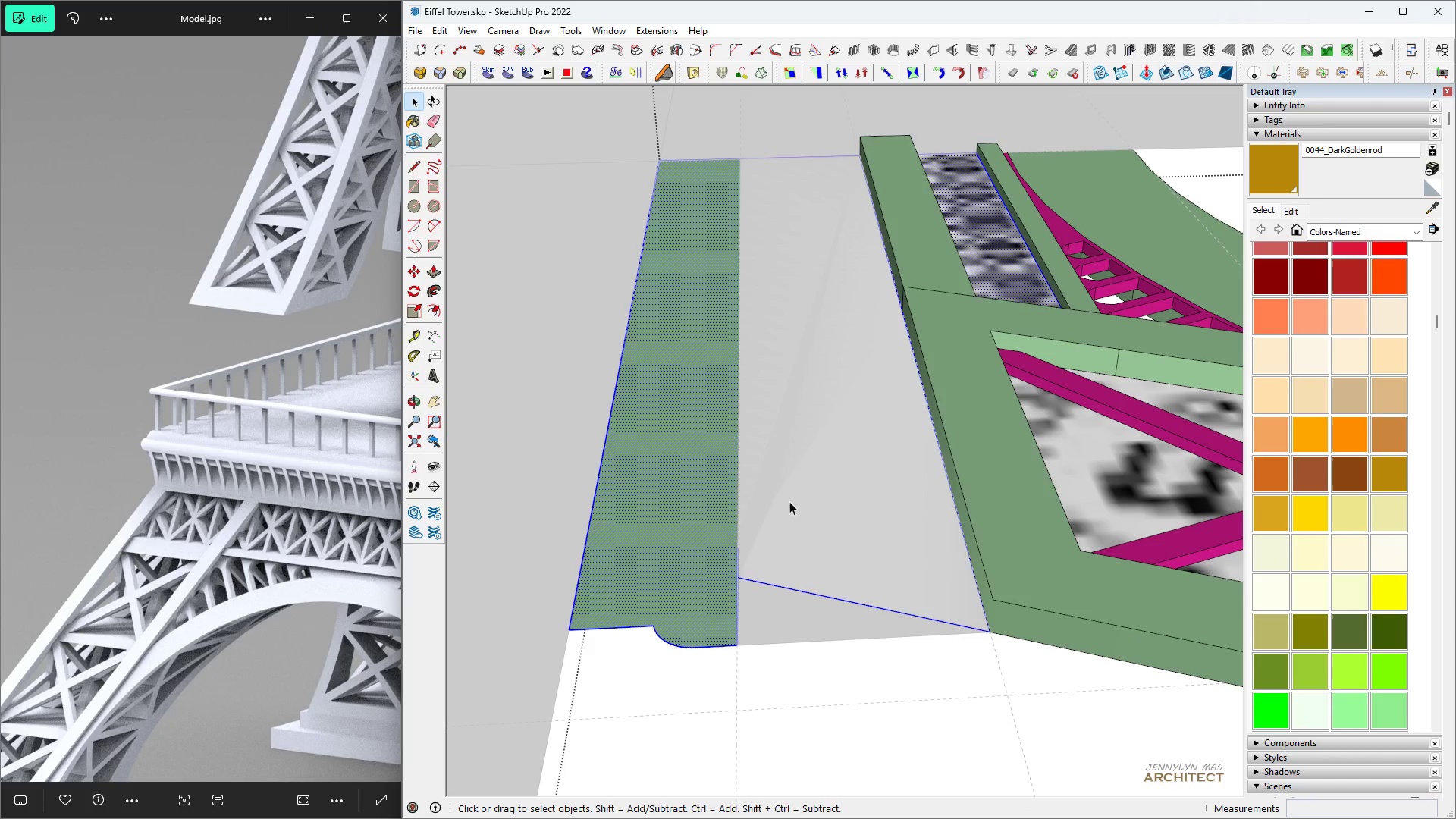 
left_click([789, 501])
 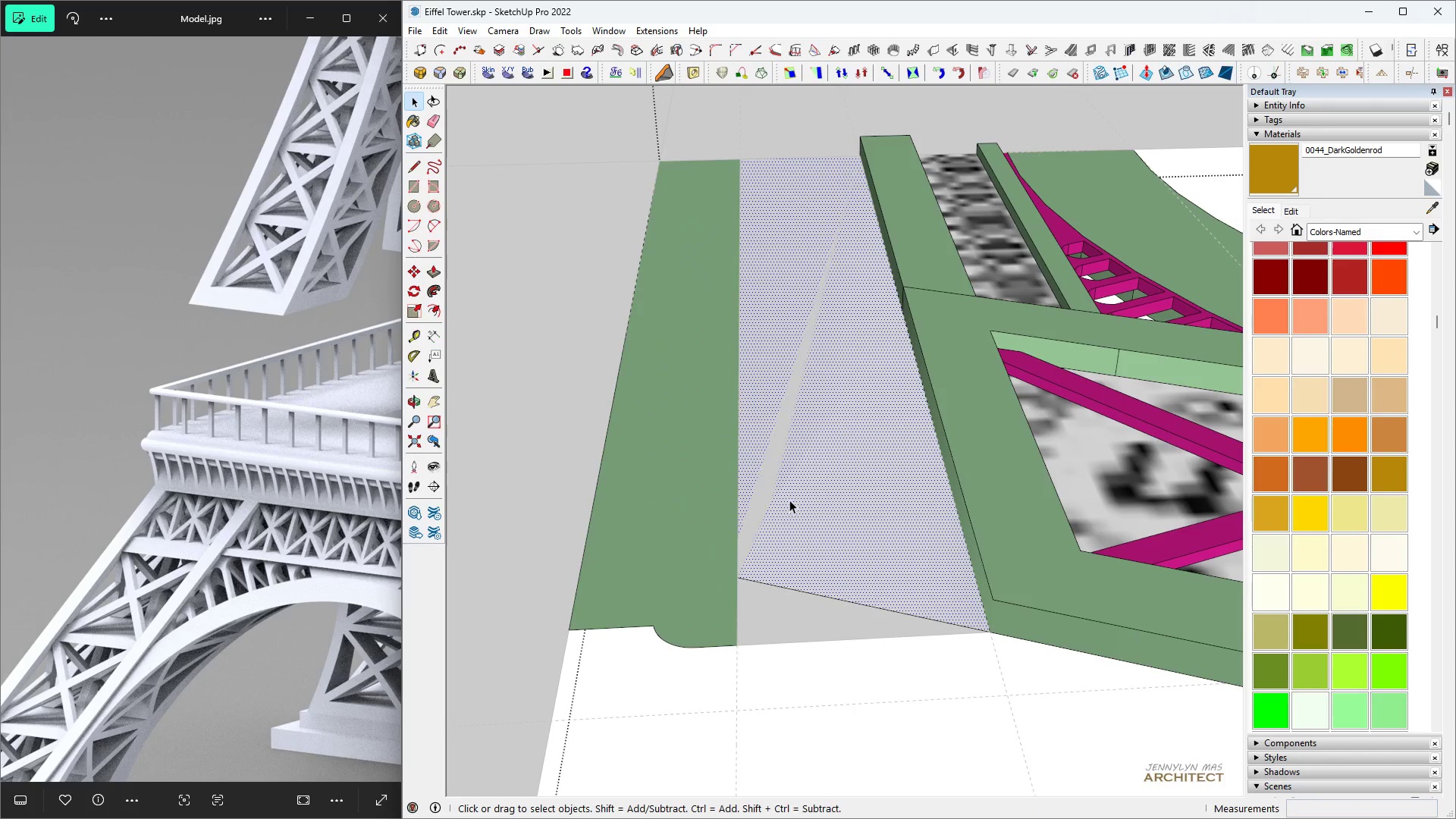 
scroll: coordinate [789, 494], scroll_direction: down, amount: 4.0
 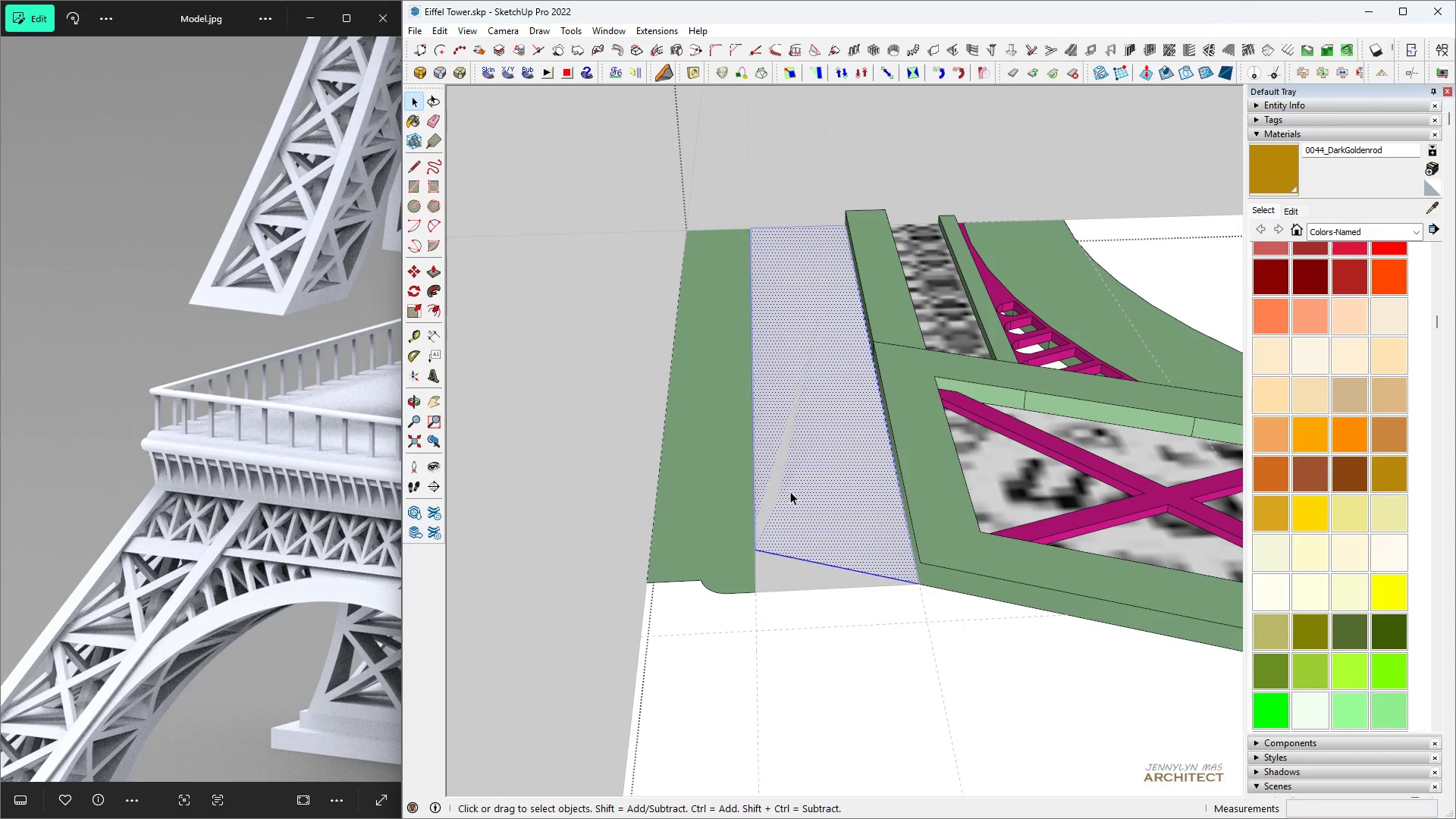 
double_click([790, 491])
 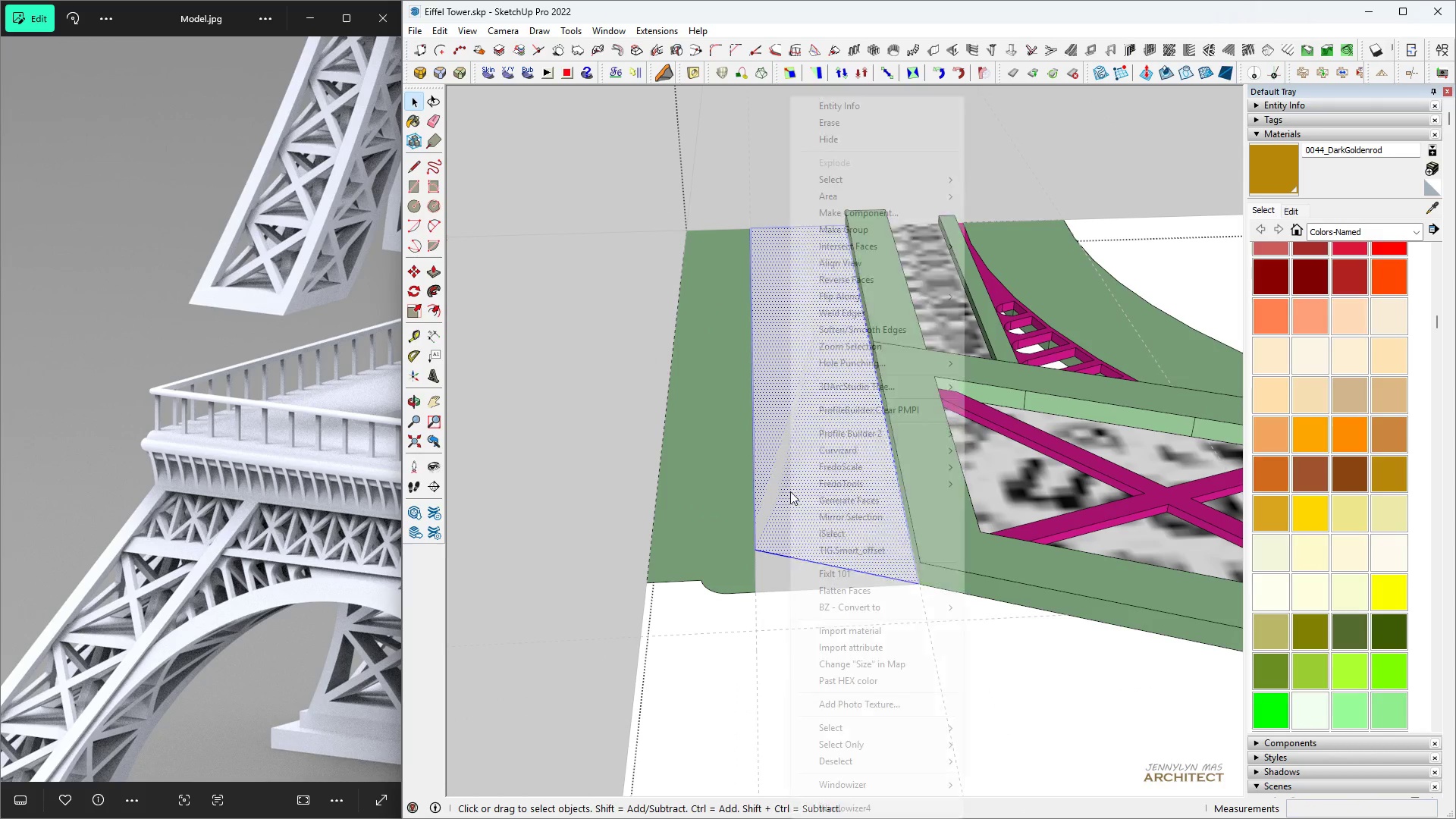 
right_click([790, 491])
 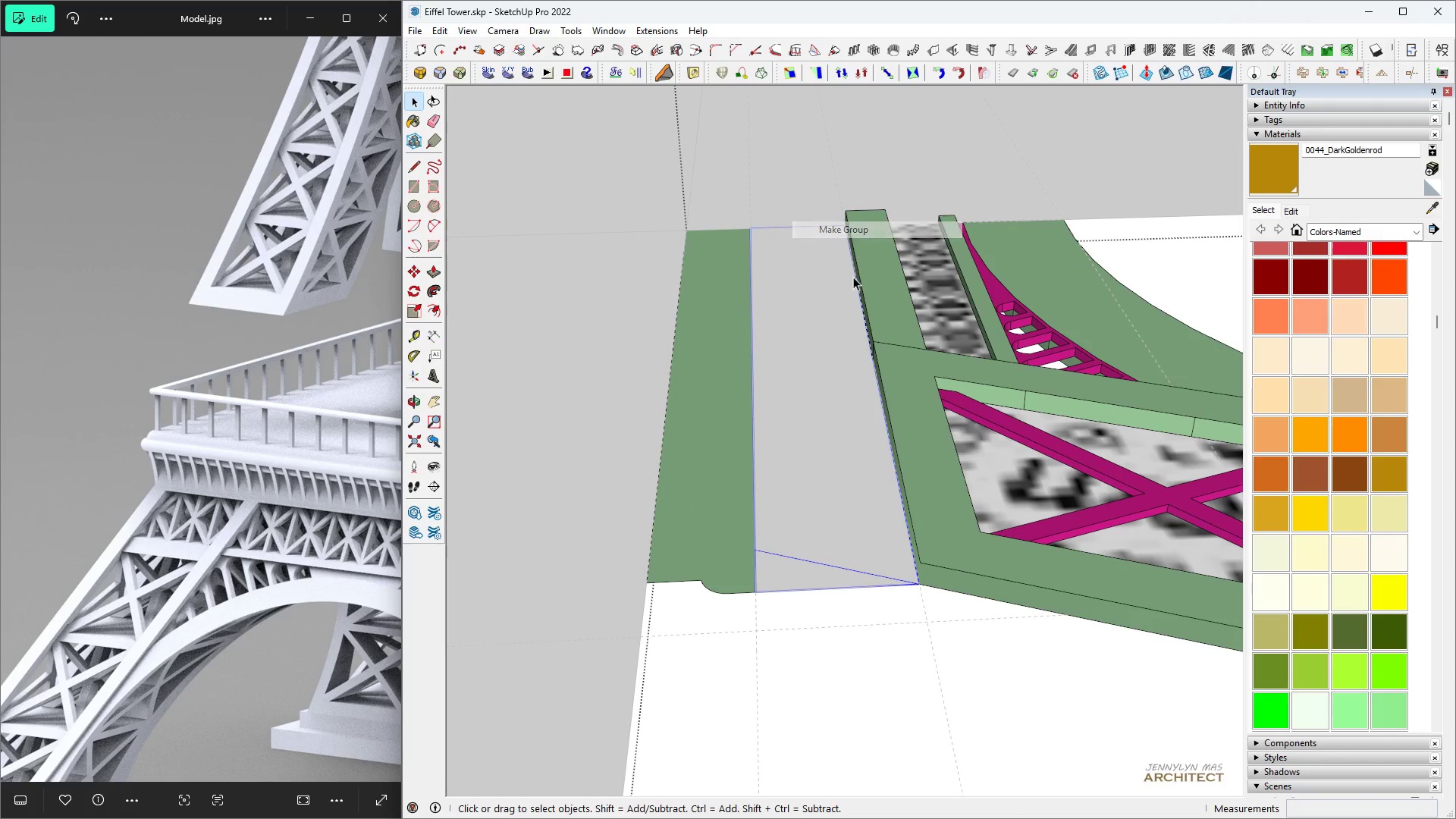 
double_click([833, 290])
 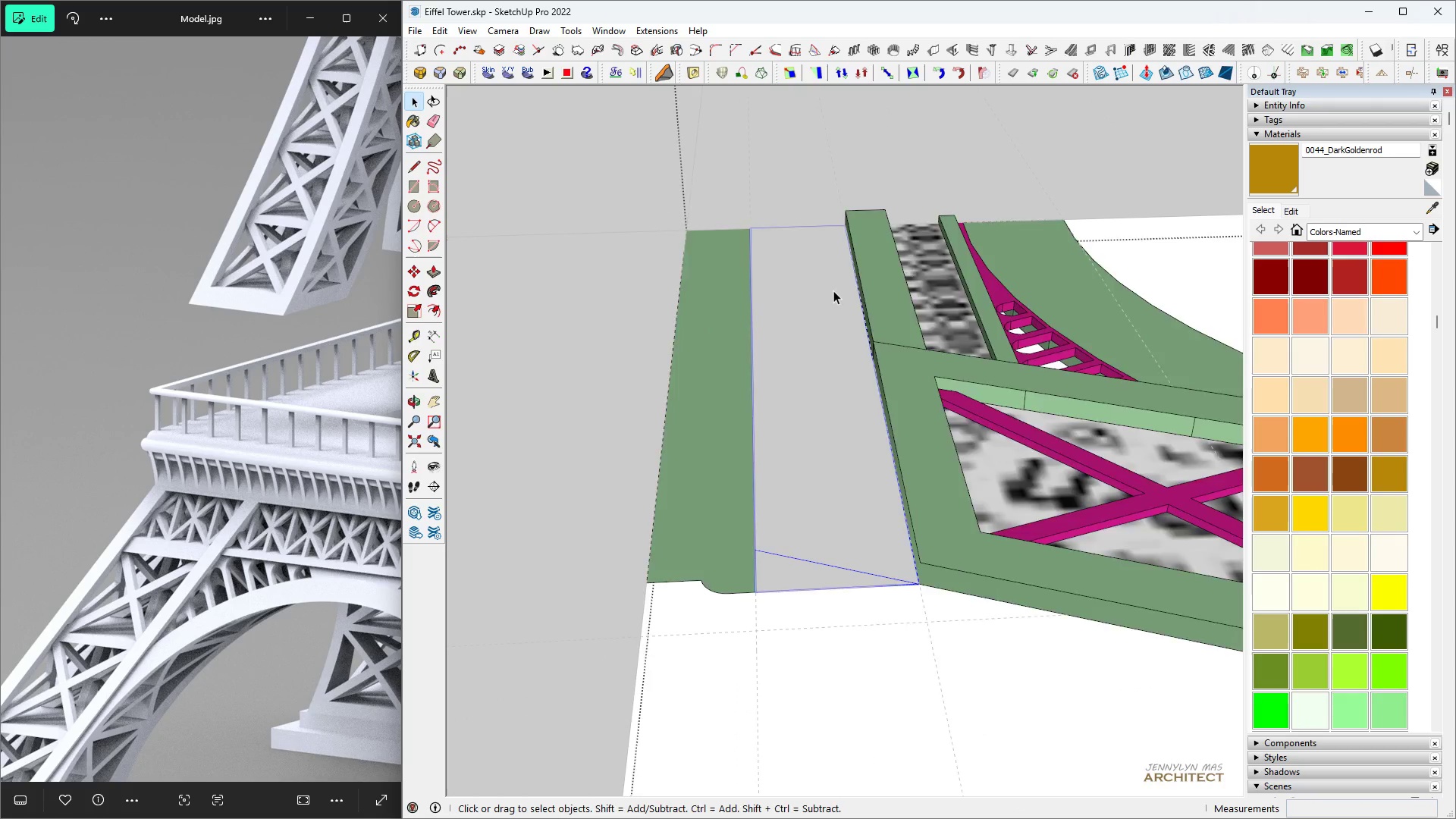 
triple_click([833, 290])
 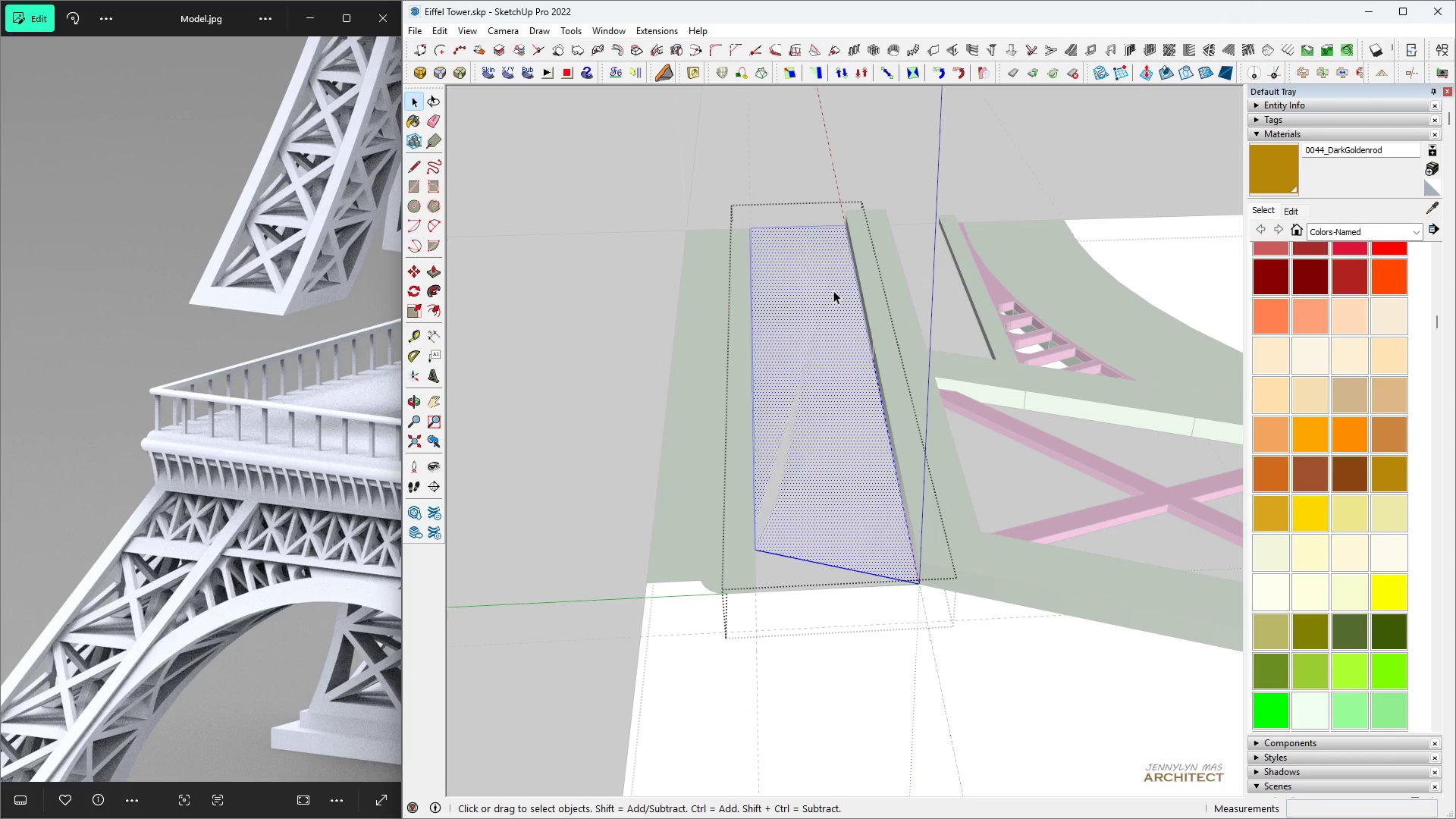 
triple_click([833, 290])
 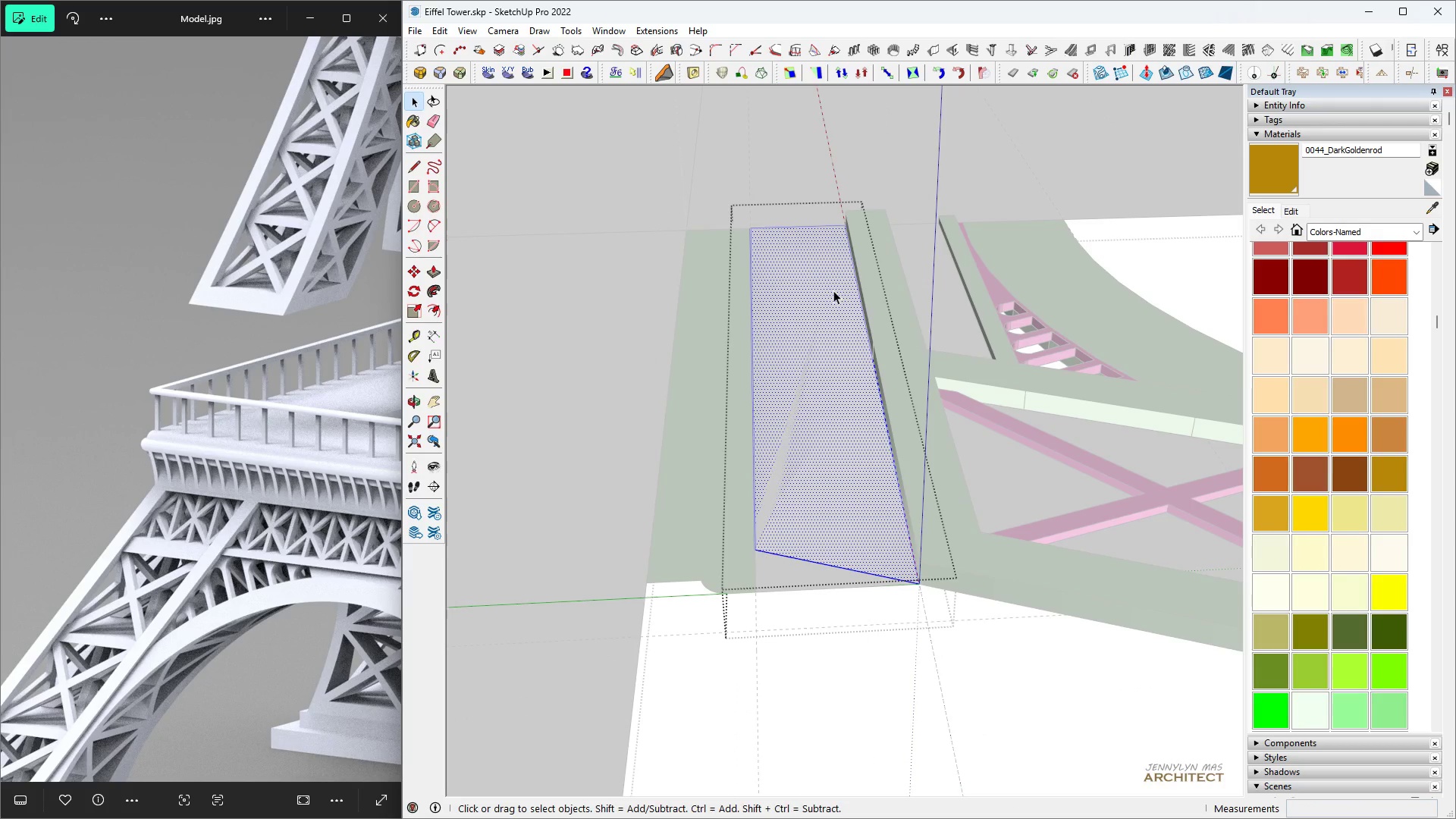 
key(B)
 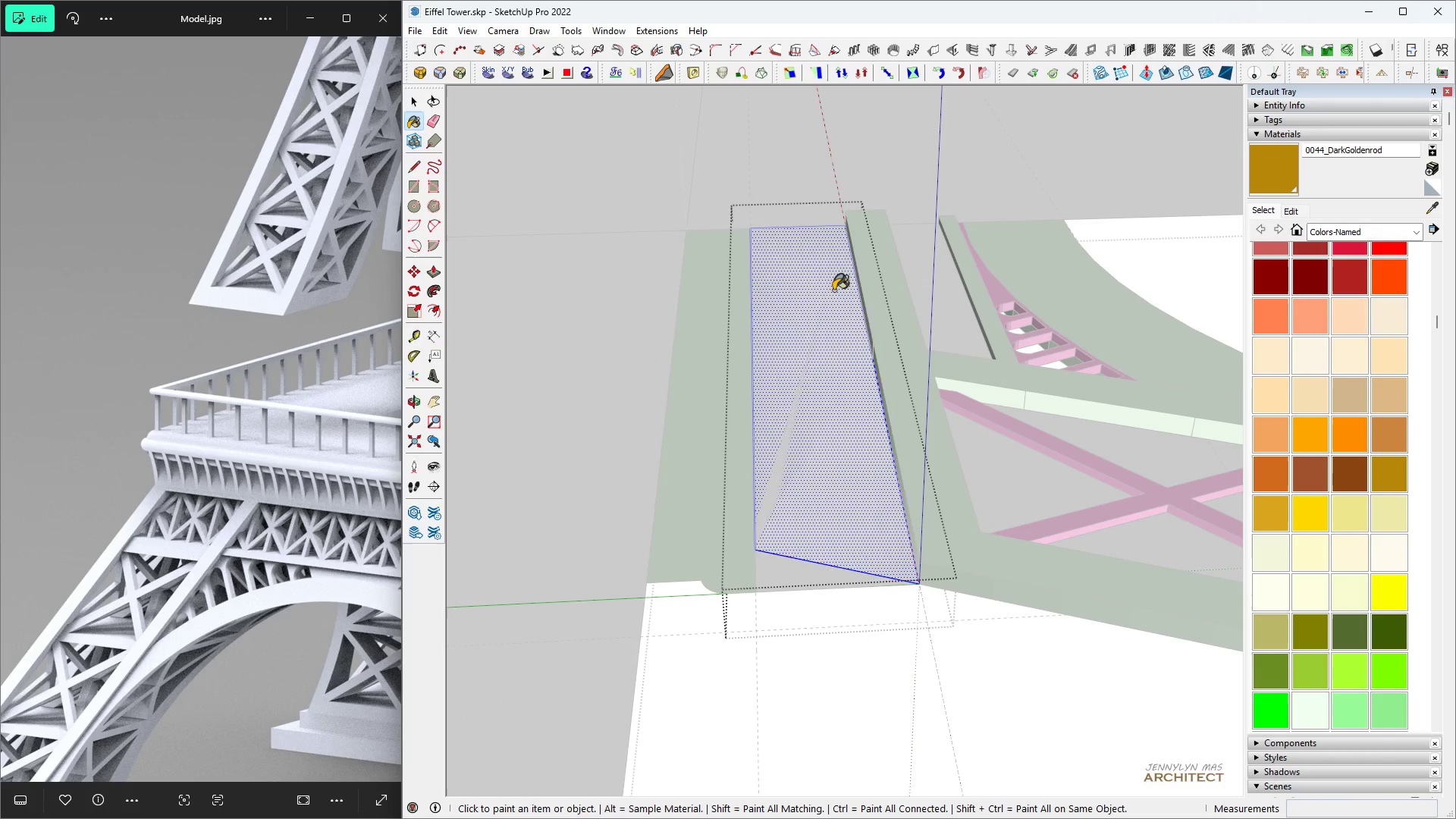 
left_click([833, 290])
 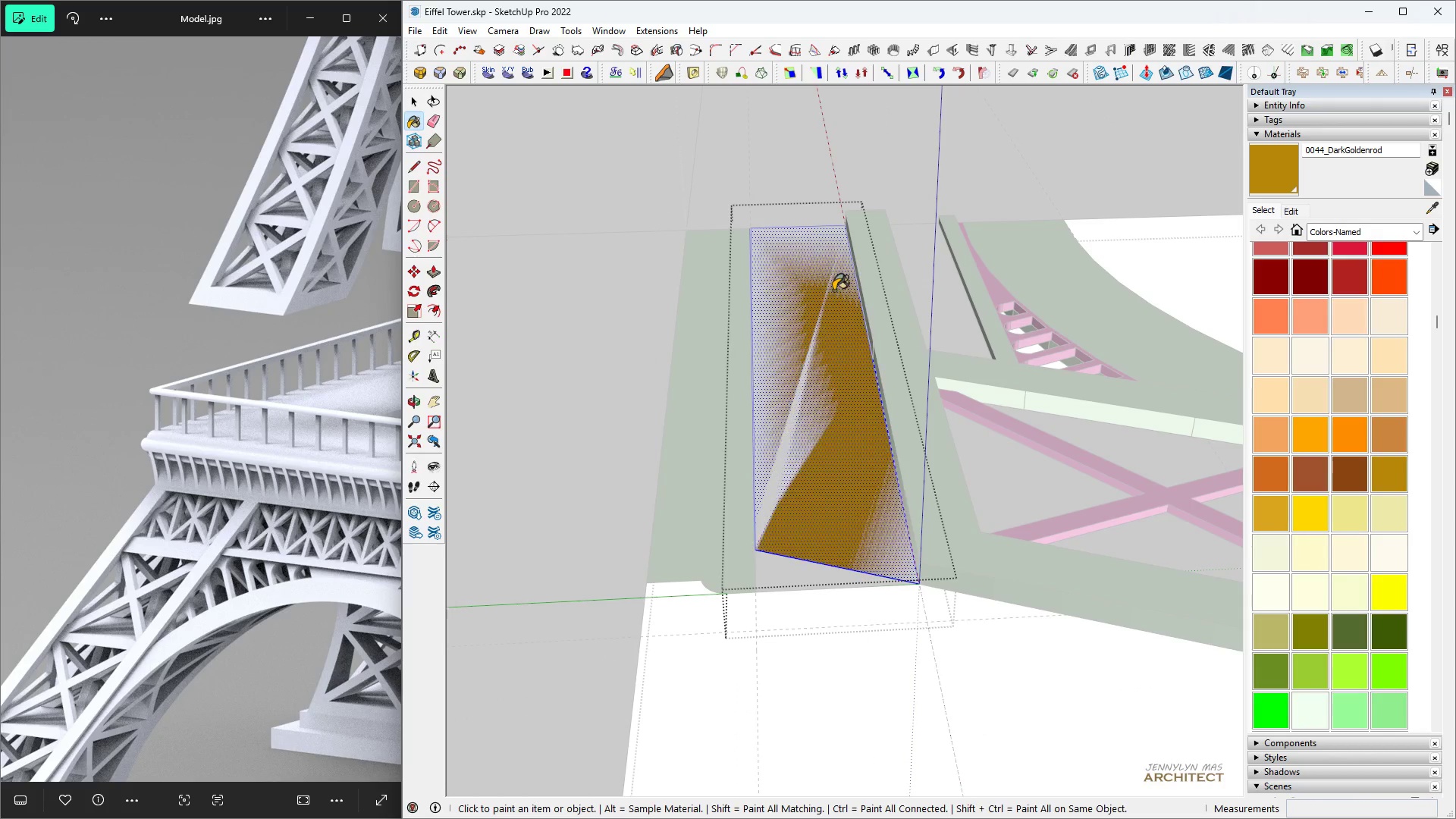 
key(B)
 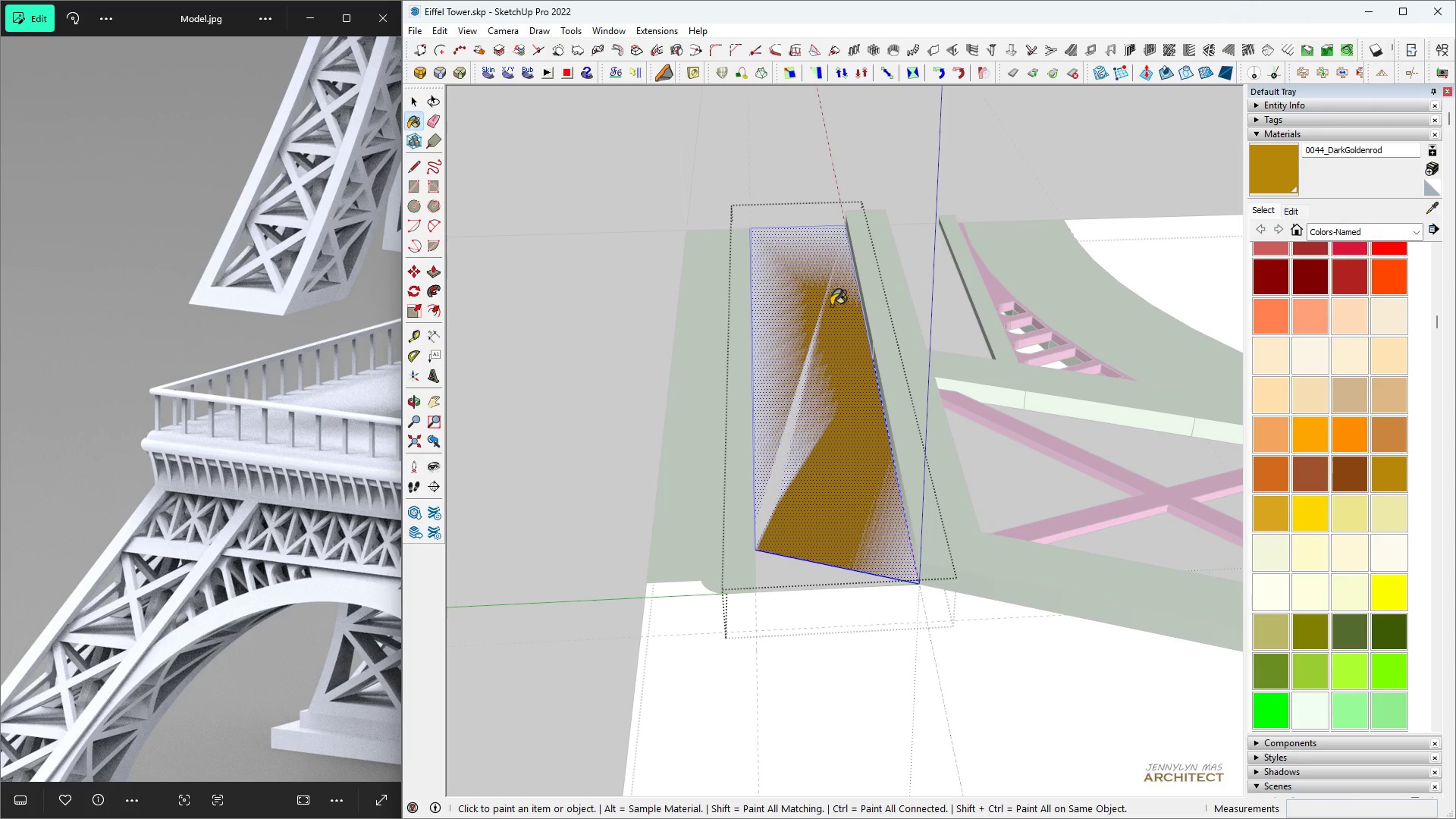 
key(Space)
 